 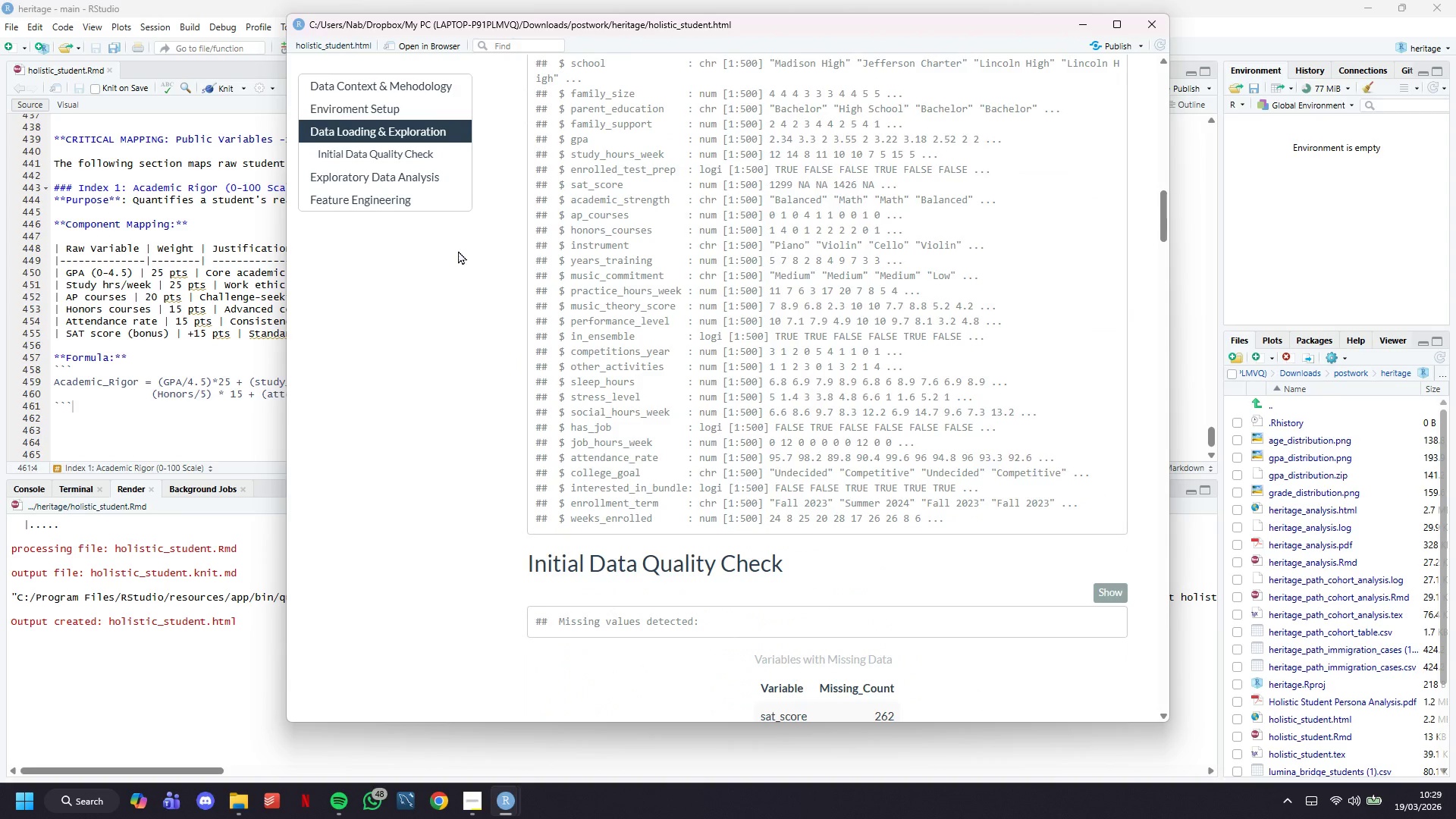 
left_click([422, 206])
 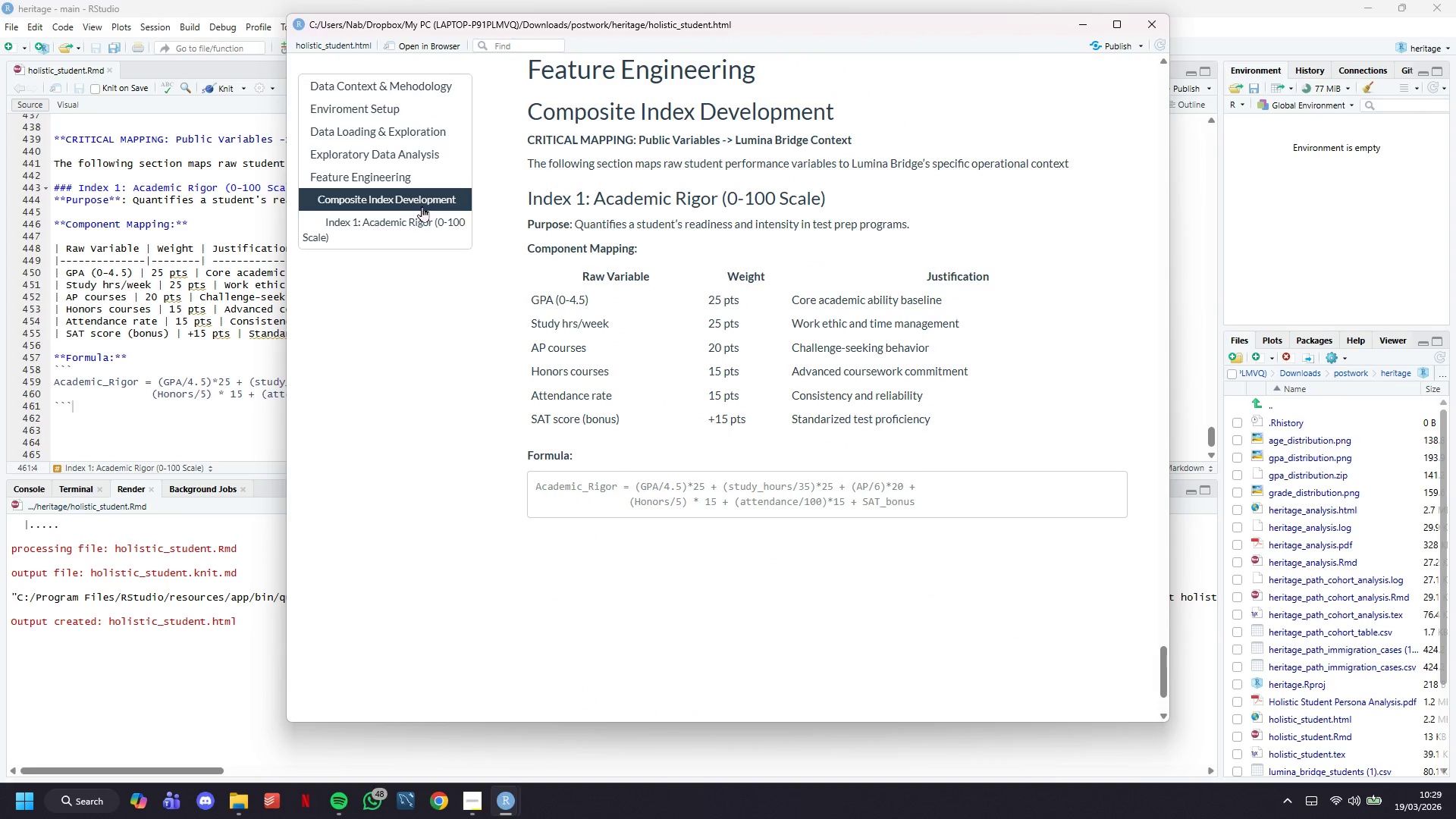 
left_click([423, 223])
 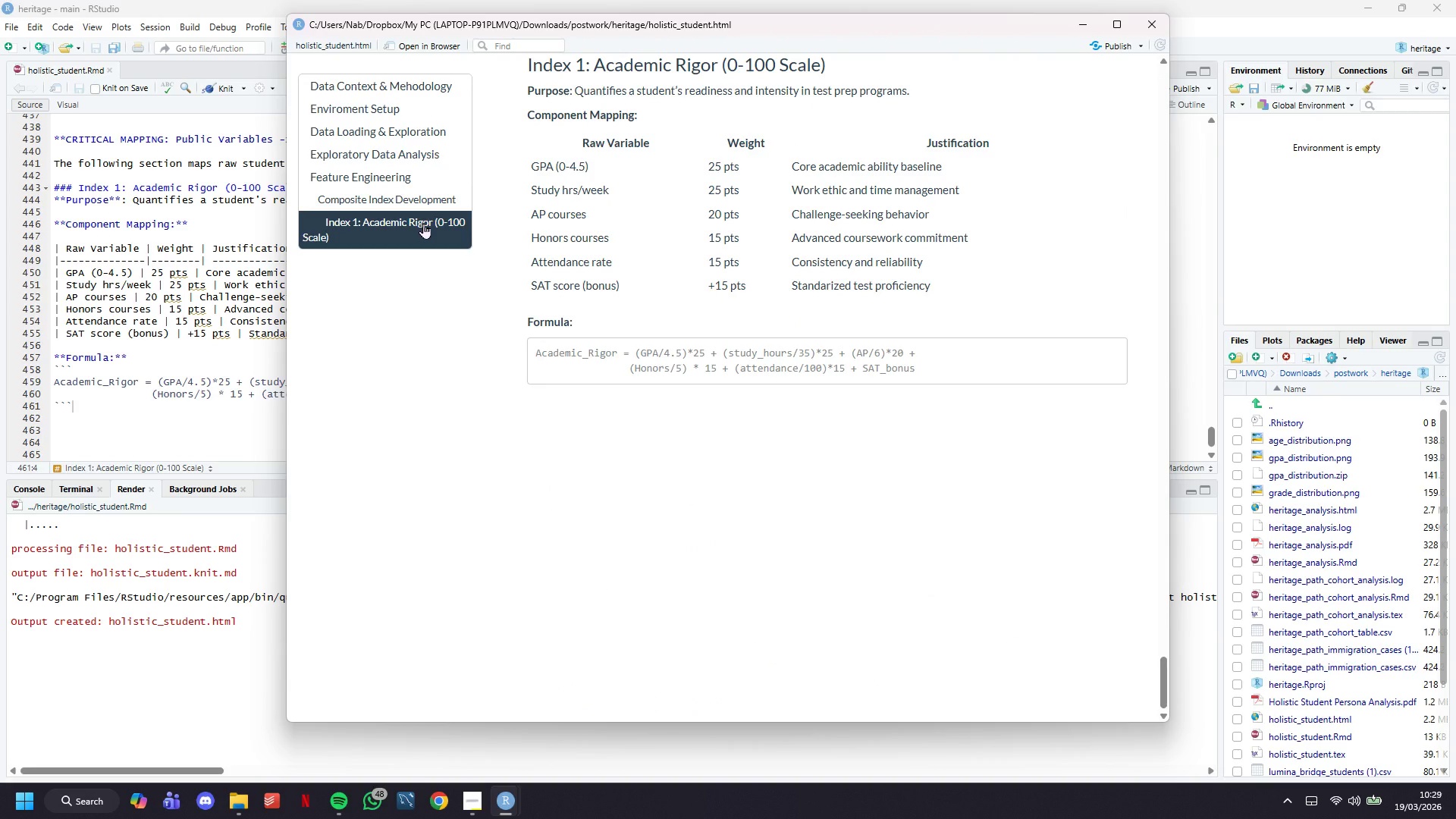 
wait(8.5)
 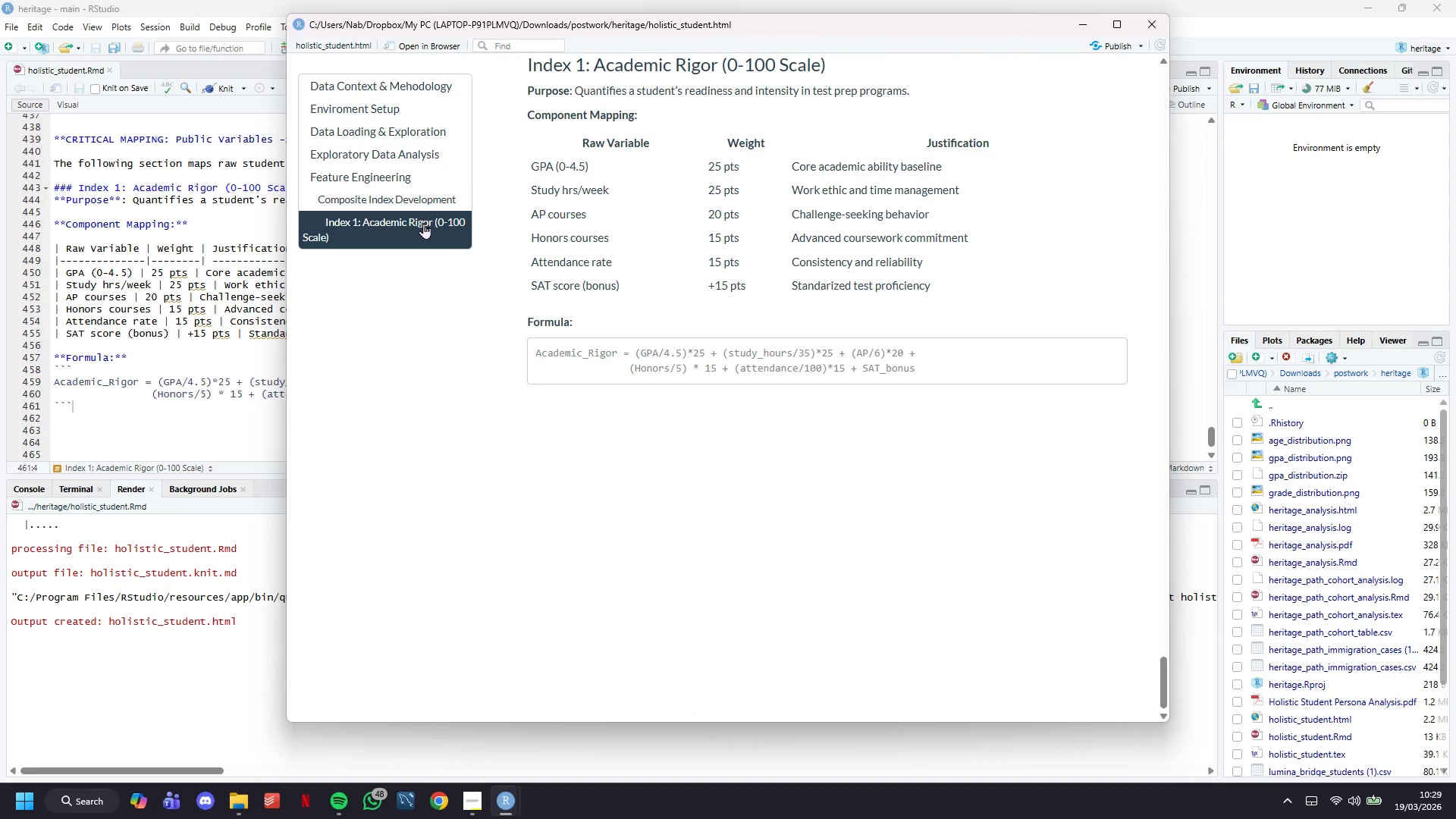 
left_click([195, 417])
 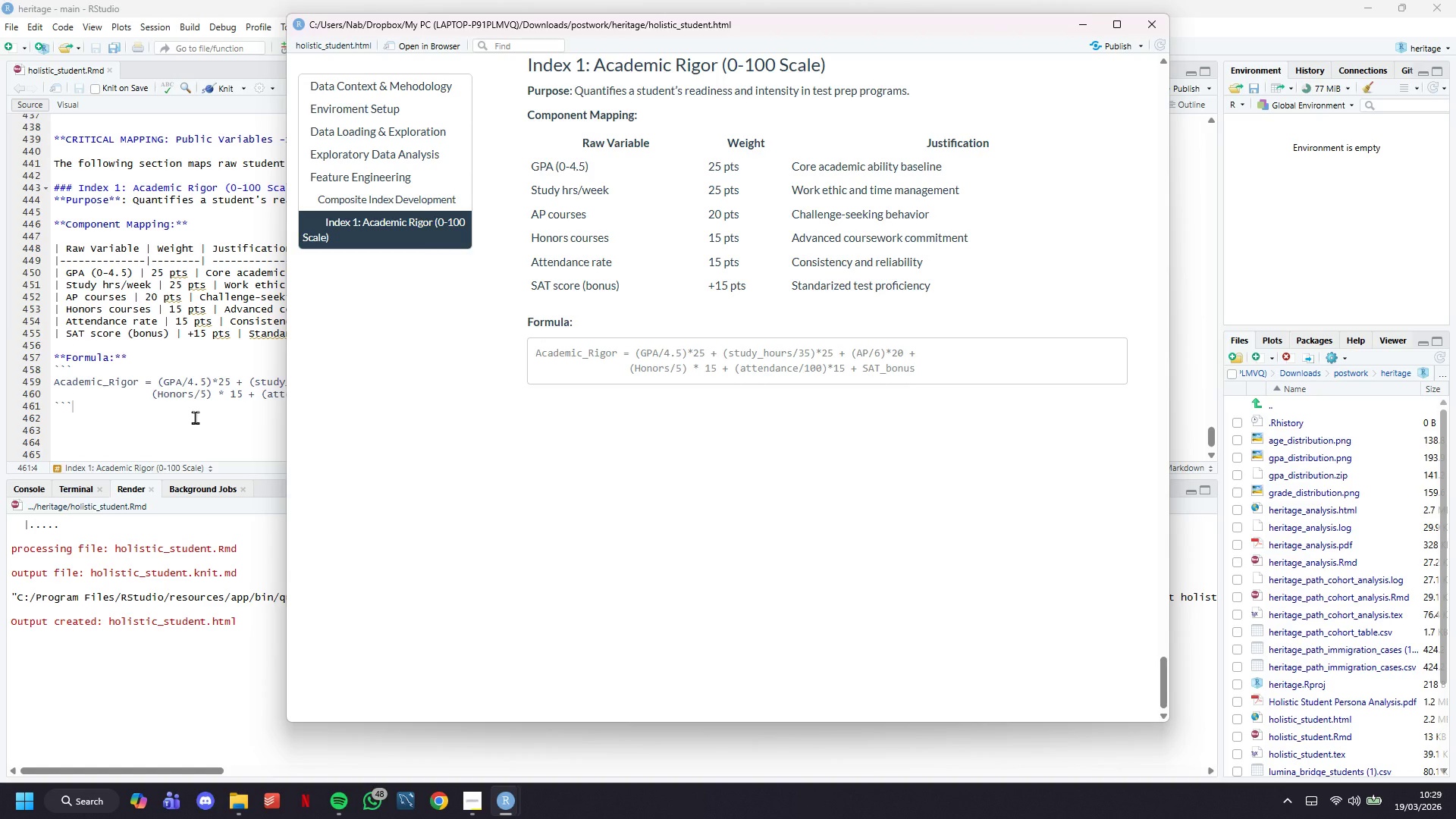 
left_click([177, 404])
 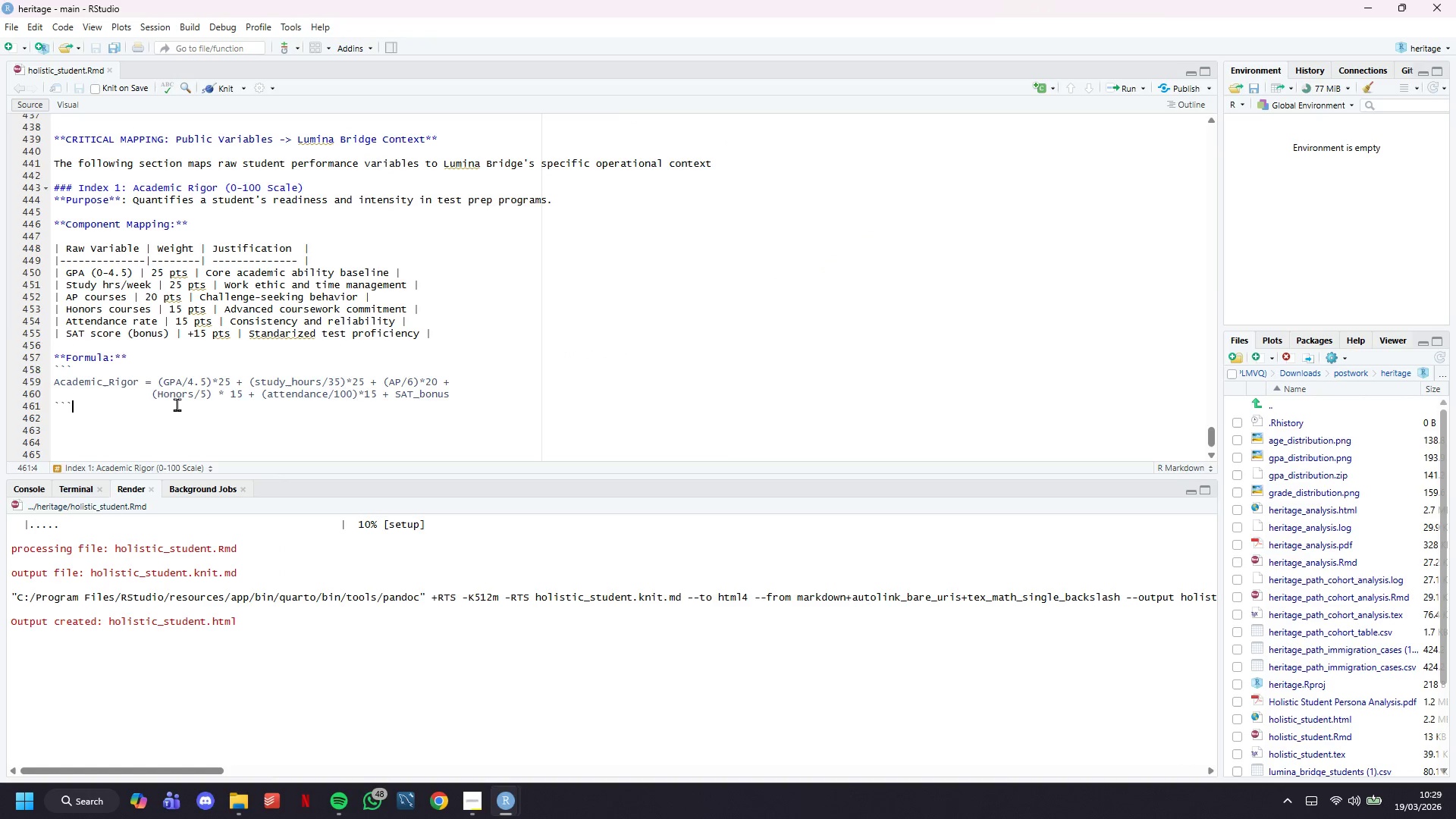 
key(Enter)
 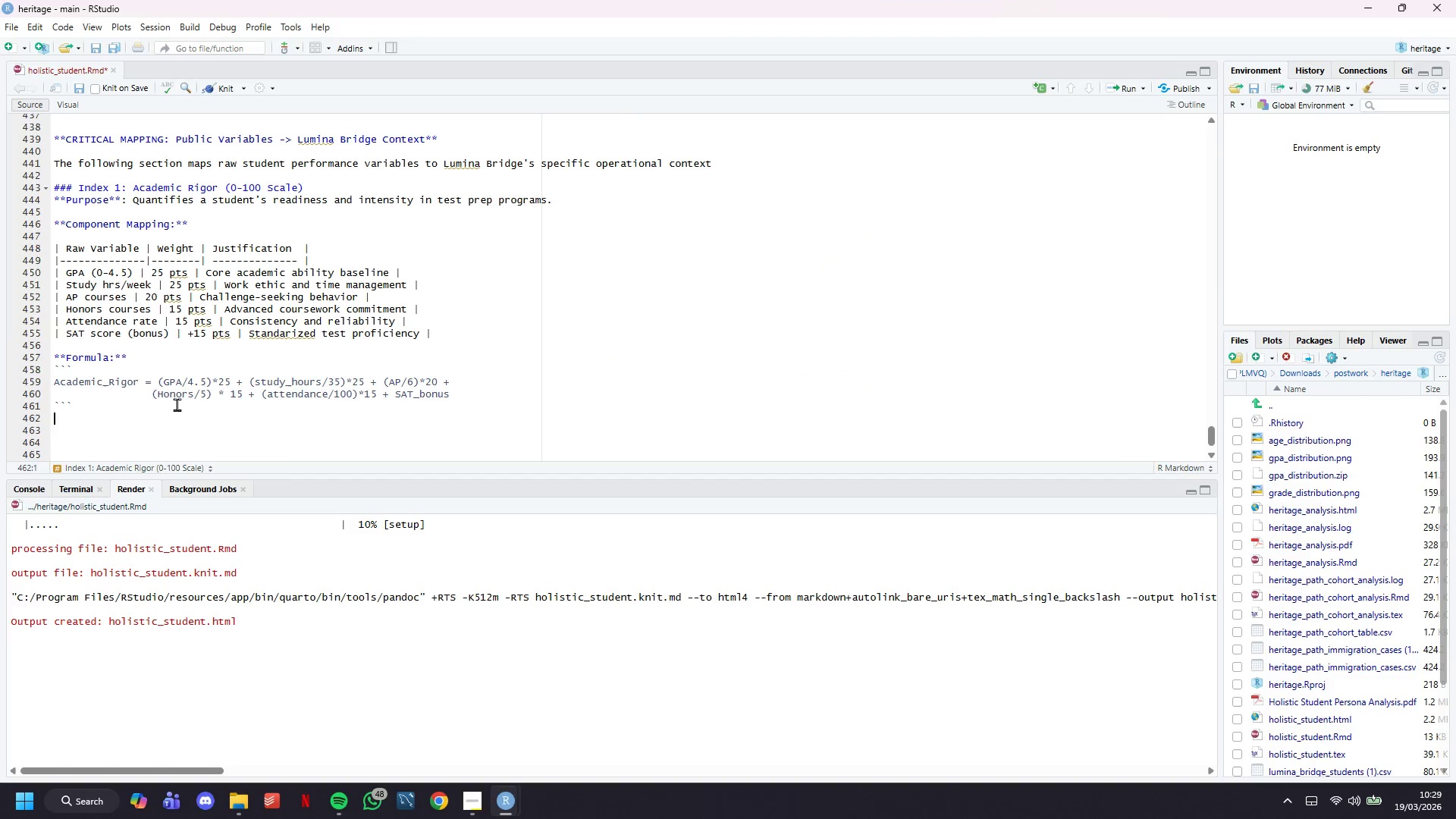 
key(Enter)
 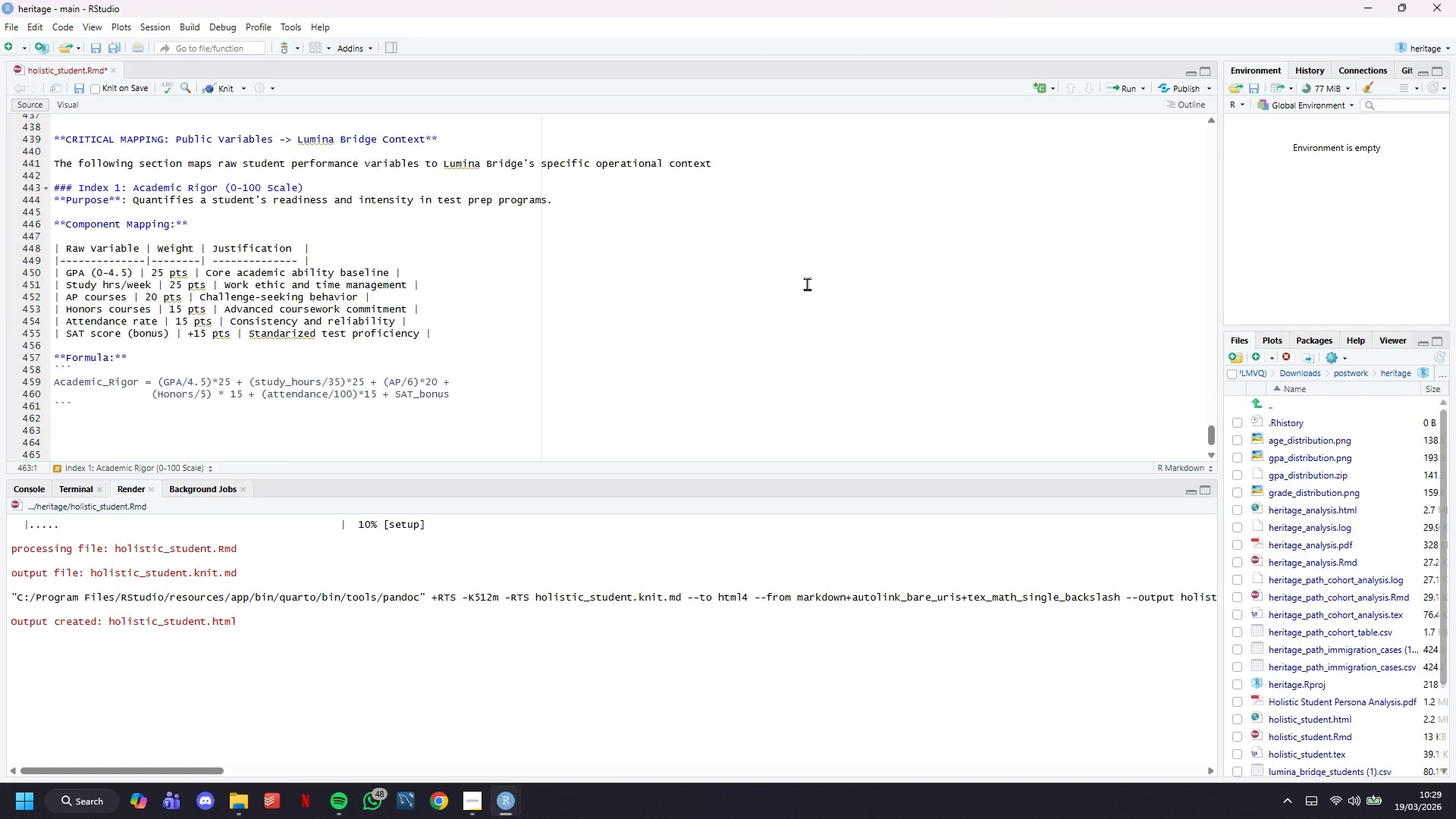 
scroll: coordinate [807, 284], scroll_direction: down, amount: 4.0
 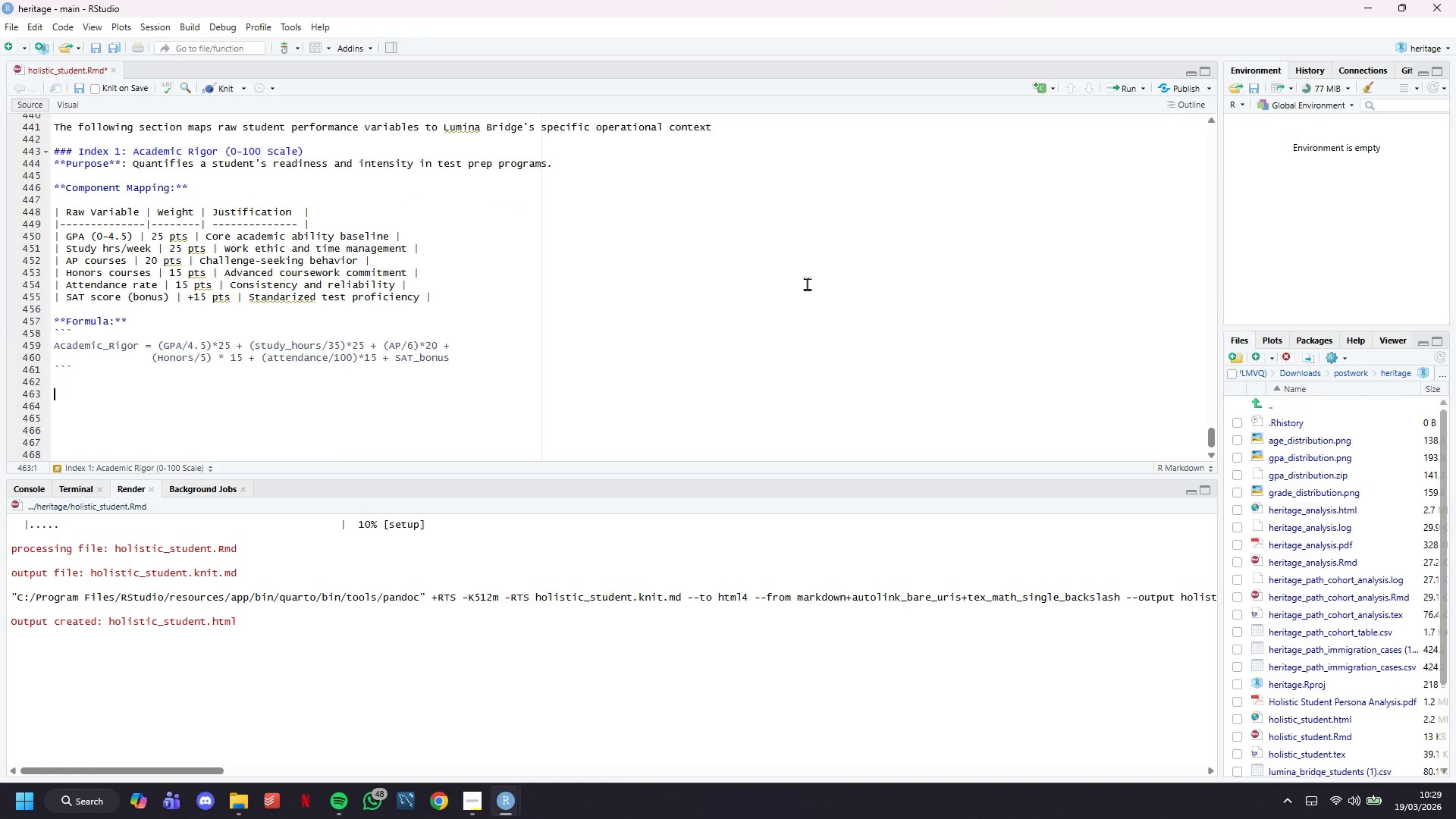 
type(### Index 2 : Creatov)
key(Backspace)
key(Backspace)
type(ive Commitment (0-100 scale)
 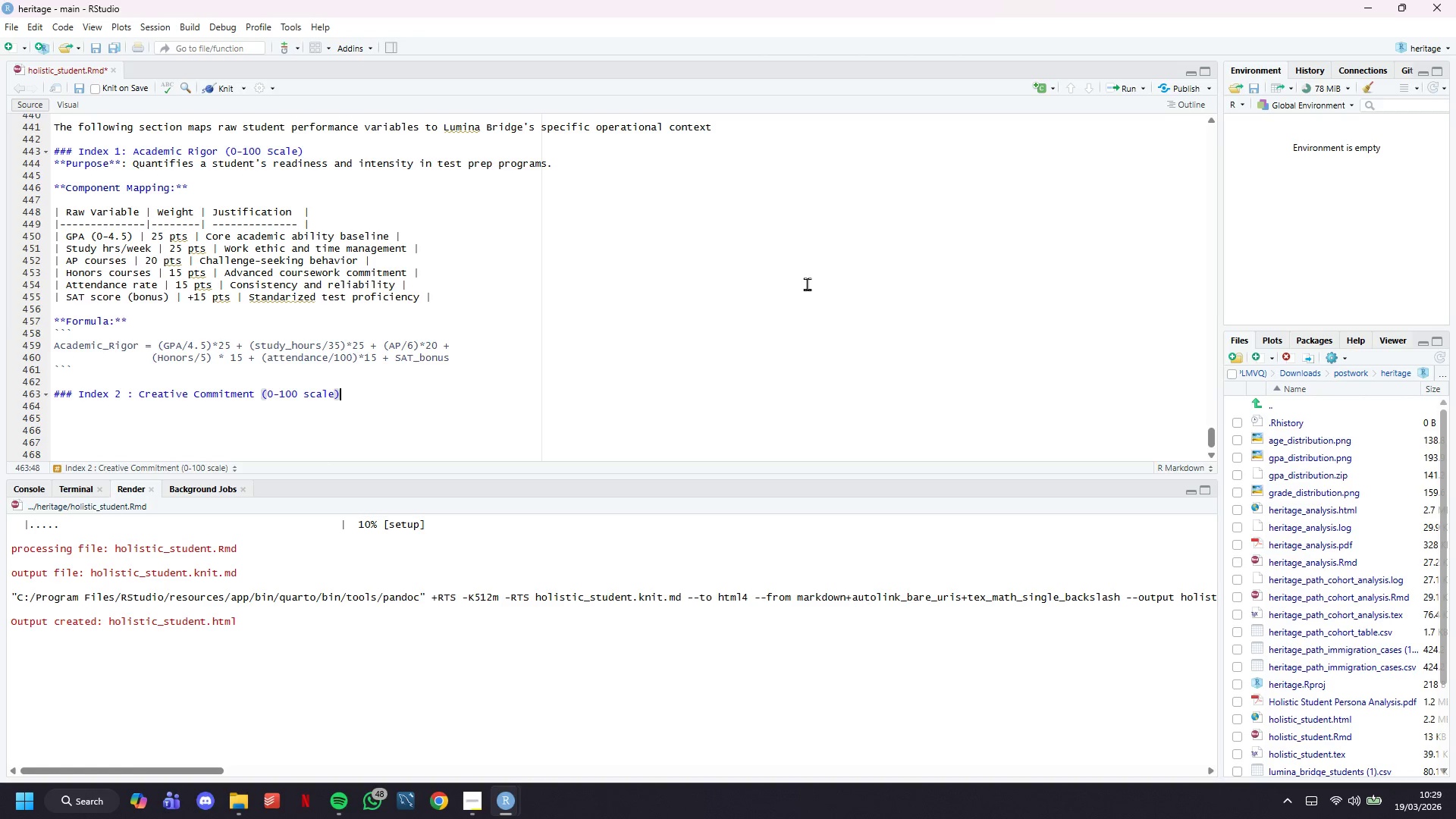 
 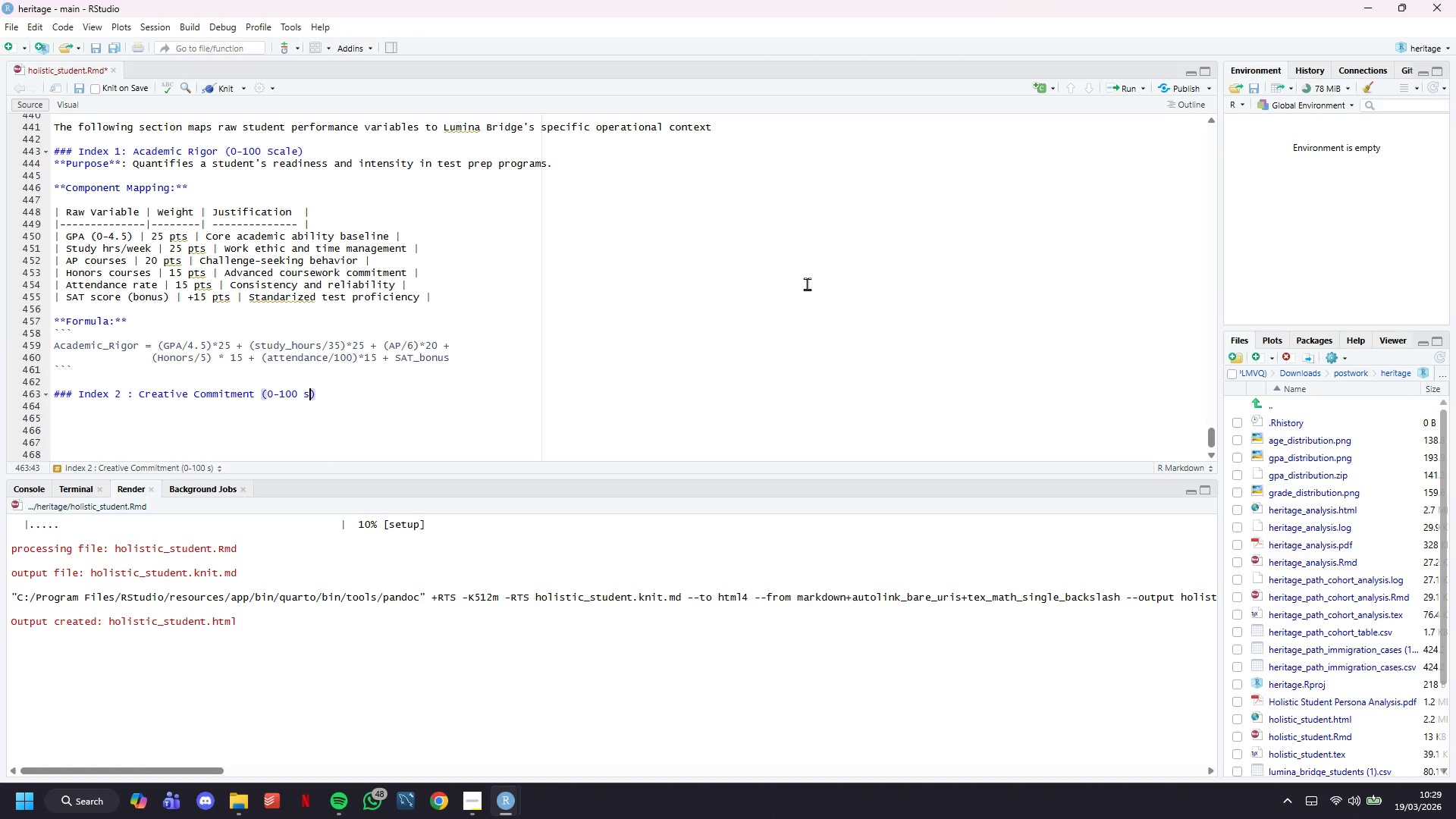 
key(ArrowRight)
 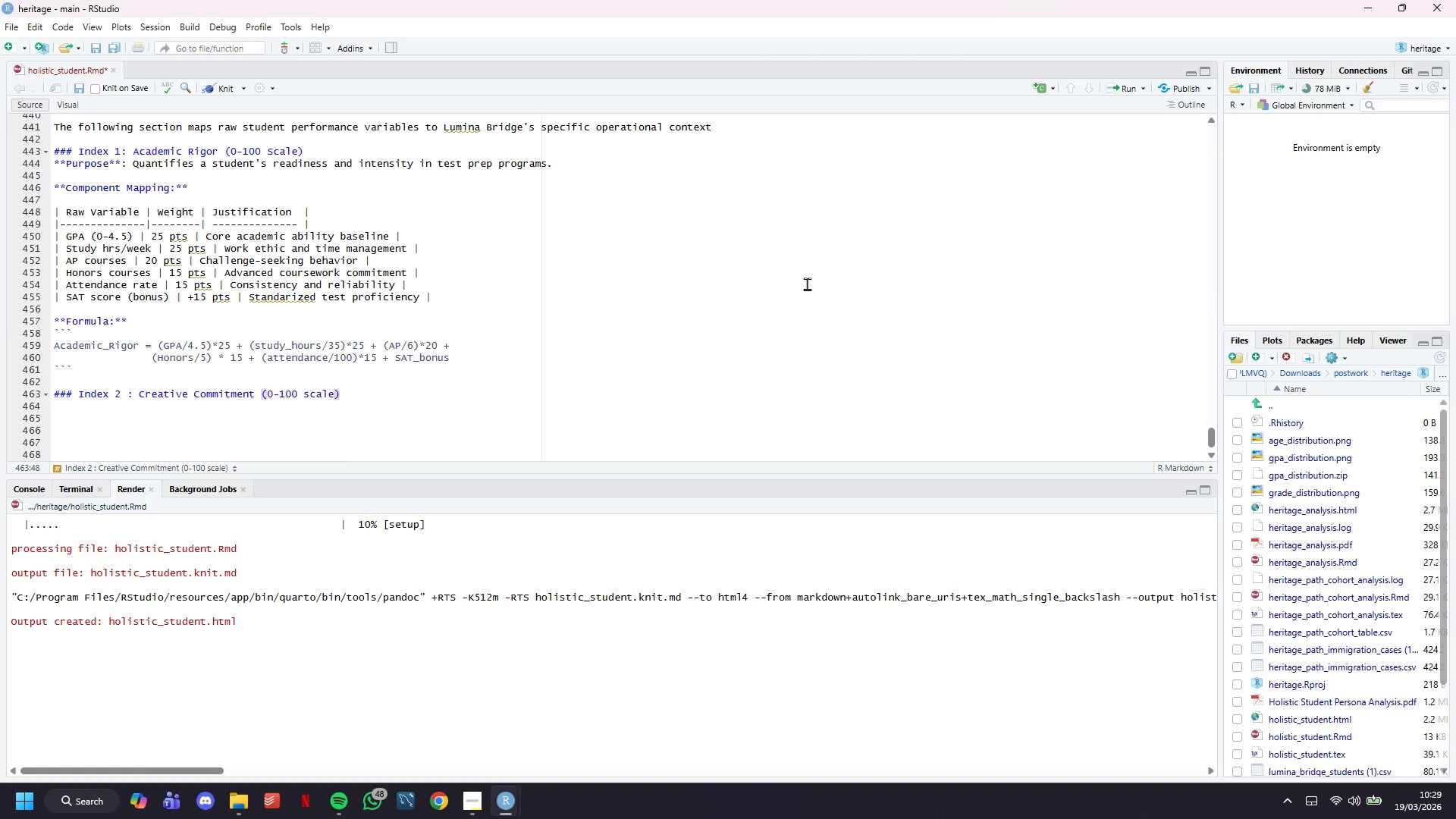 
key(Enter)
 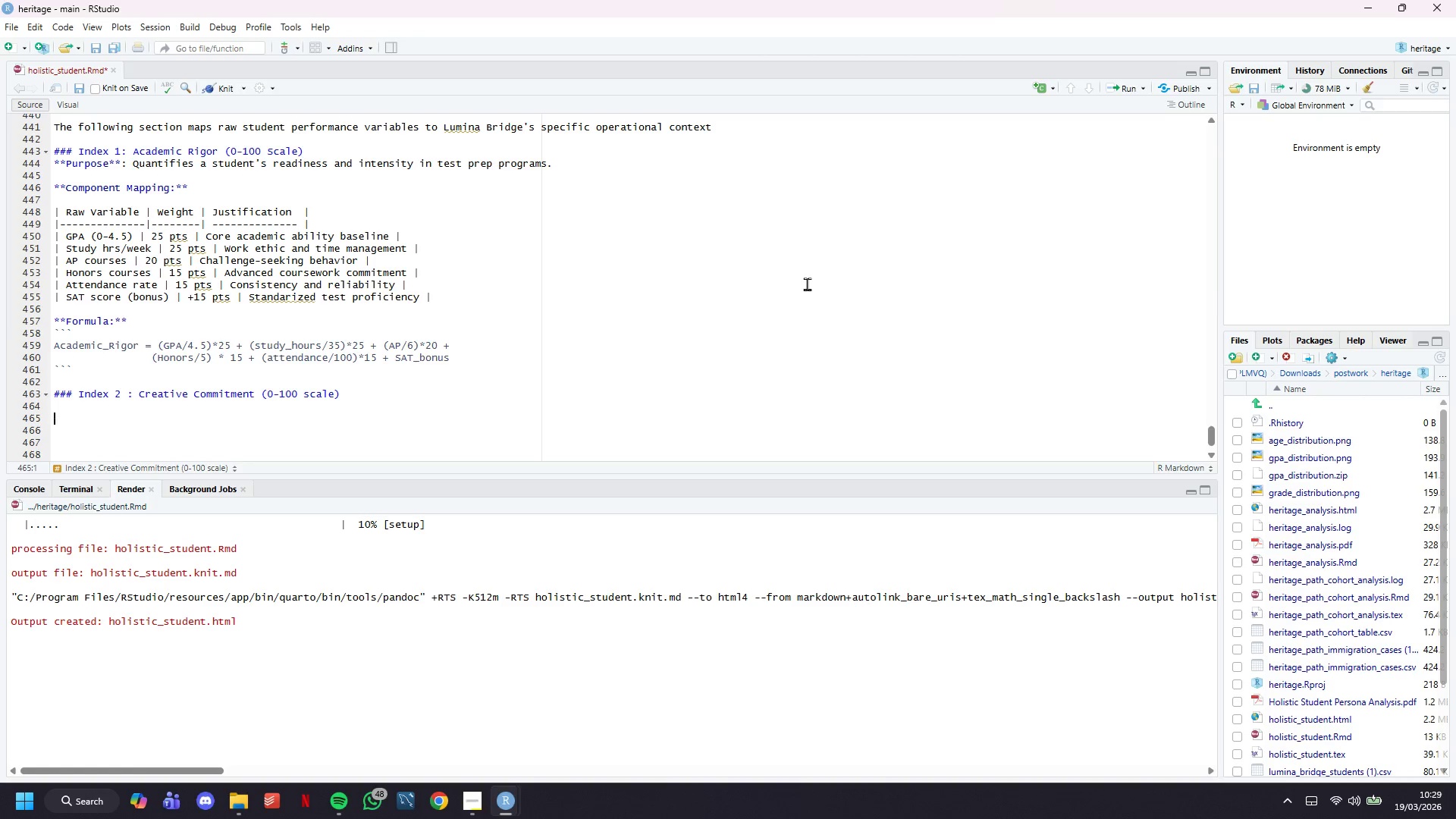 
key(Enter)
 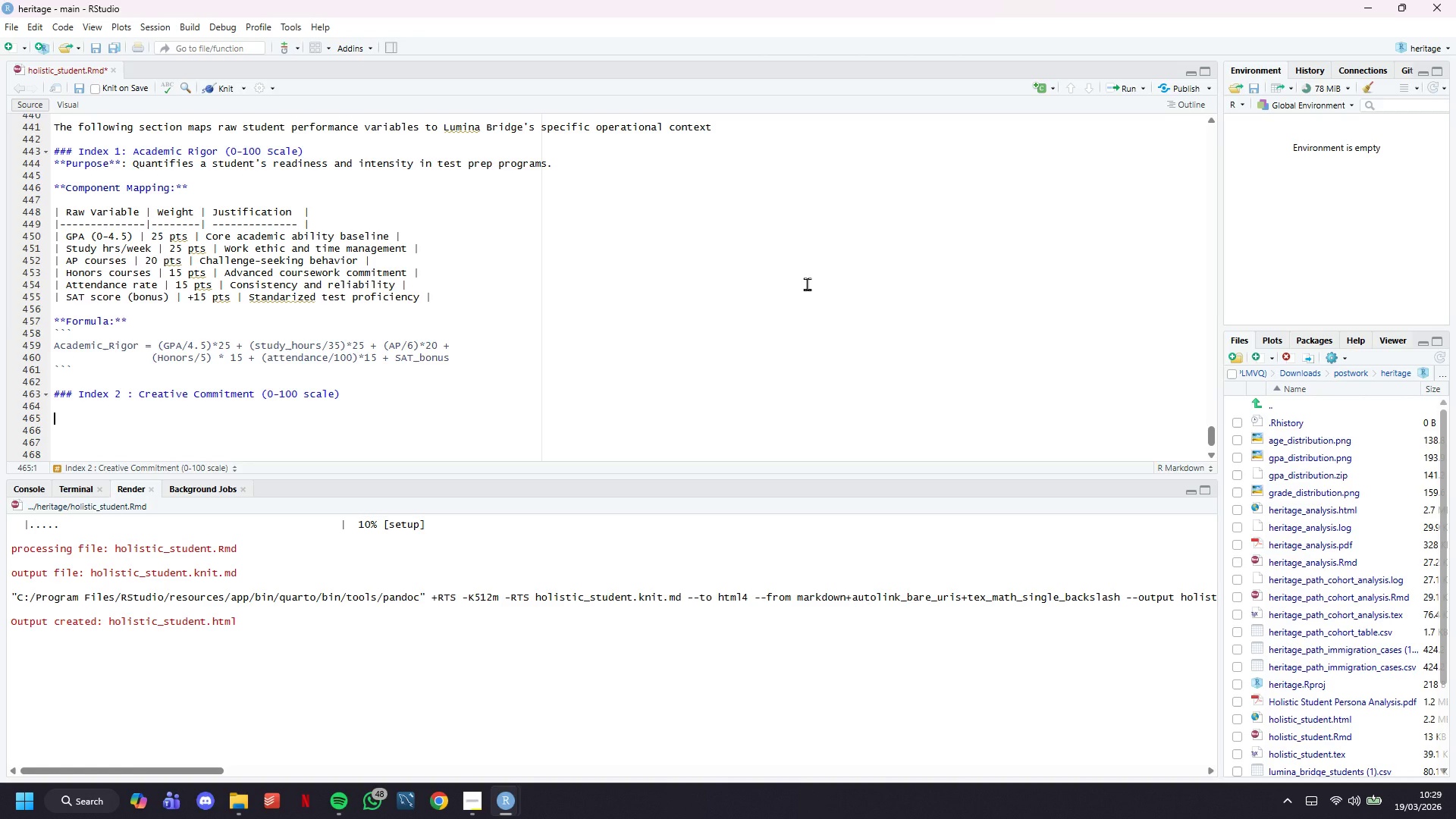 
type(****)
 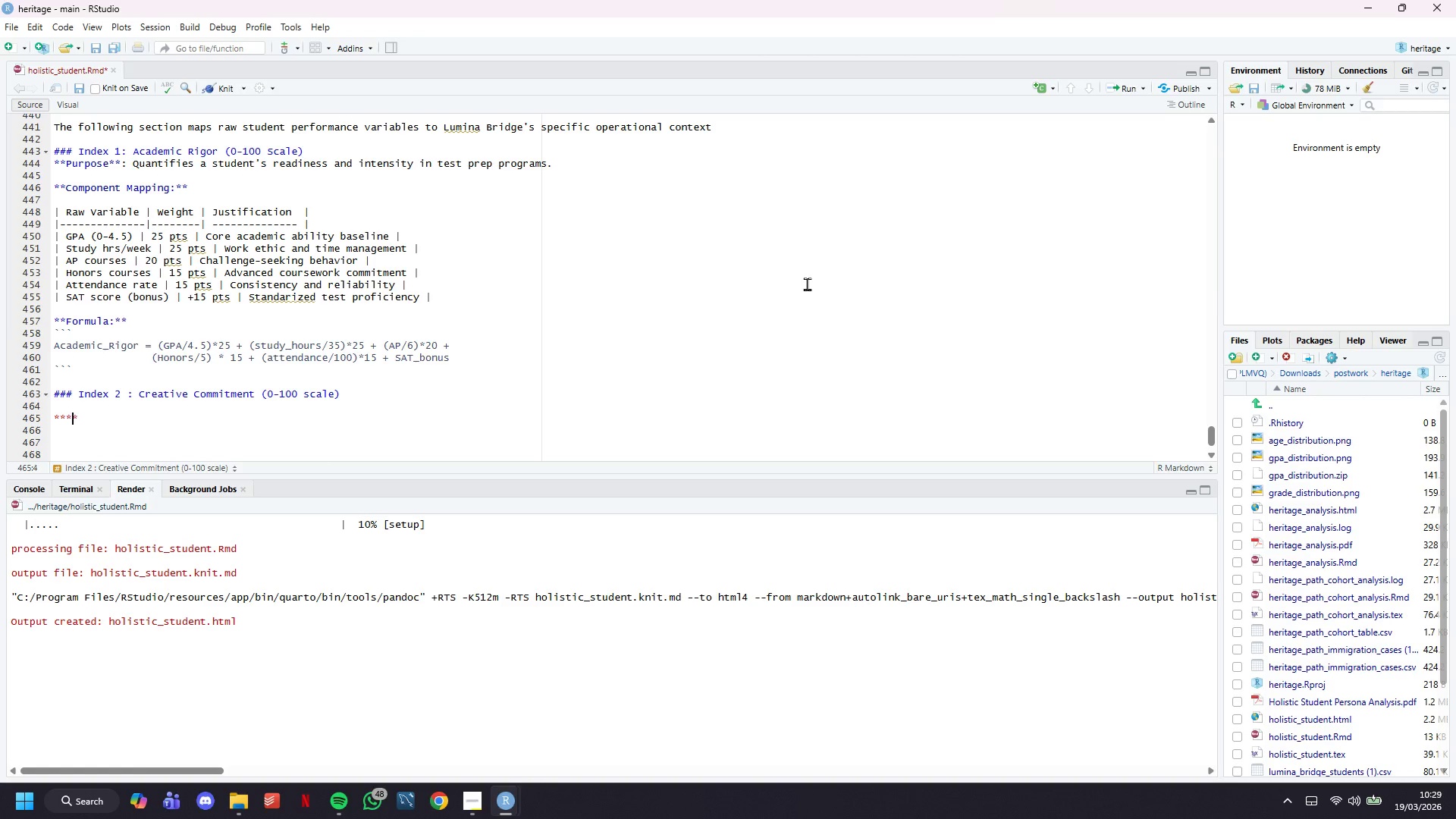 
key(ArrowLeft)
 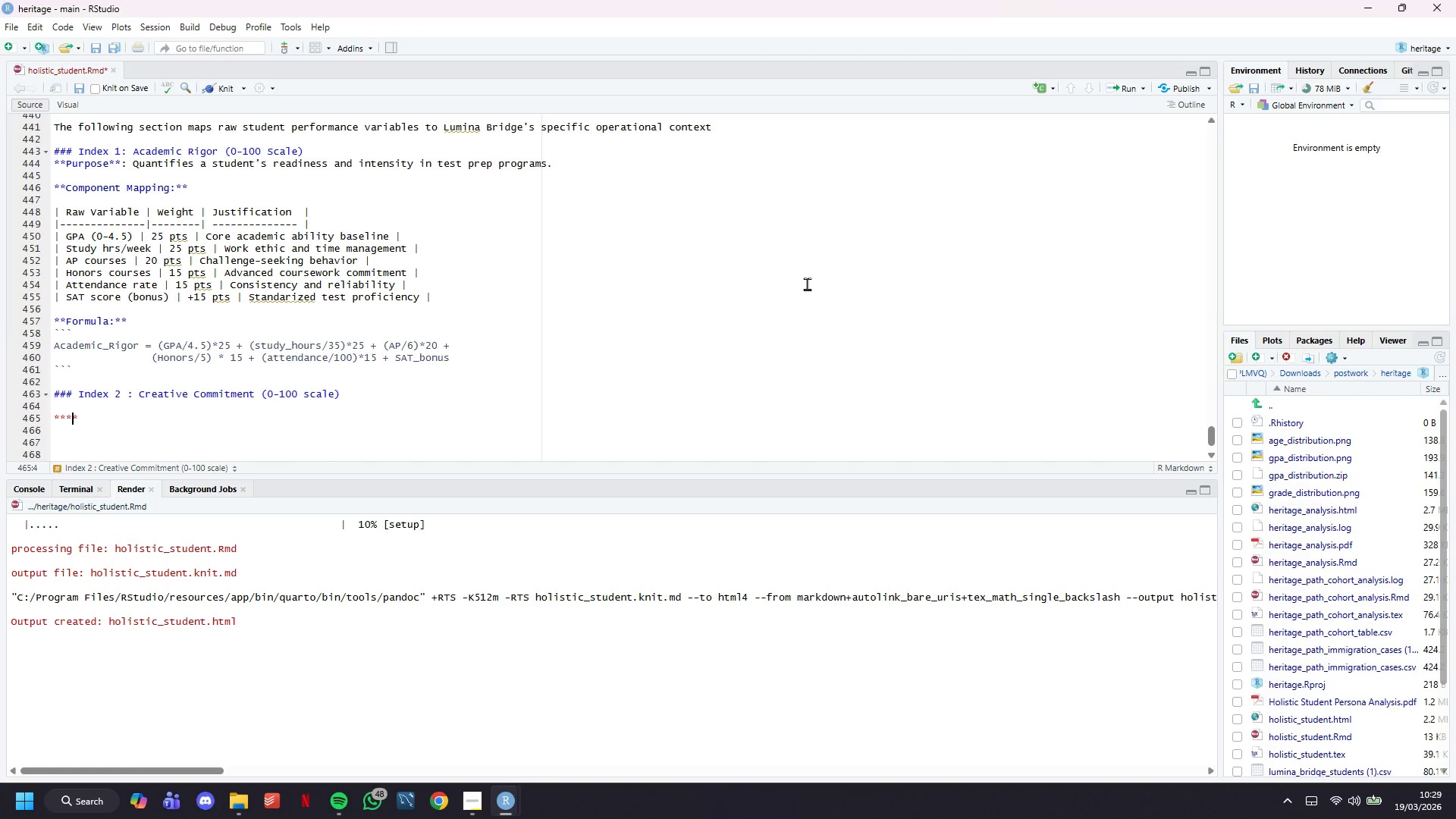 
key(ArrowLeft)
 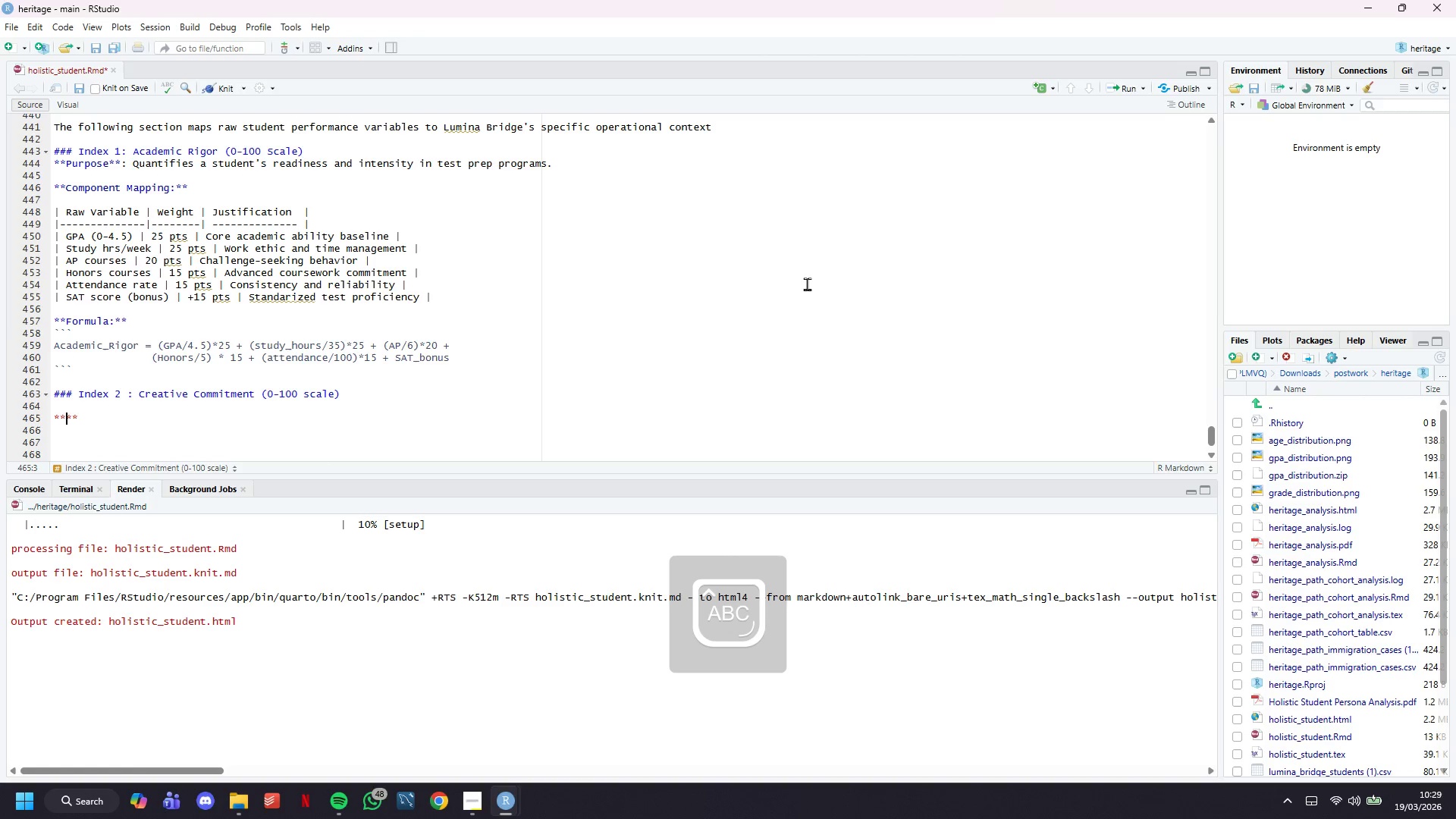 
type(Purpose:)
 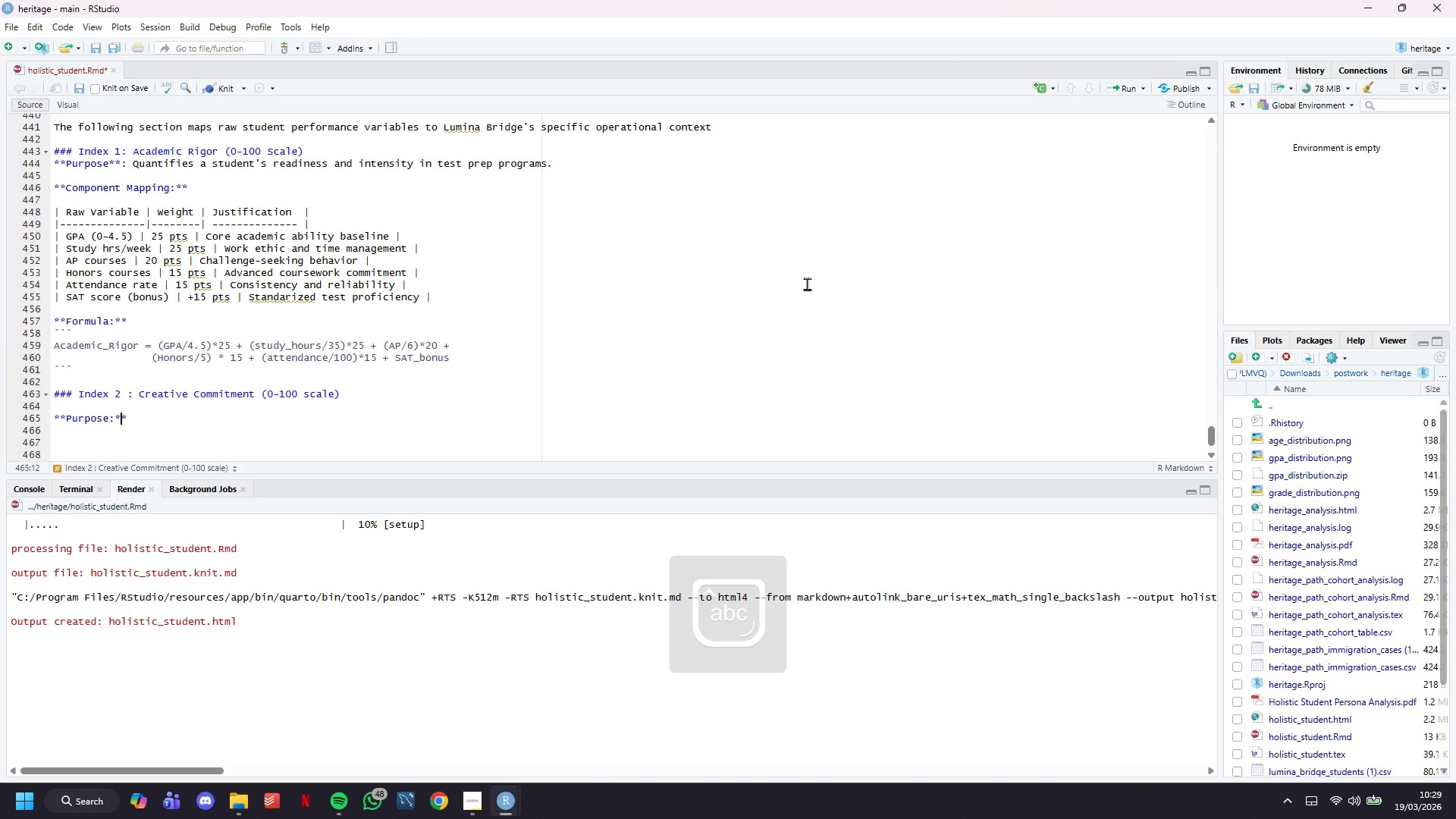 
 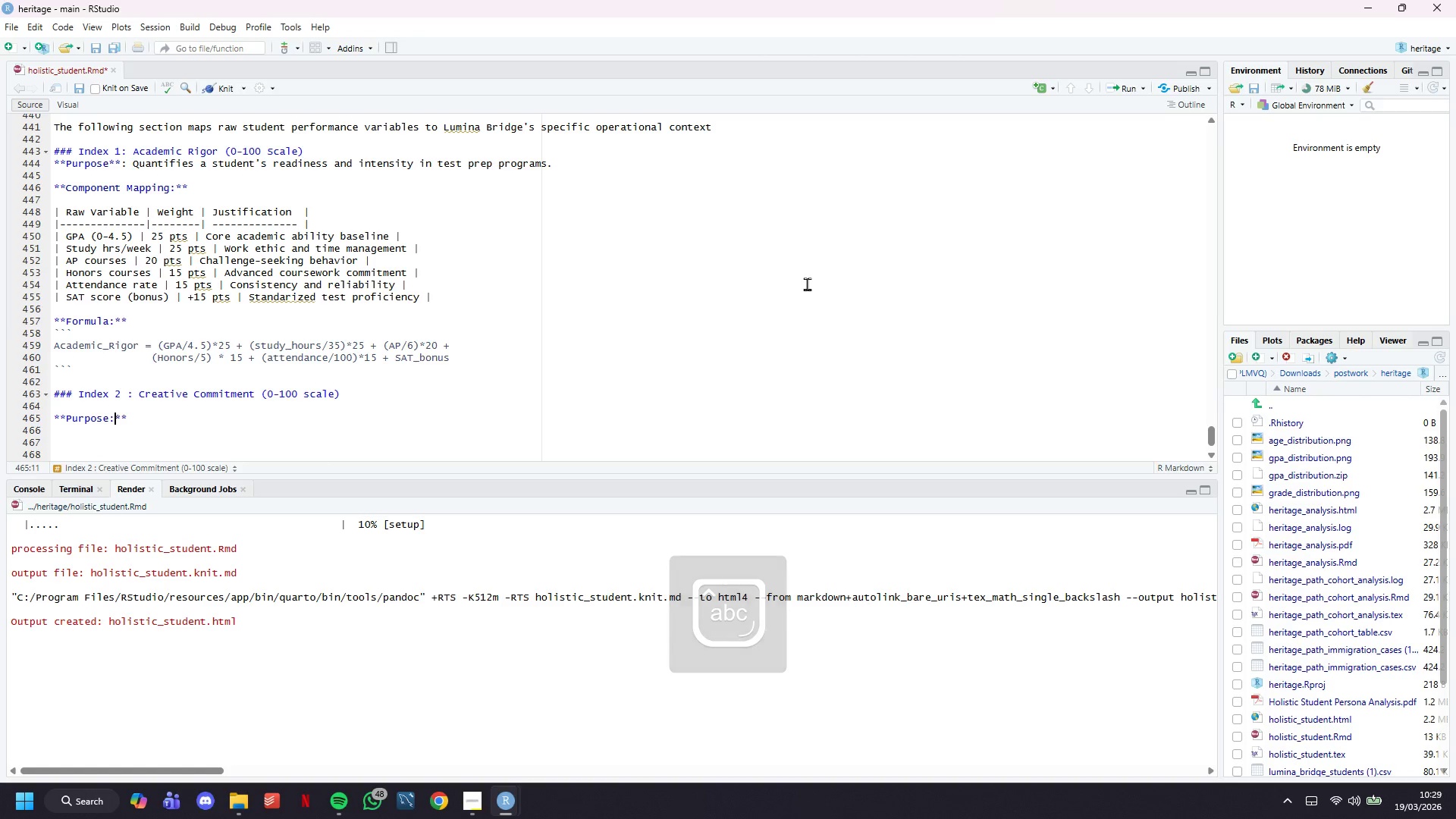 
key(ArrowRight)
 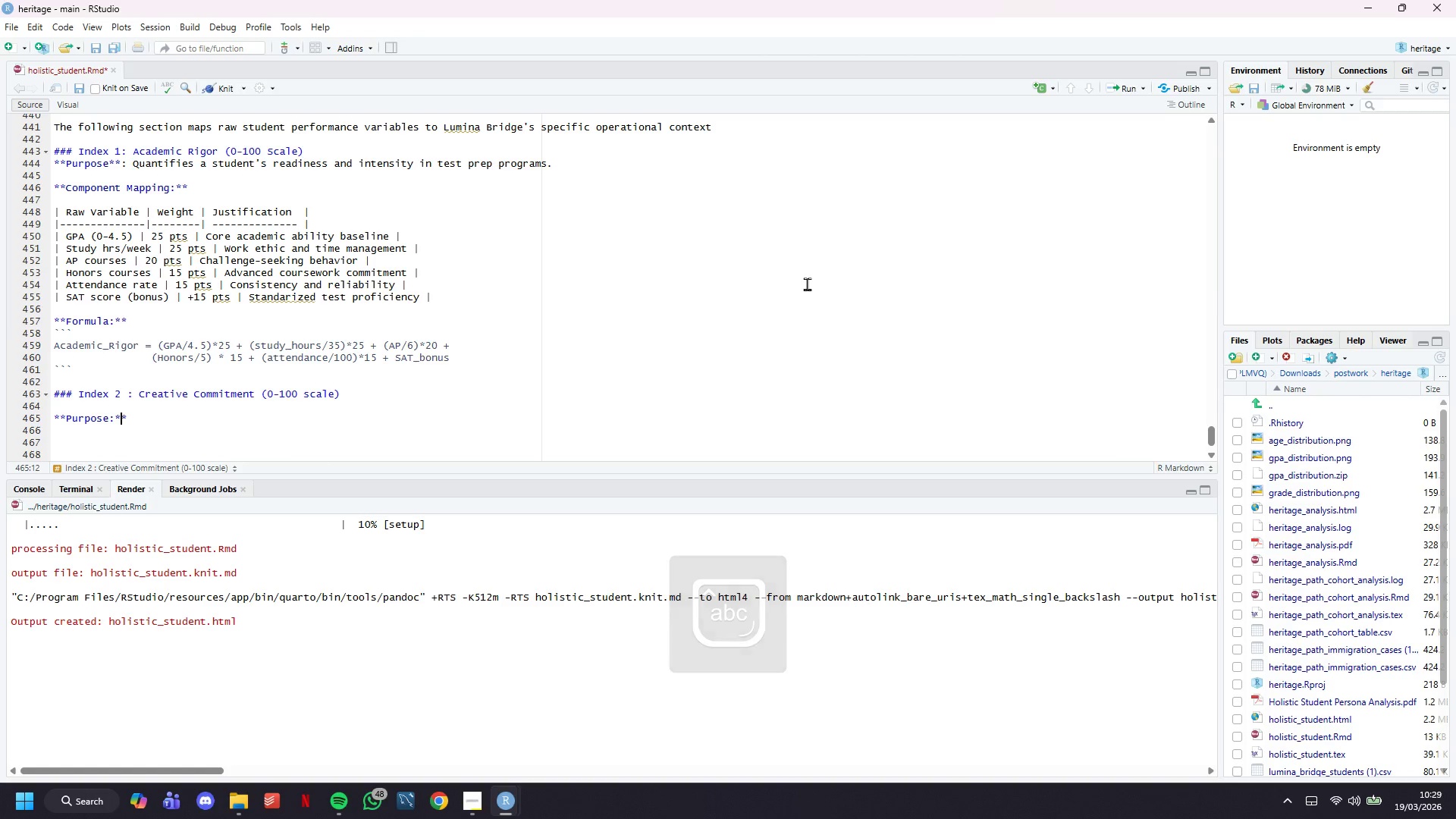 
key(ArrowRight)
 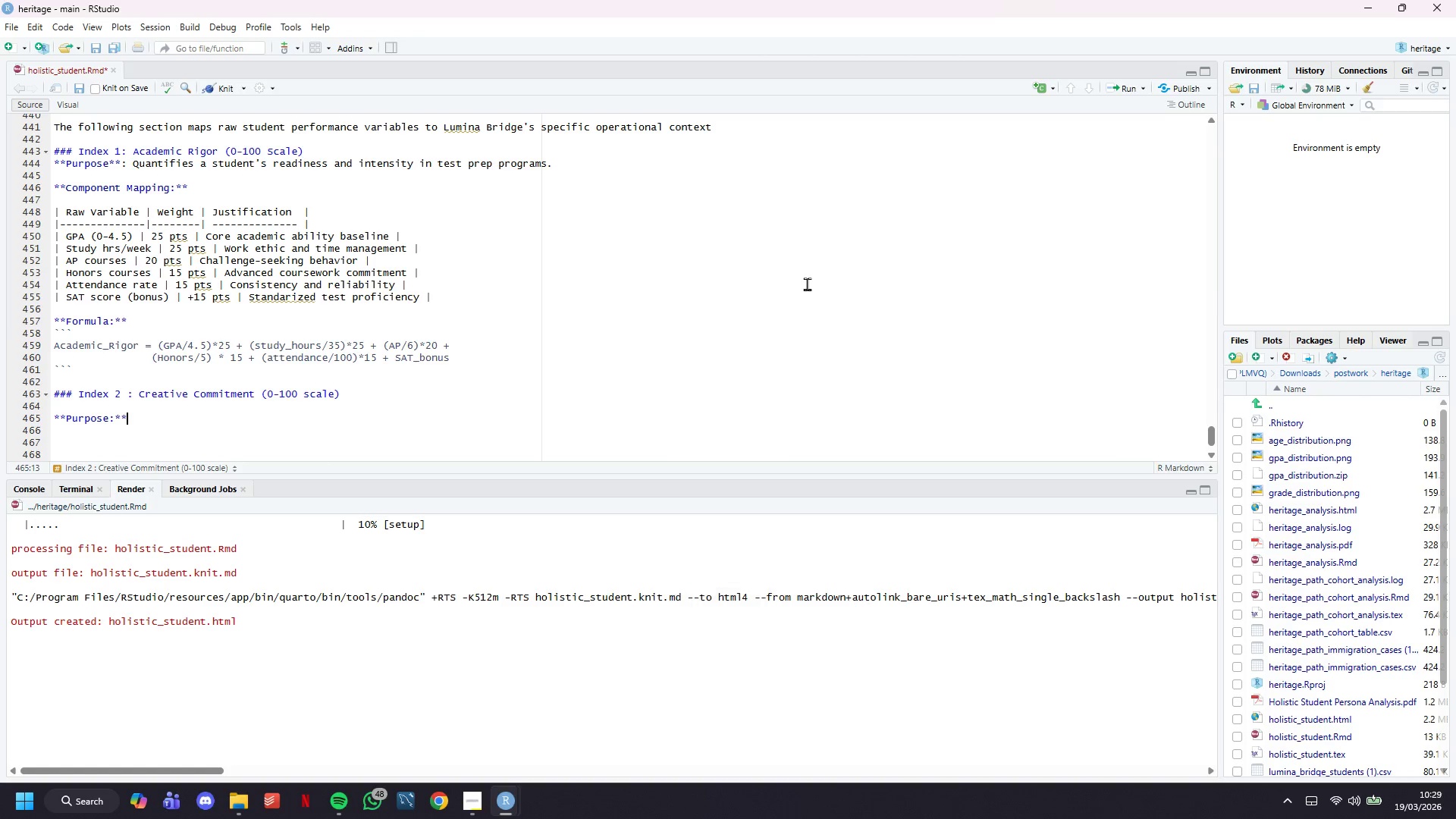 
type( Measures music training intensiy)
key(Backspace)
type(ty to match with appropriate music intensives.)
 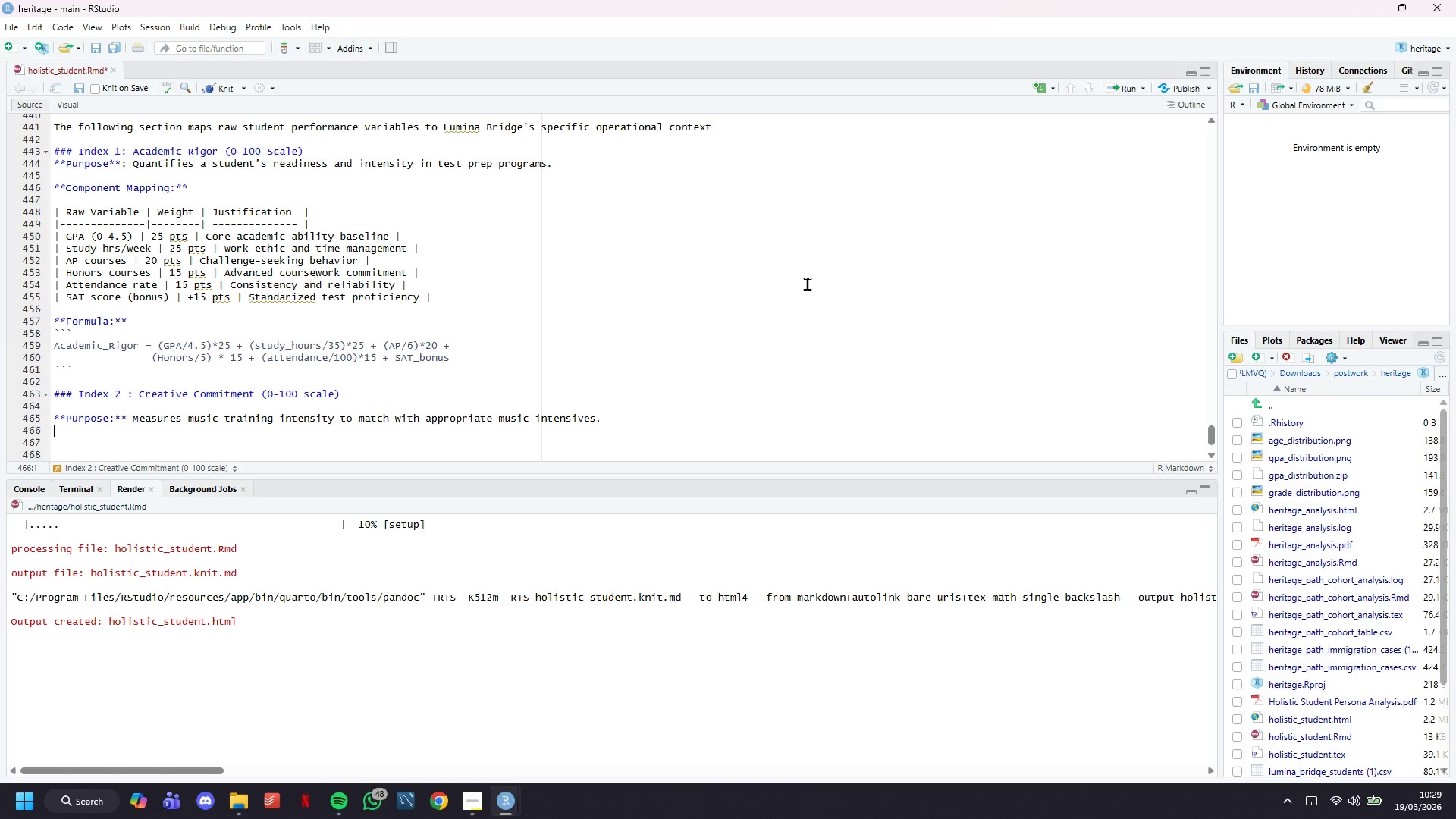 
key(Enter)
 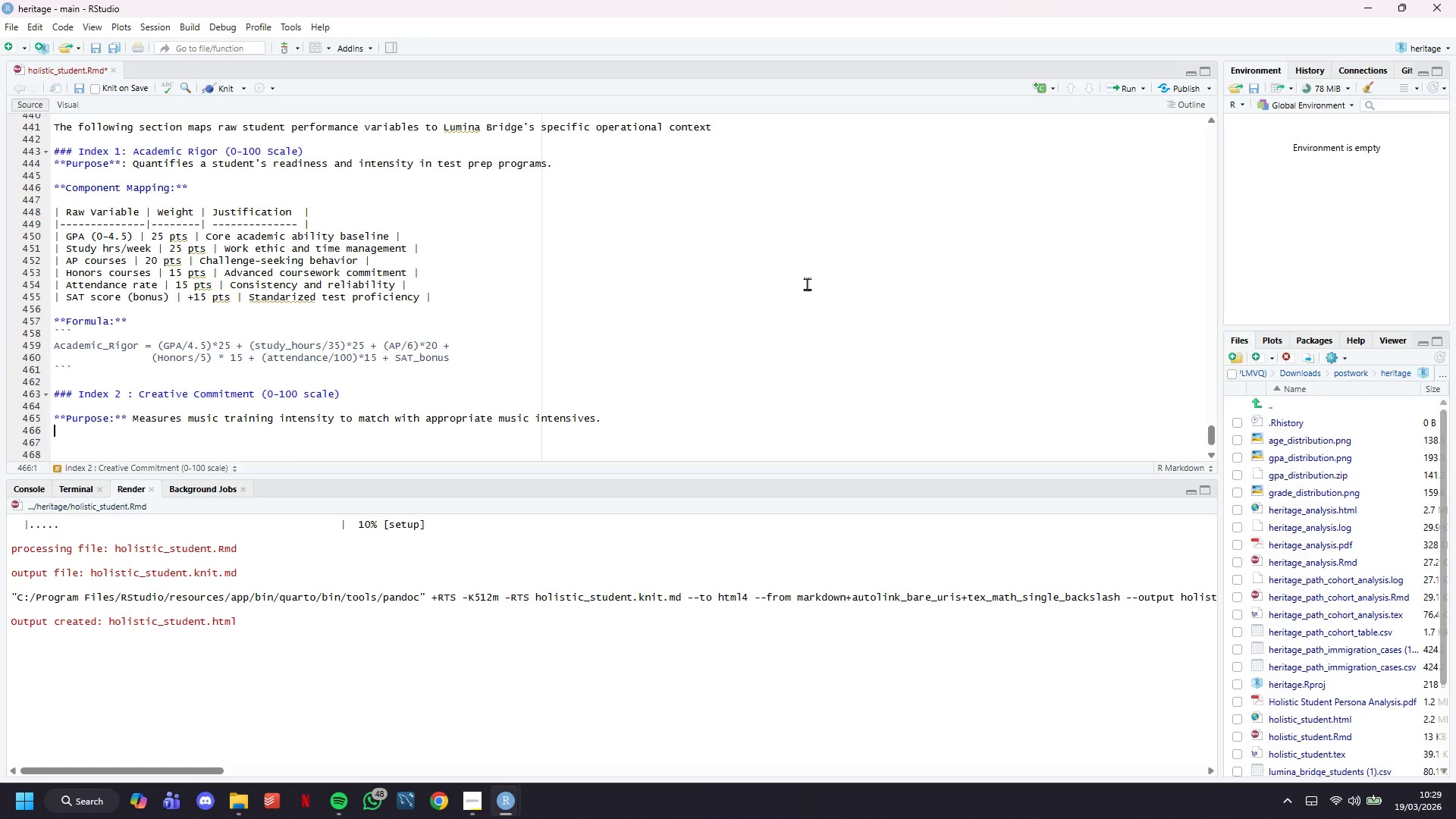 
scroll: coordinate [807, 284], scroll_direction: down, amount: 5.0
 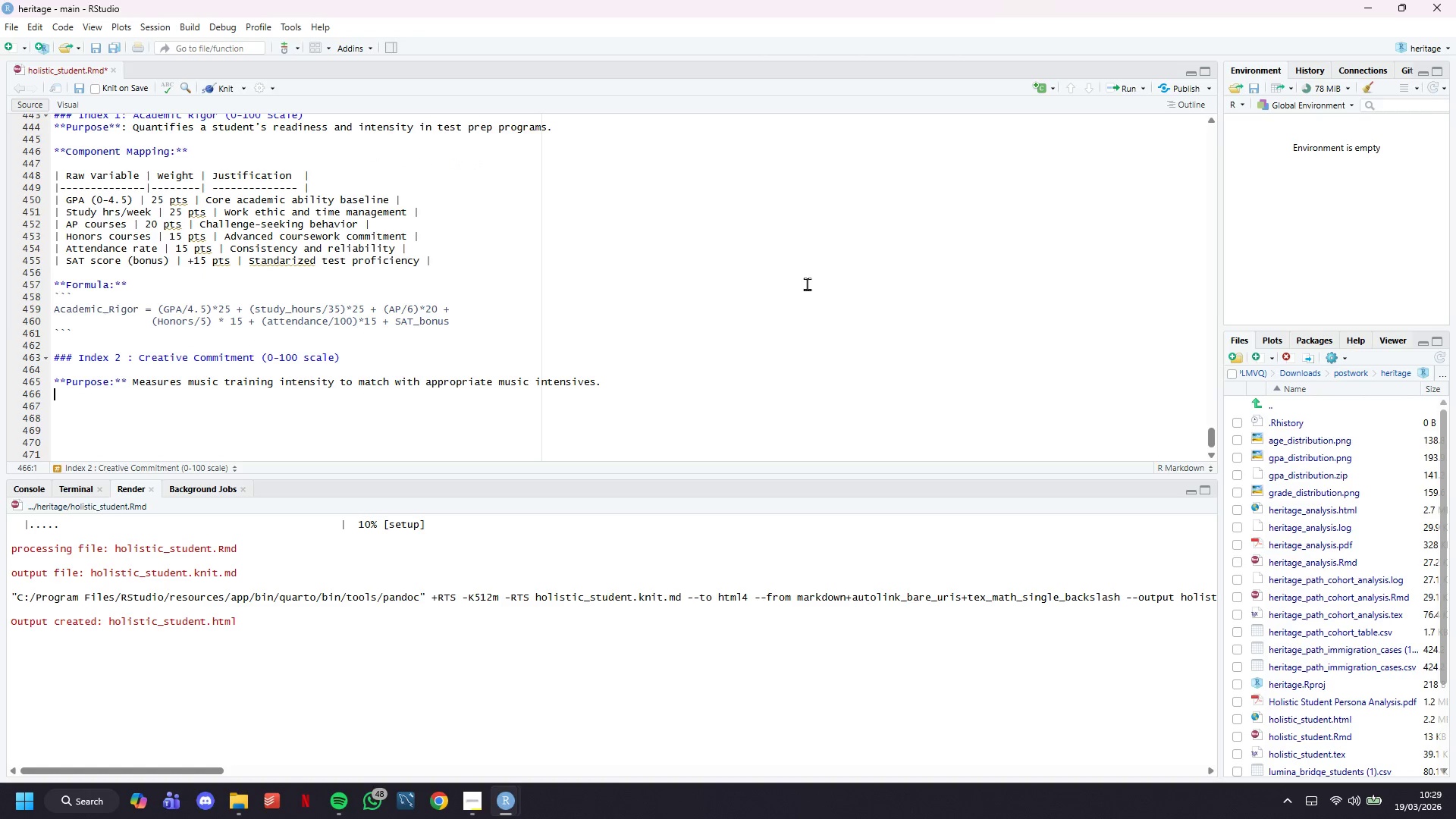 
key(Enter)
 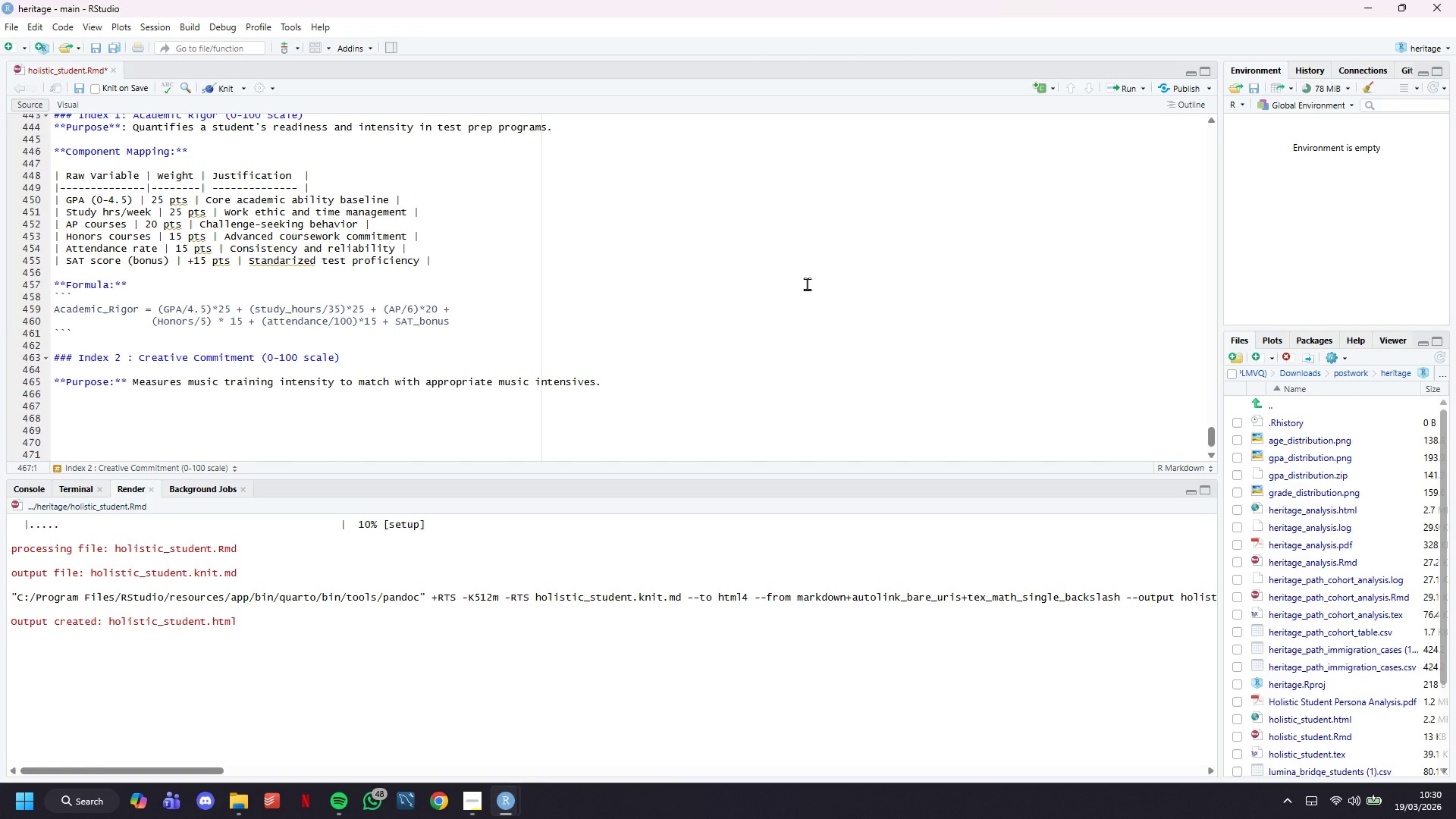 
type(****)
 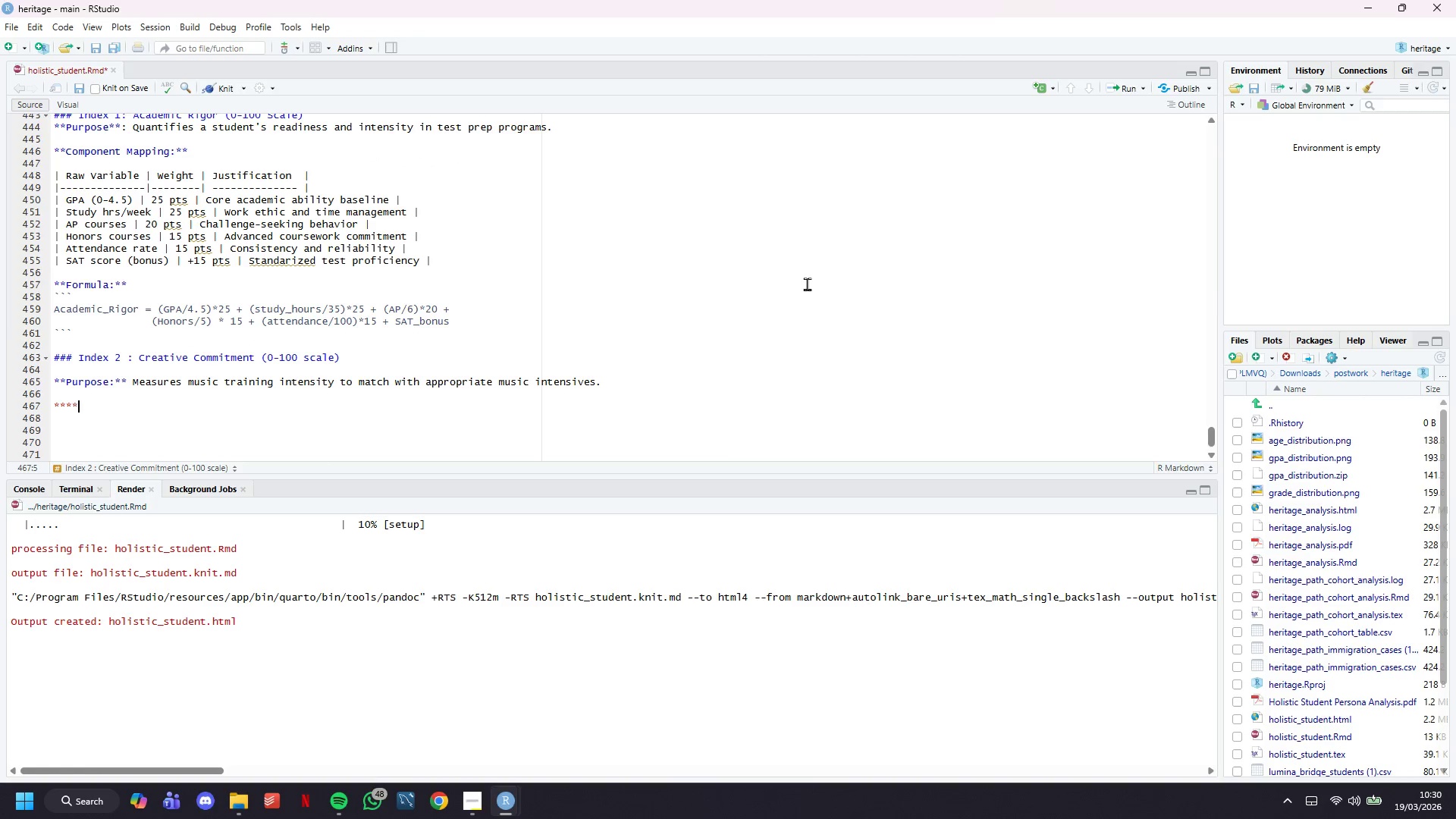 
key(ArrowLeft)
 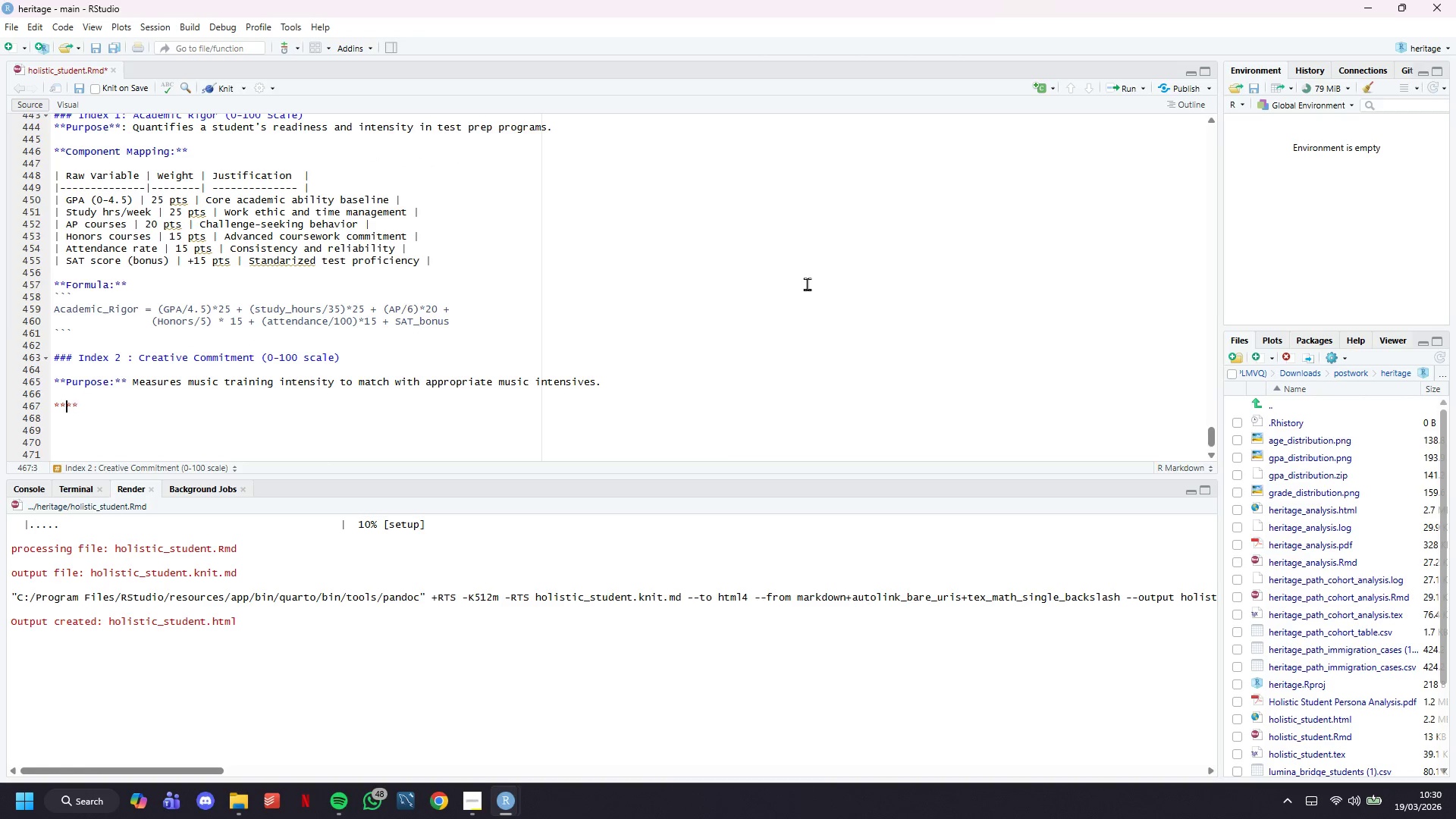 
key(ArrowLeft)
 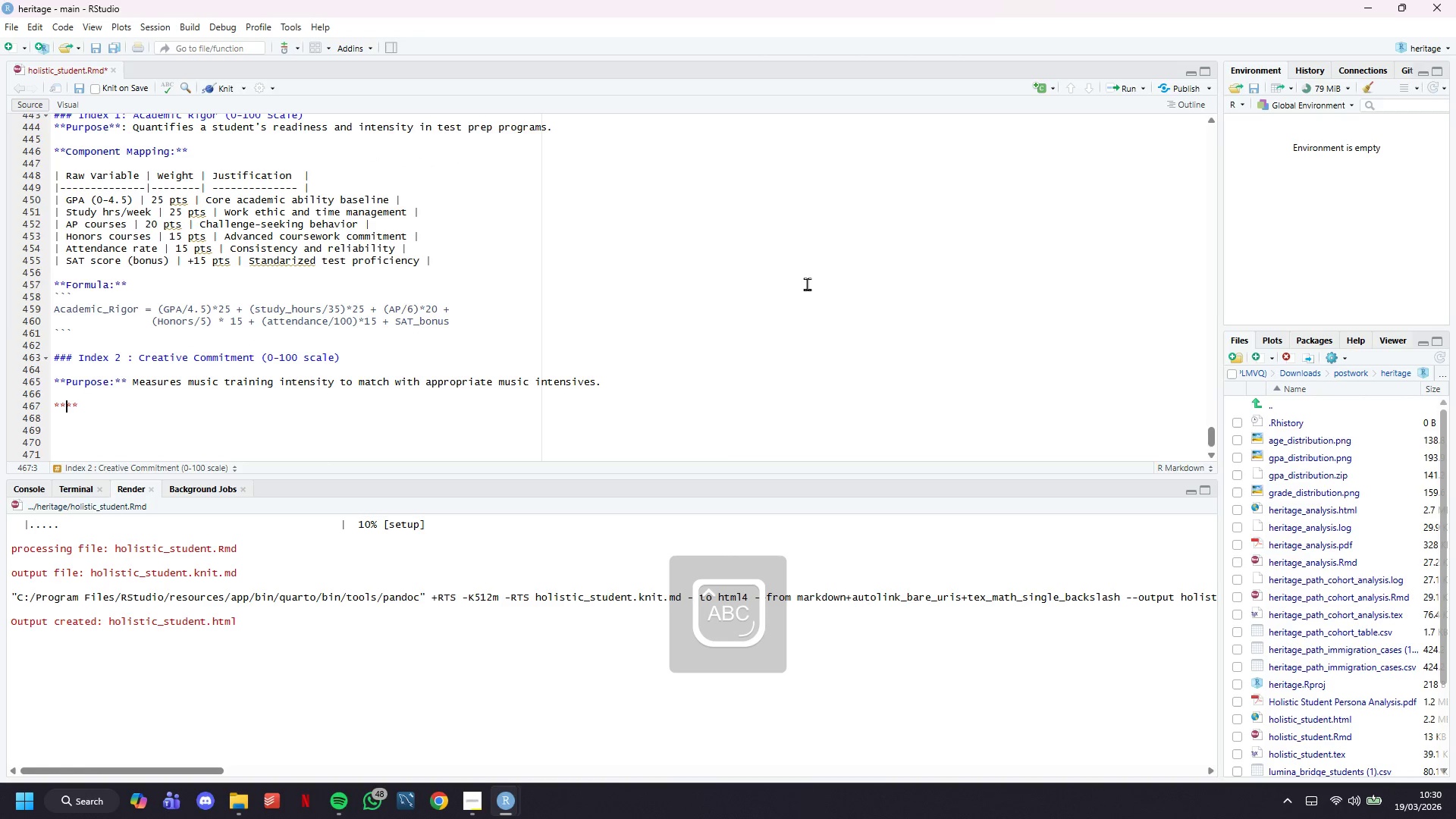 
type(Componengt Mapping:)
 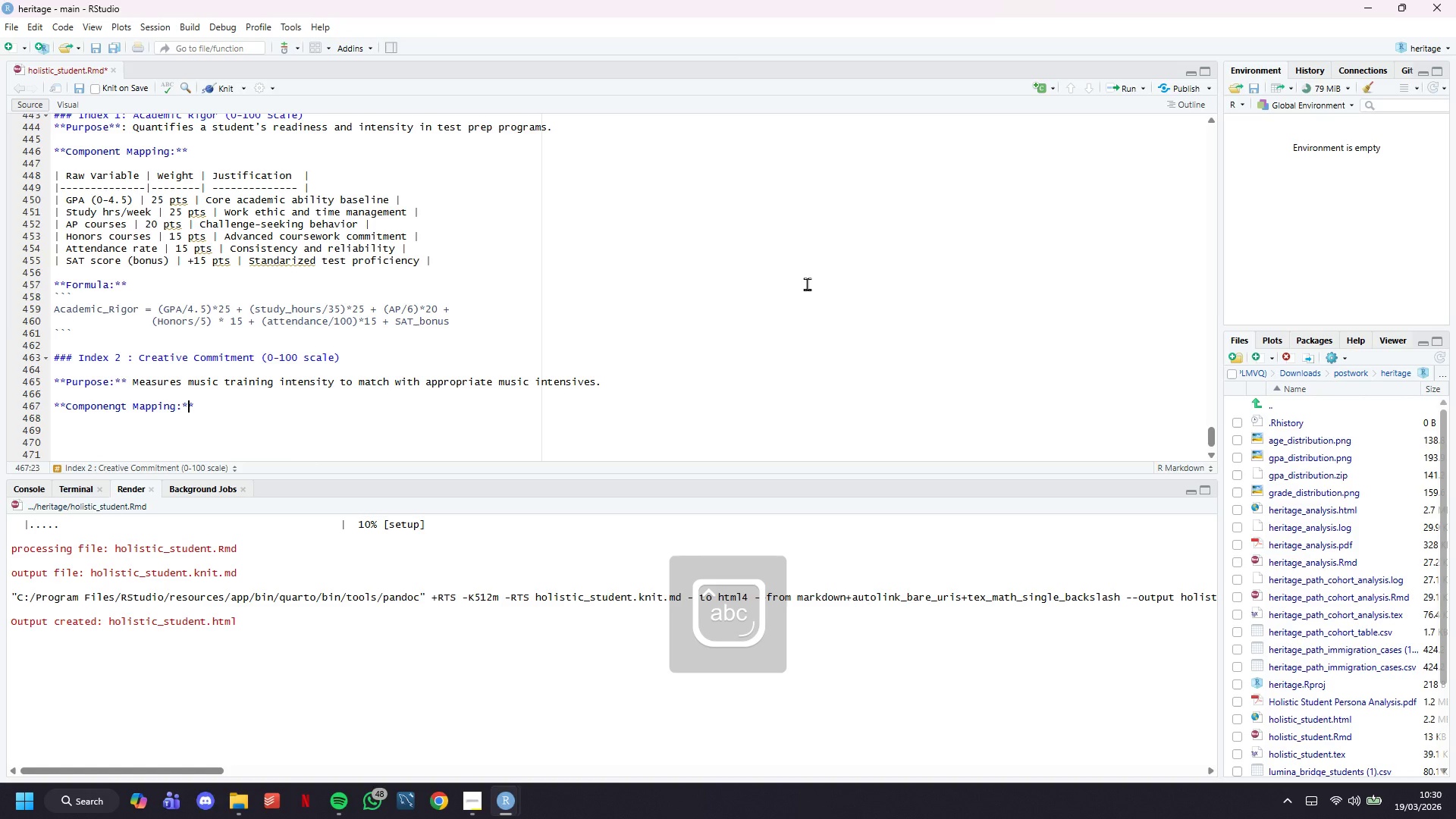 
 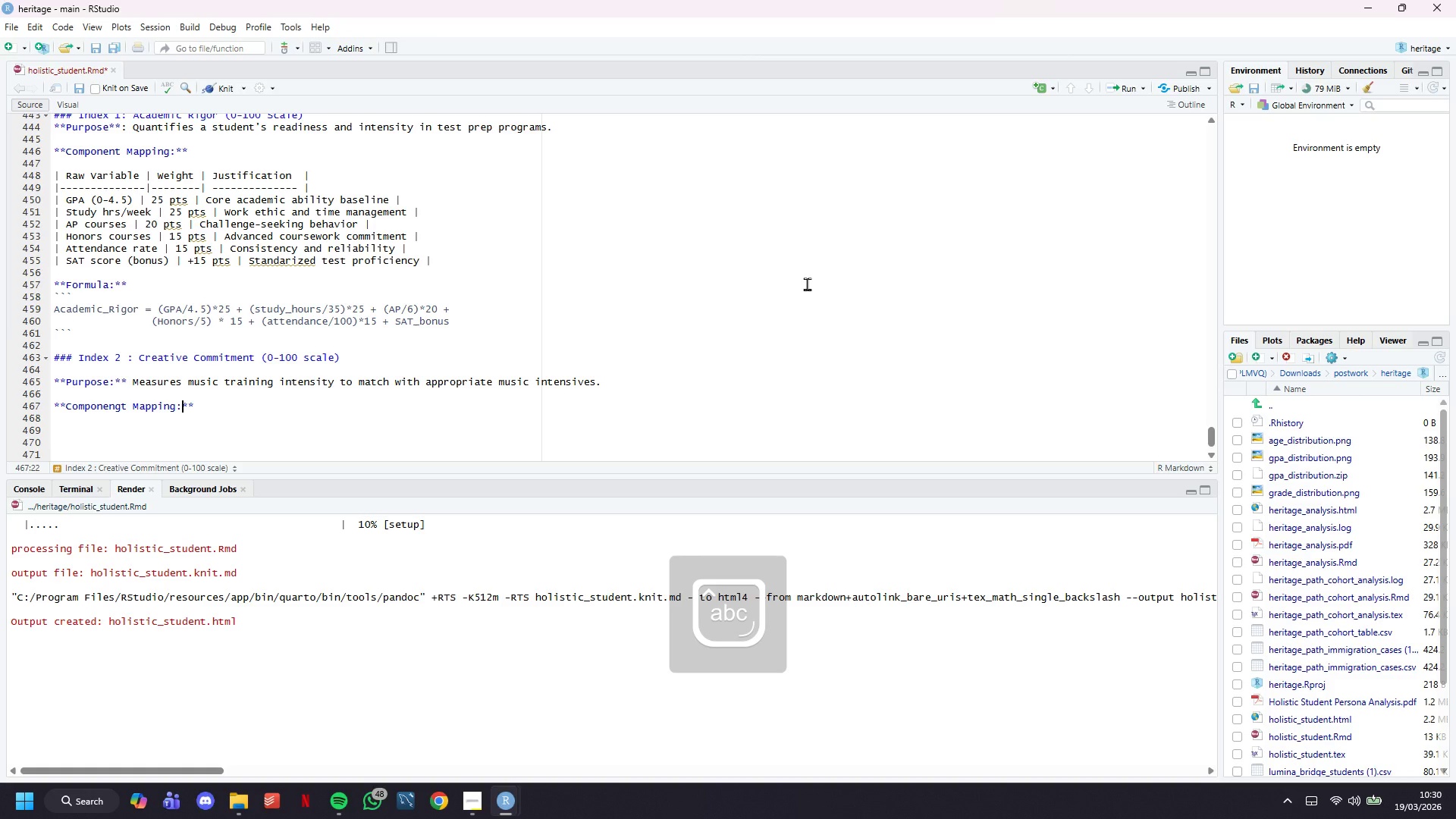 
key(ArrowRight)
 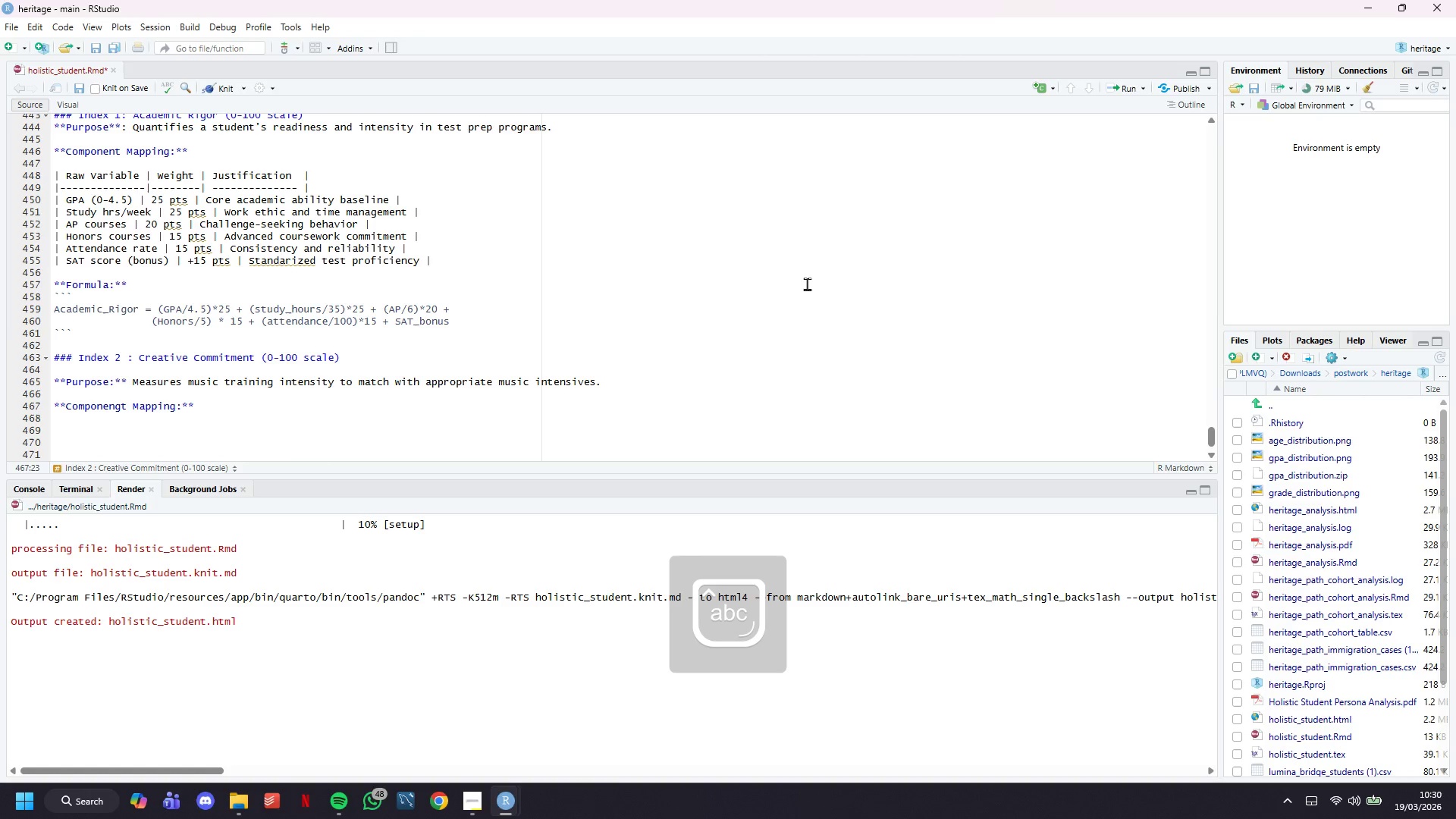 
key(ArrowRight)
 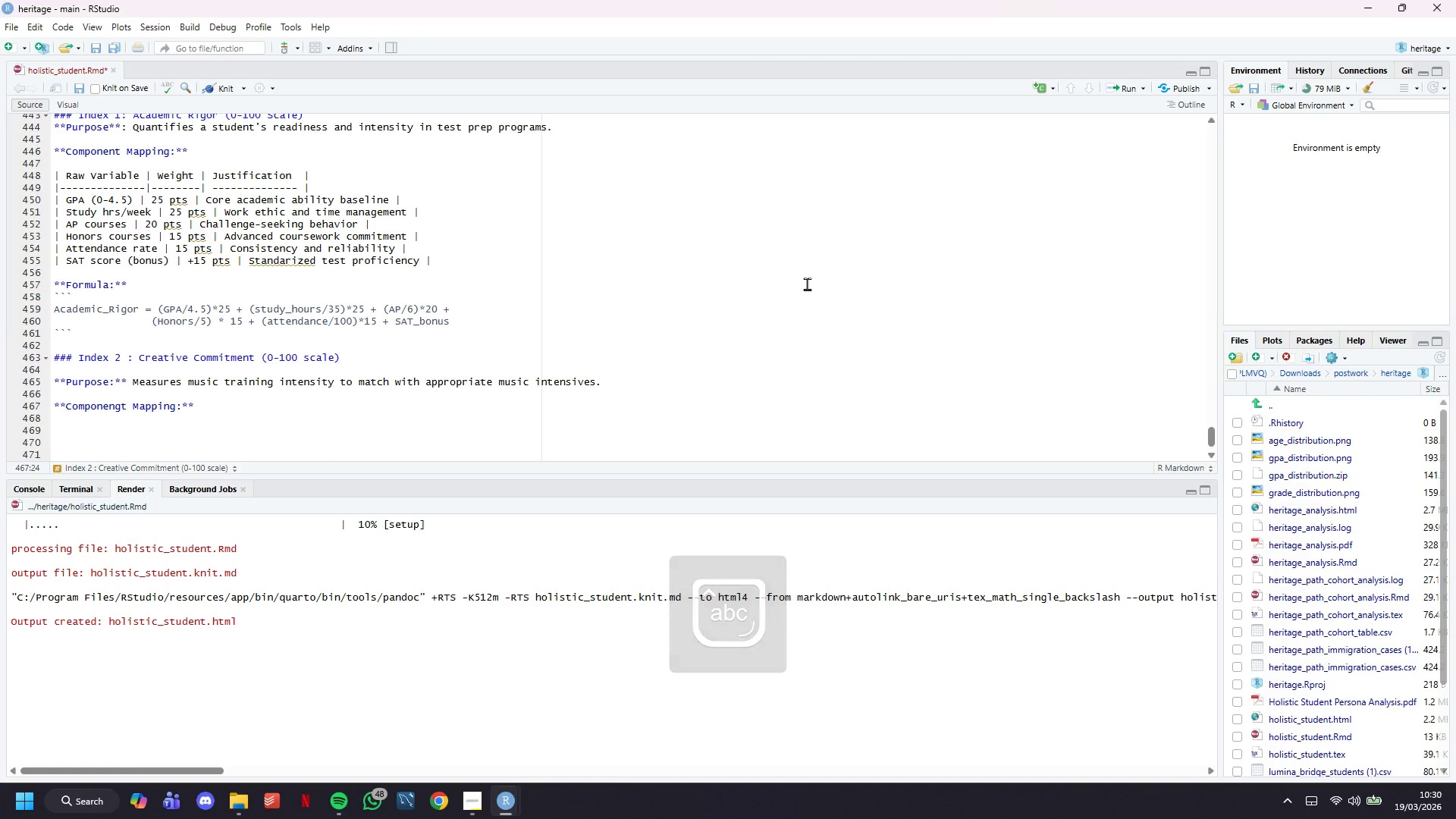 
key(Enter)
 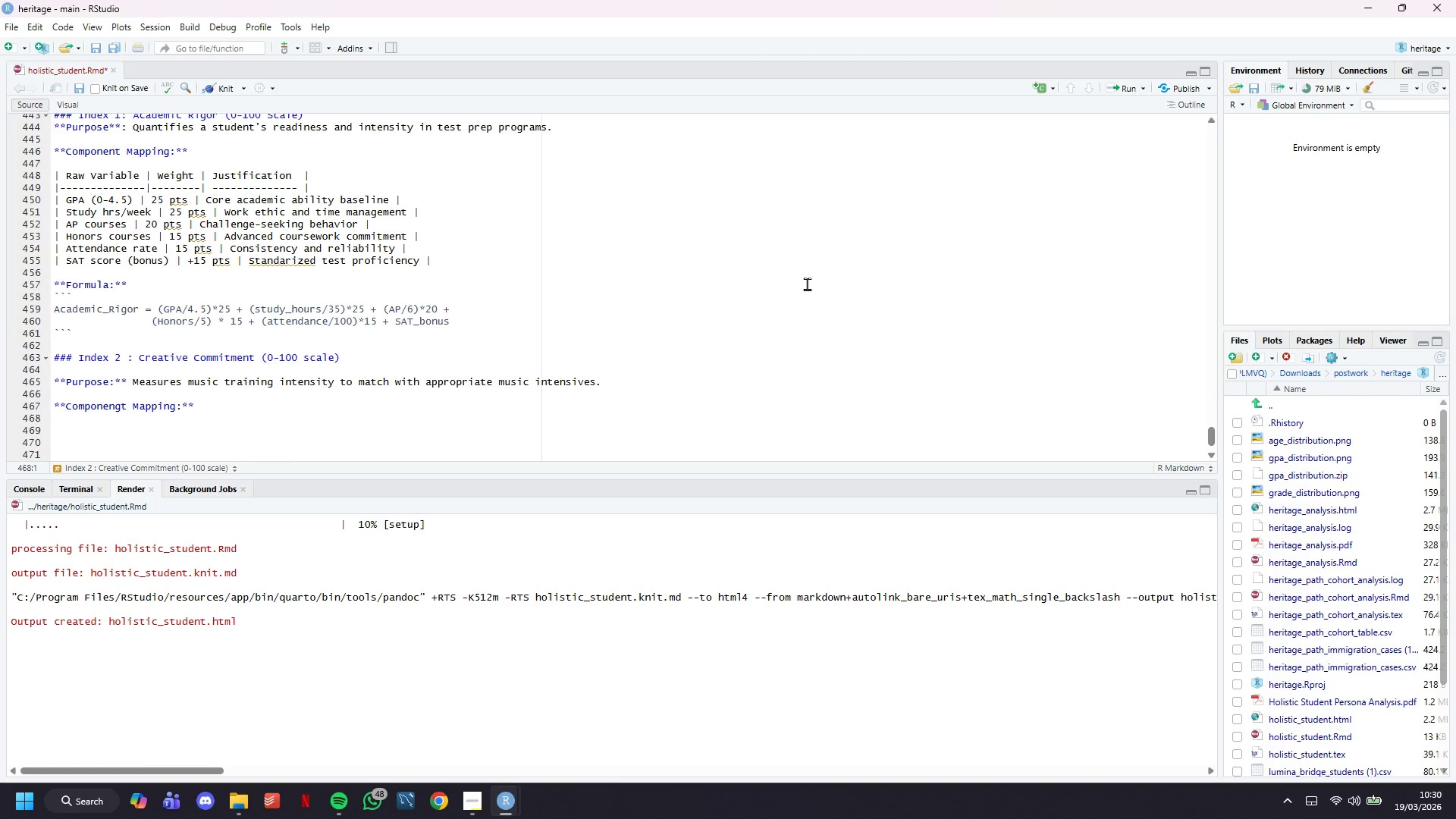 
scroll: coordinate [807, 284], scroll_direction: down, amount: 3.0
 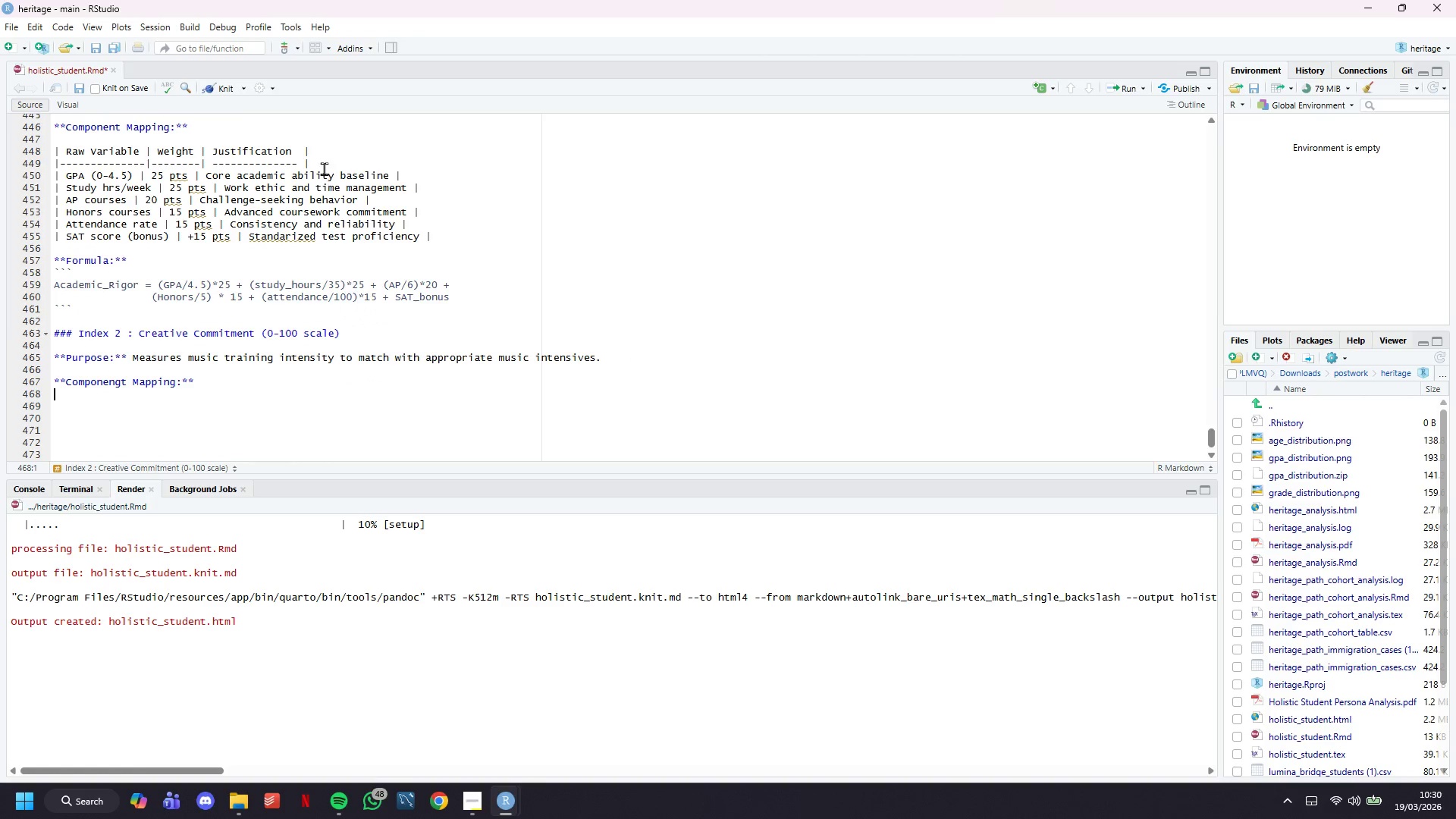 
left_click_drag(start_coordinate=[322, 166], to_coordinate=[28, 155])
 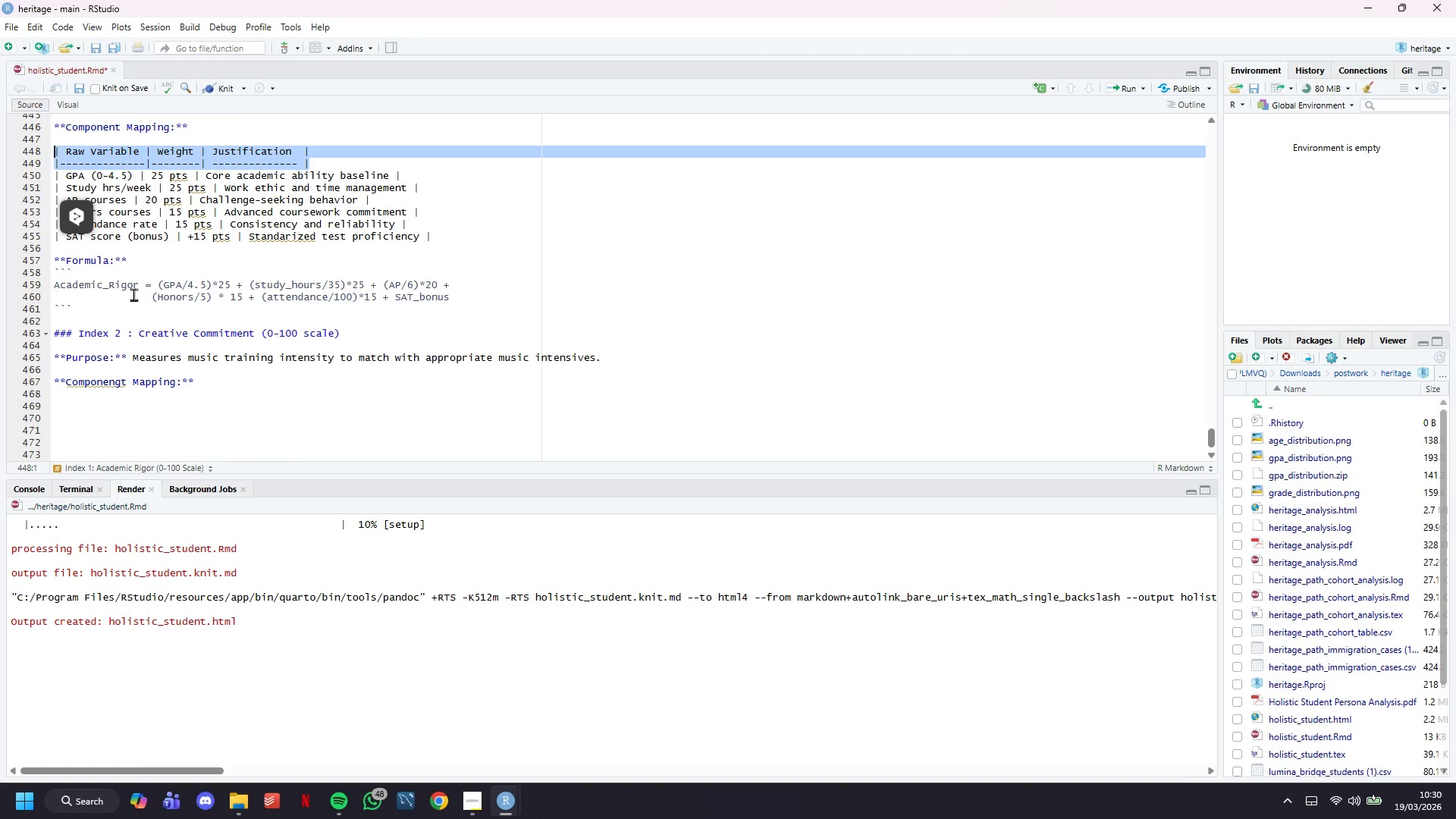 
key(Control+C)
 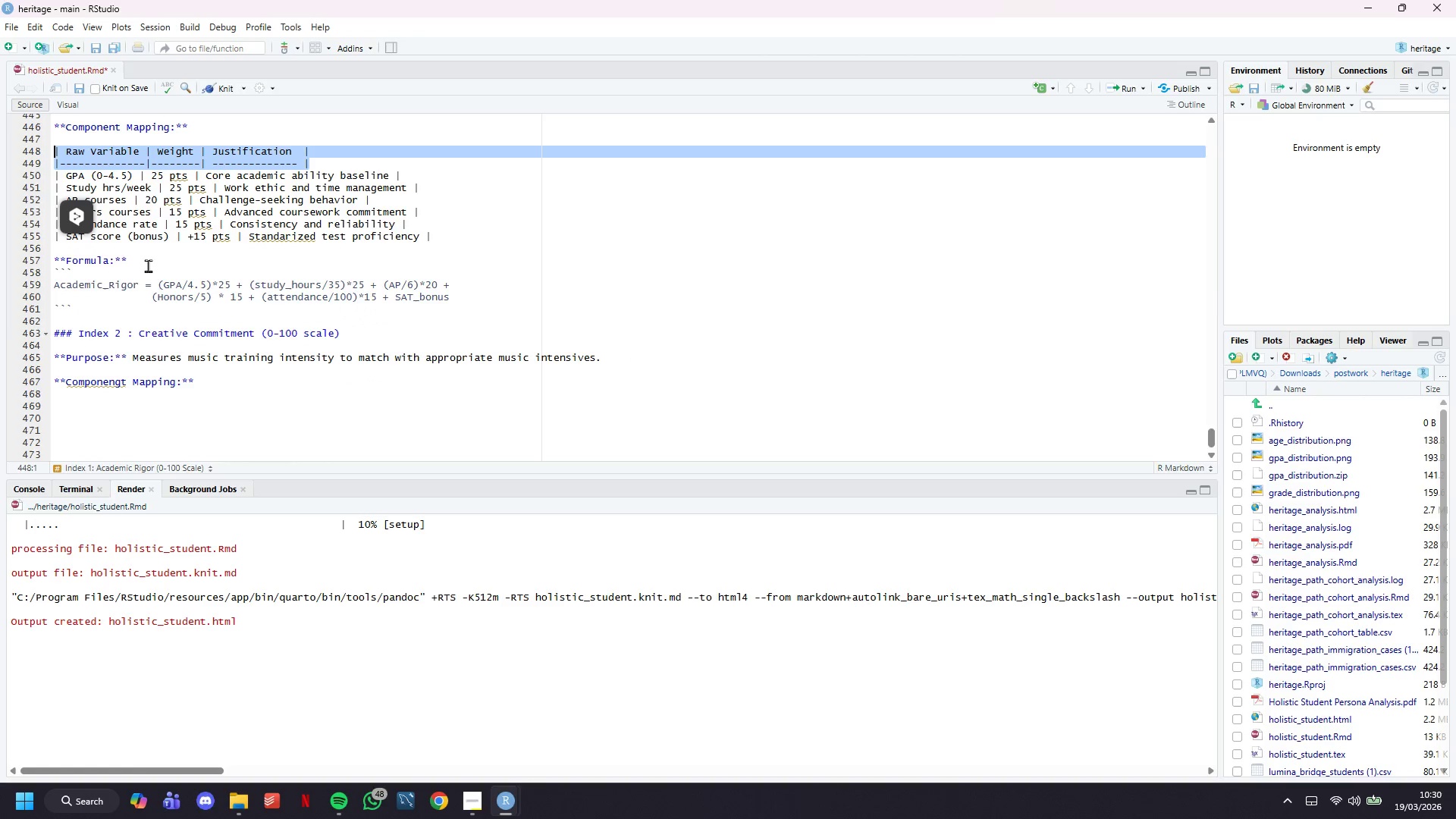 
scroll: coordinate [148, 264], scroll_direction: down, amount: 5.0
 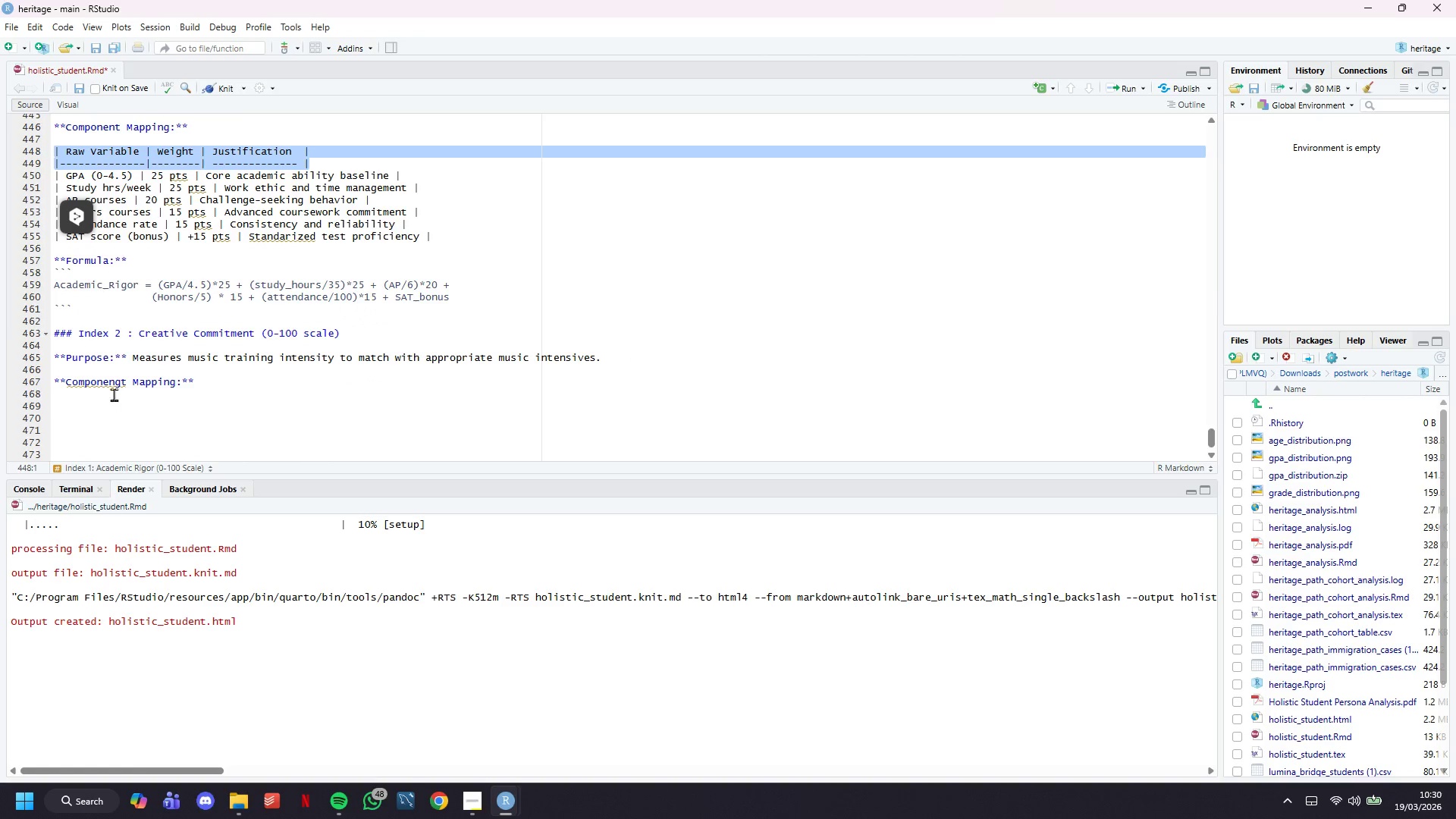 
left_click([114, 394])
 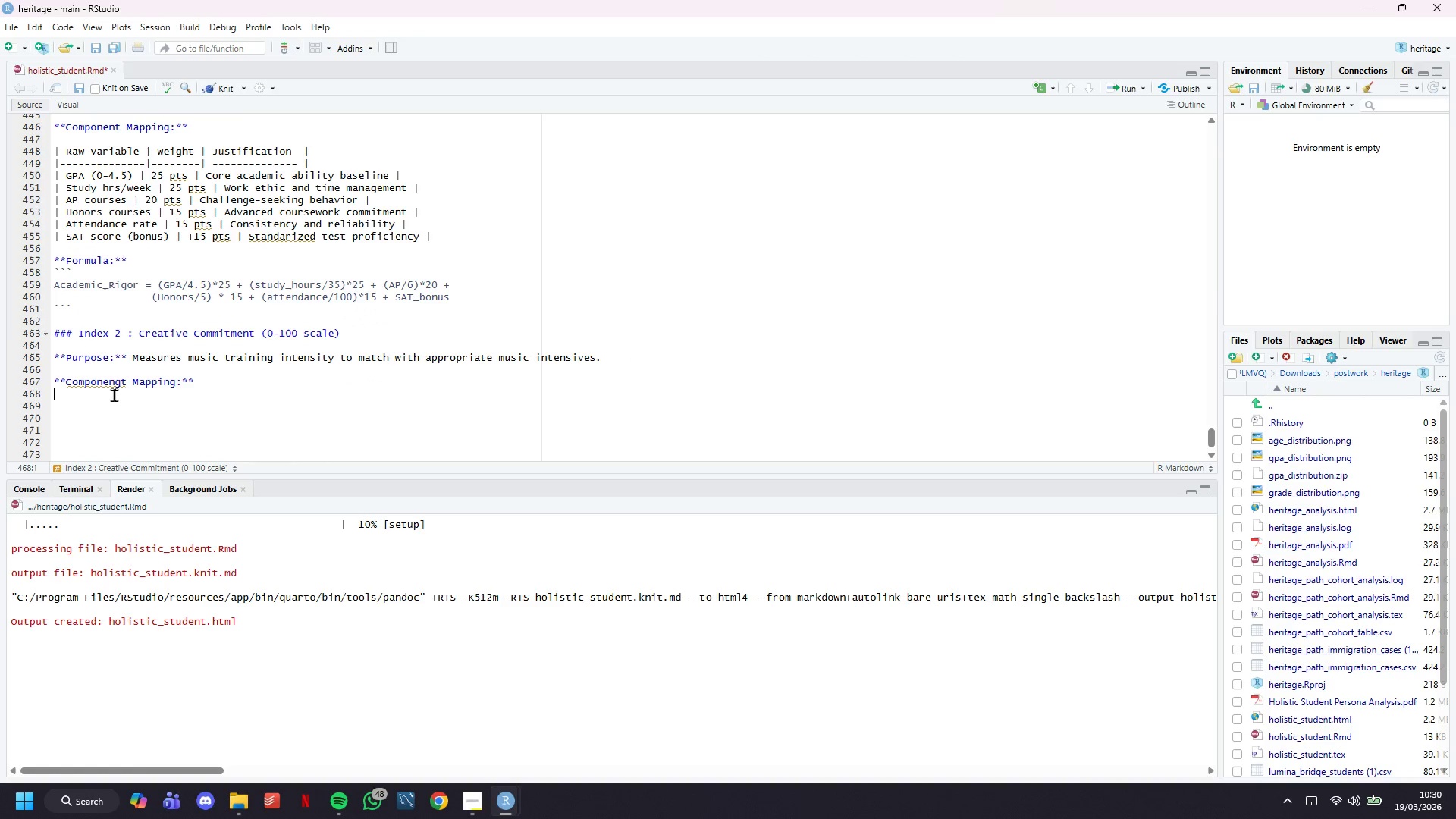 
hold_key(key=ControlLeft, duration=0.61)
 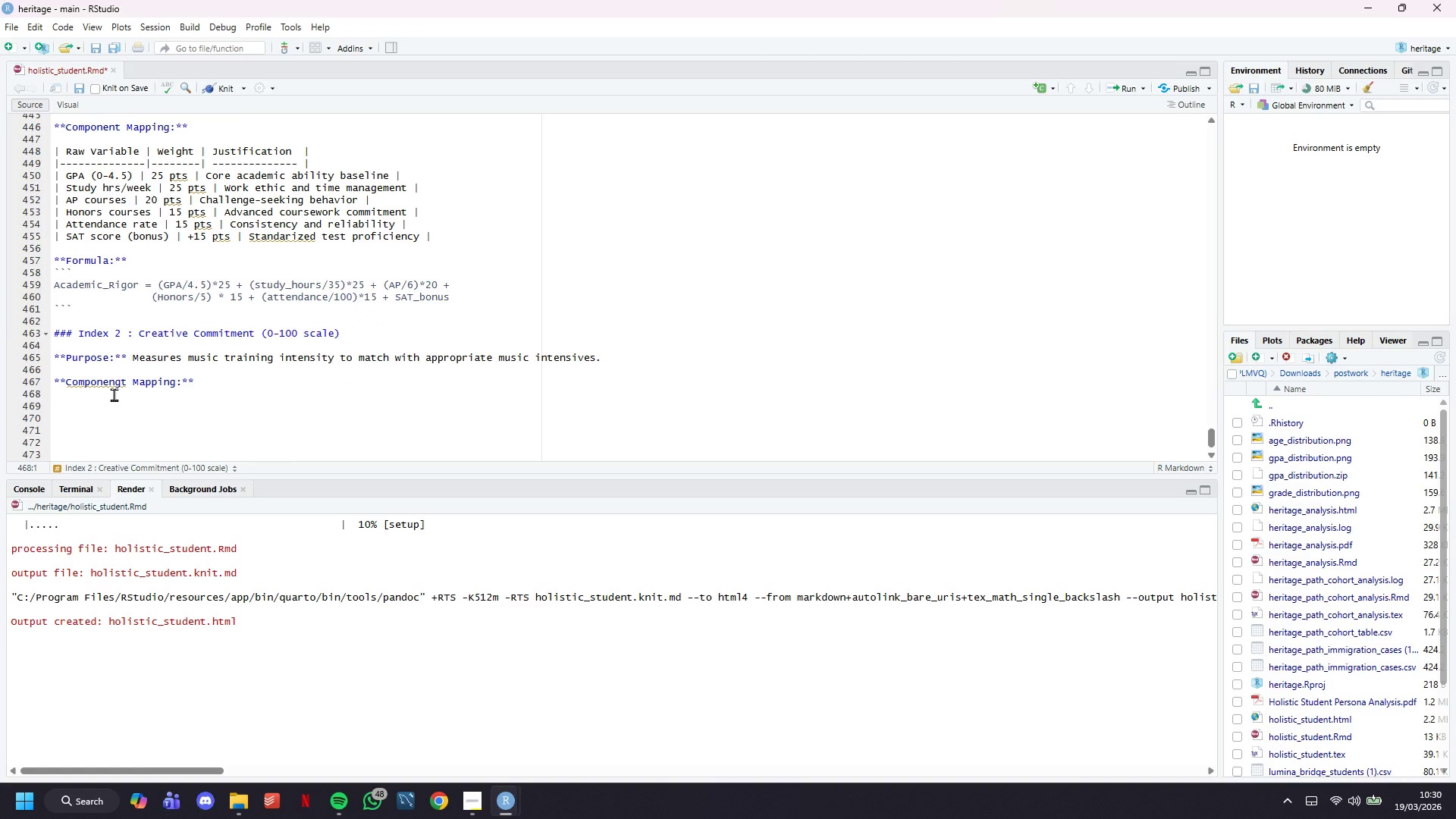 
key(Control+V)
 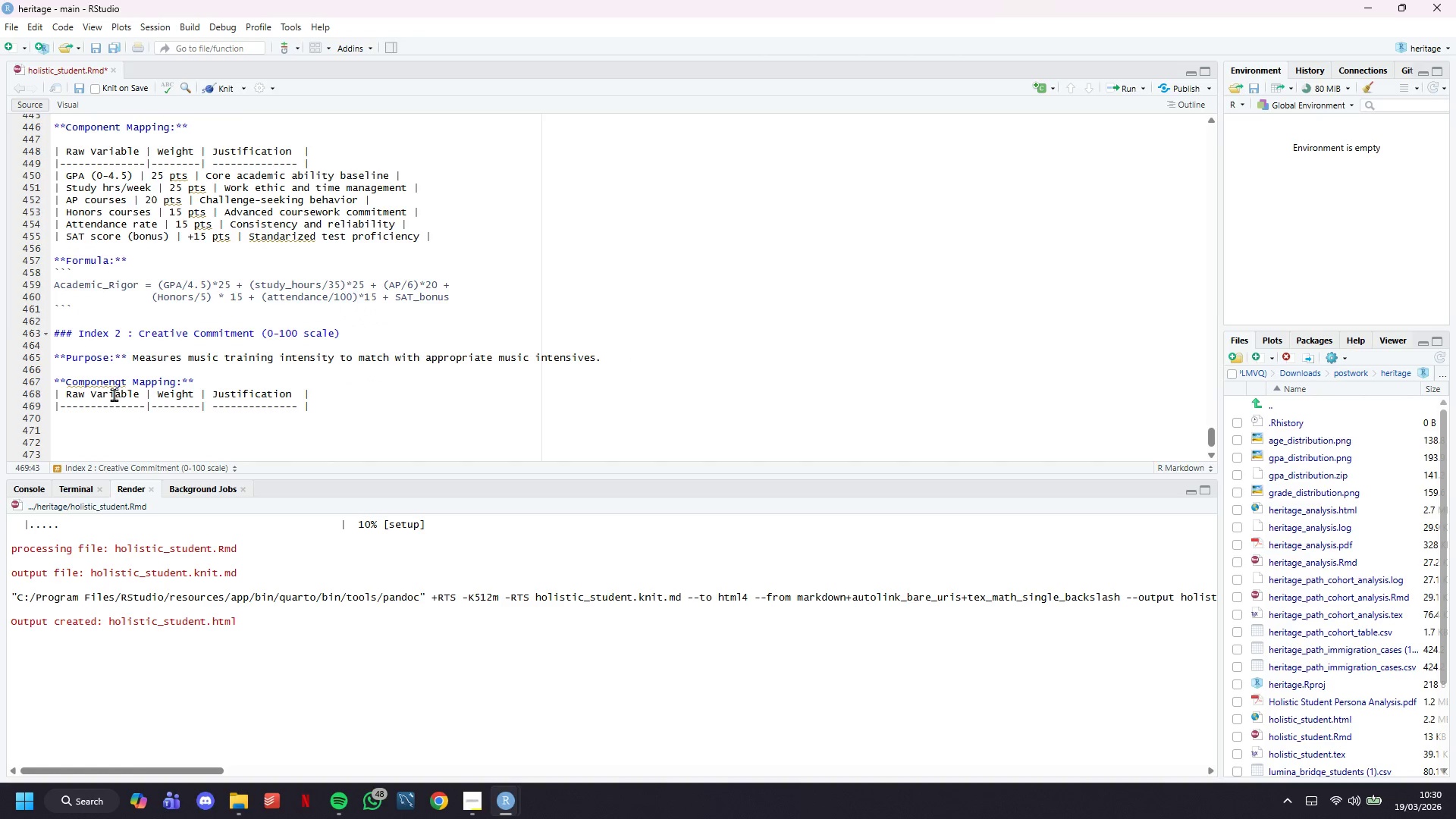 
key(Enter)
 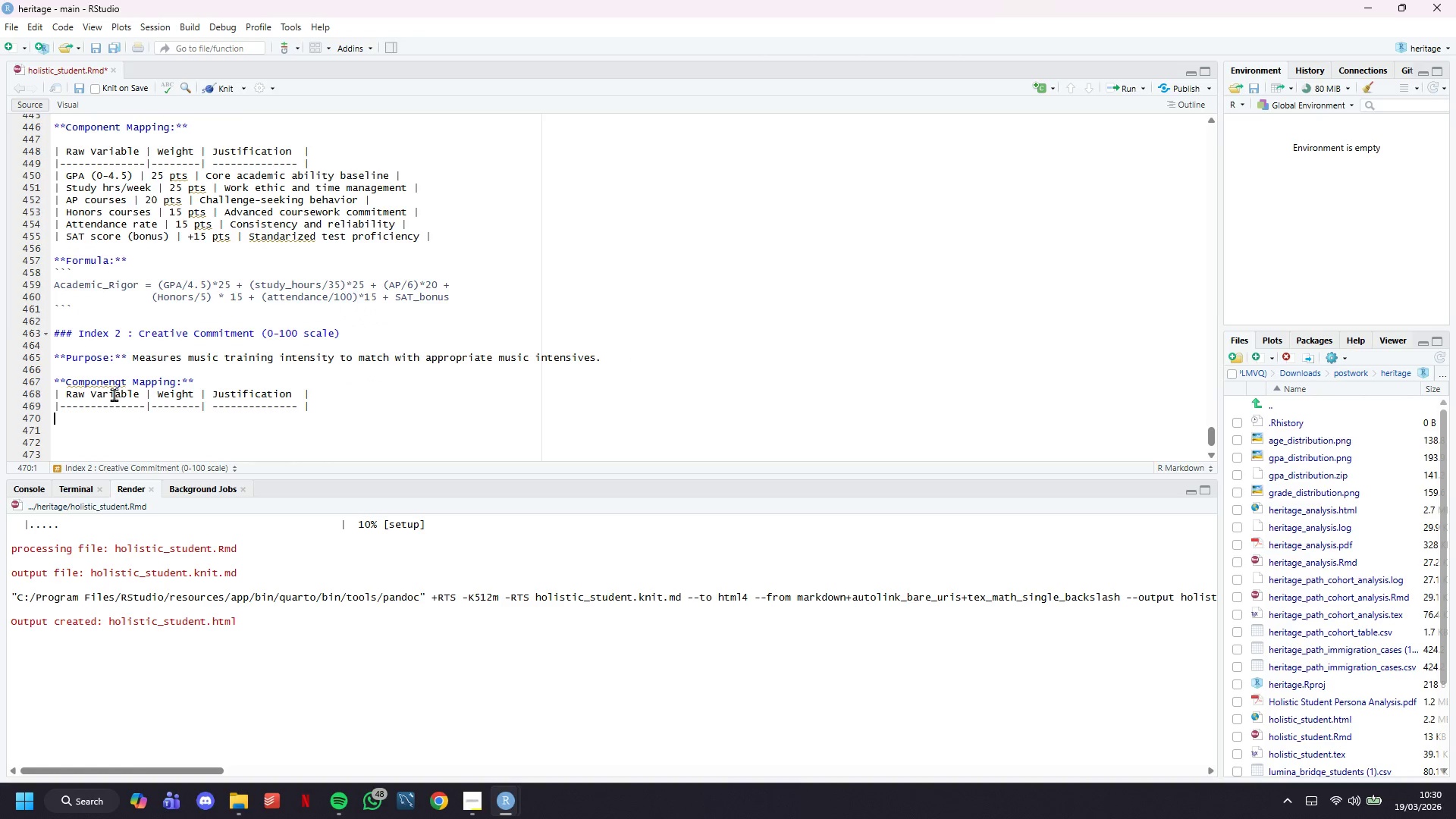 
key(Shift+Backslash)
 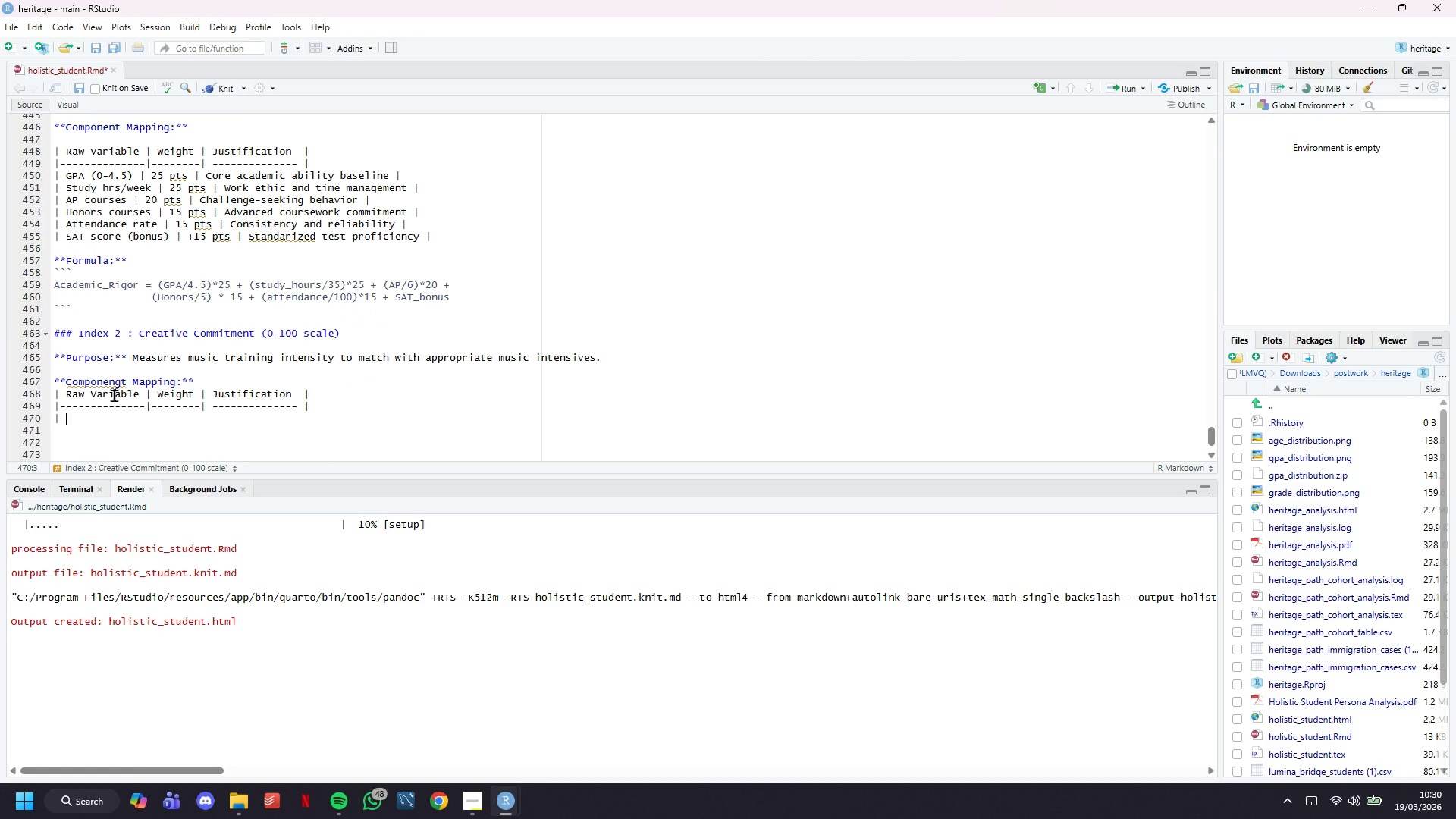 
key(Space)
 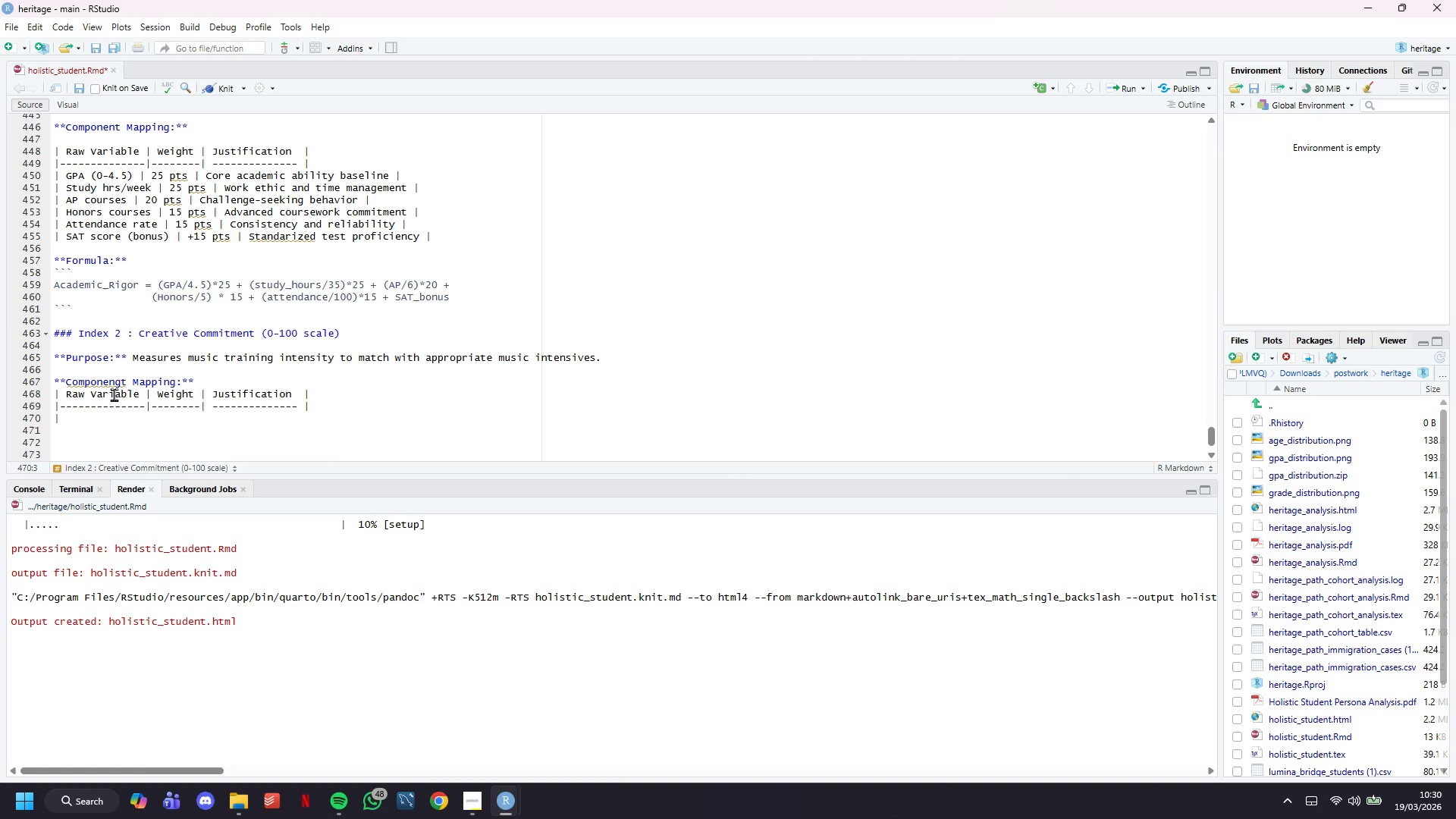 
wait(6.22)
 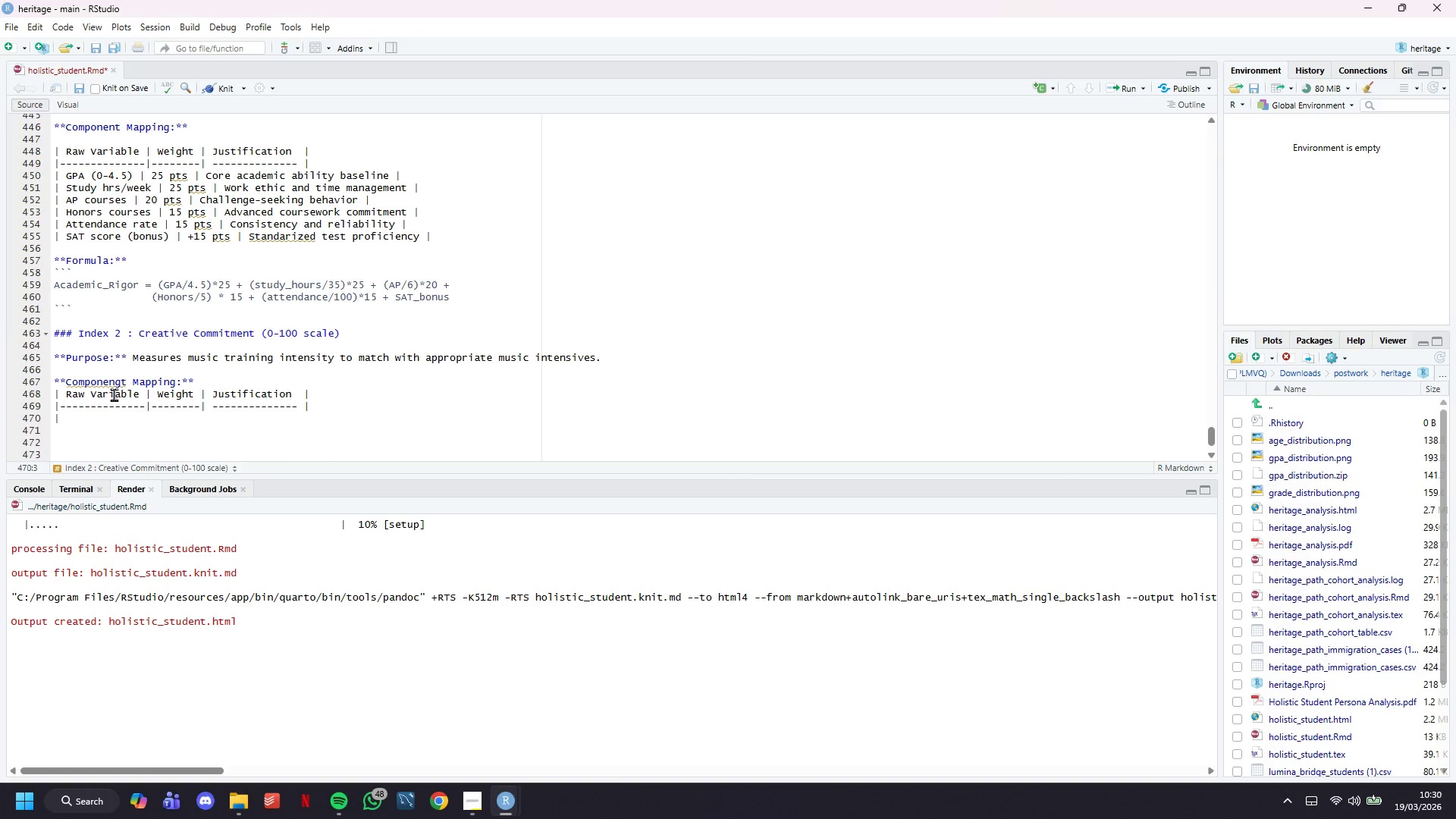 
type(Practice hrs/week | 30 pts | Primary indicator of dedicato)
key(Backspace)
type(ion |)
 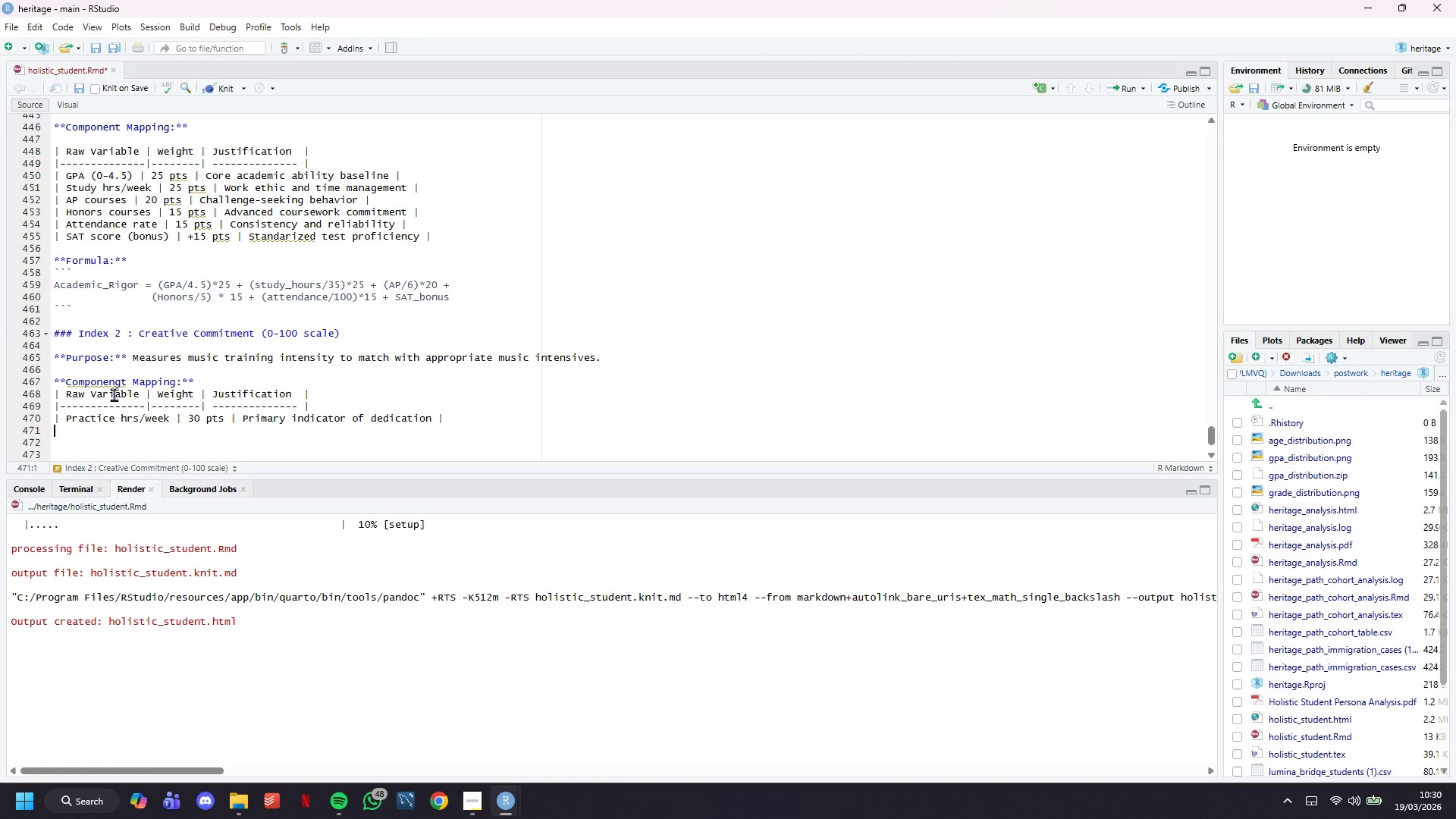 
 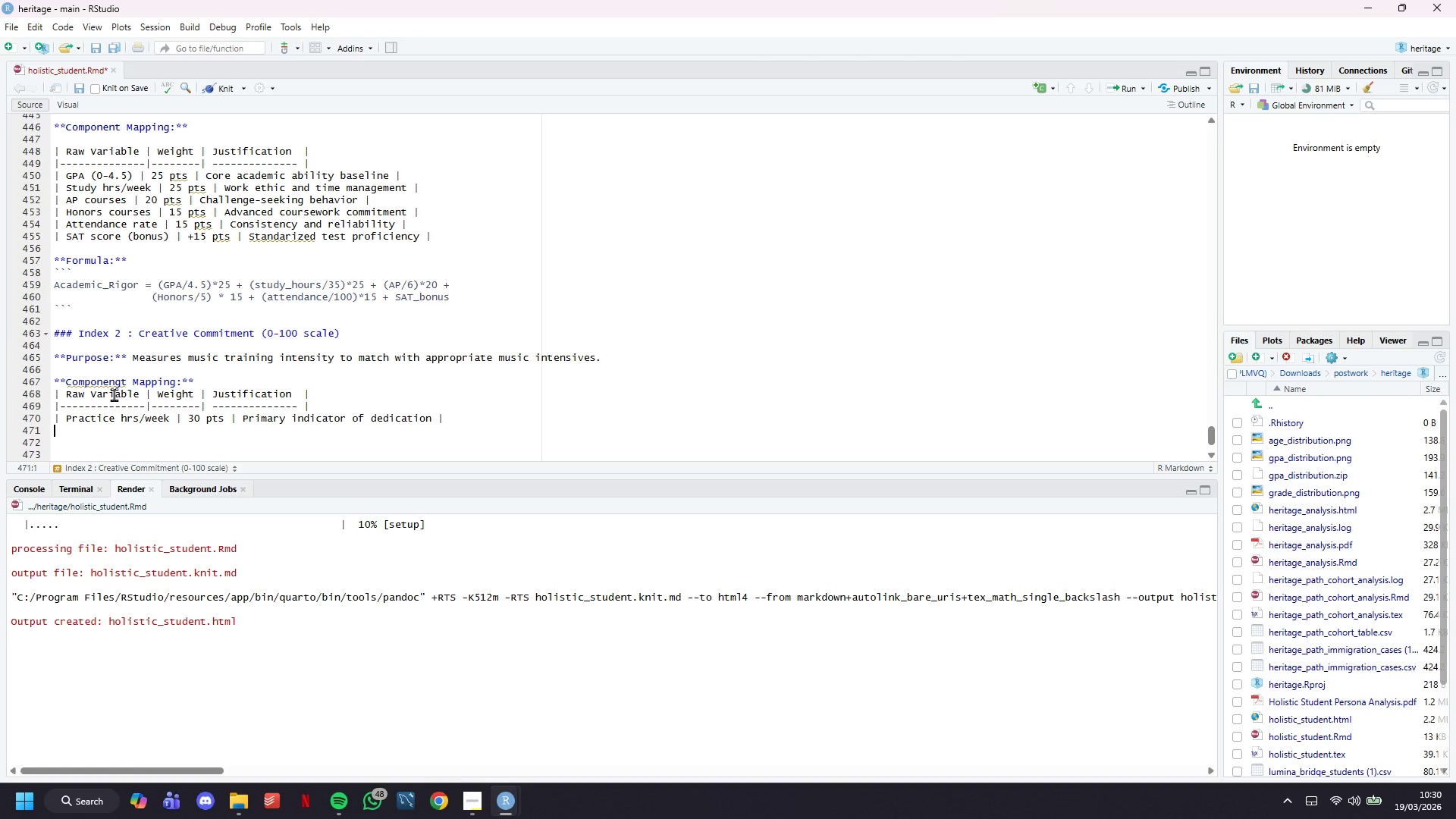 
key(Enter)
 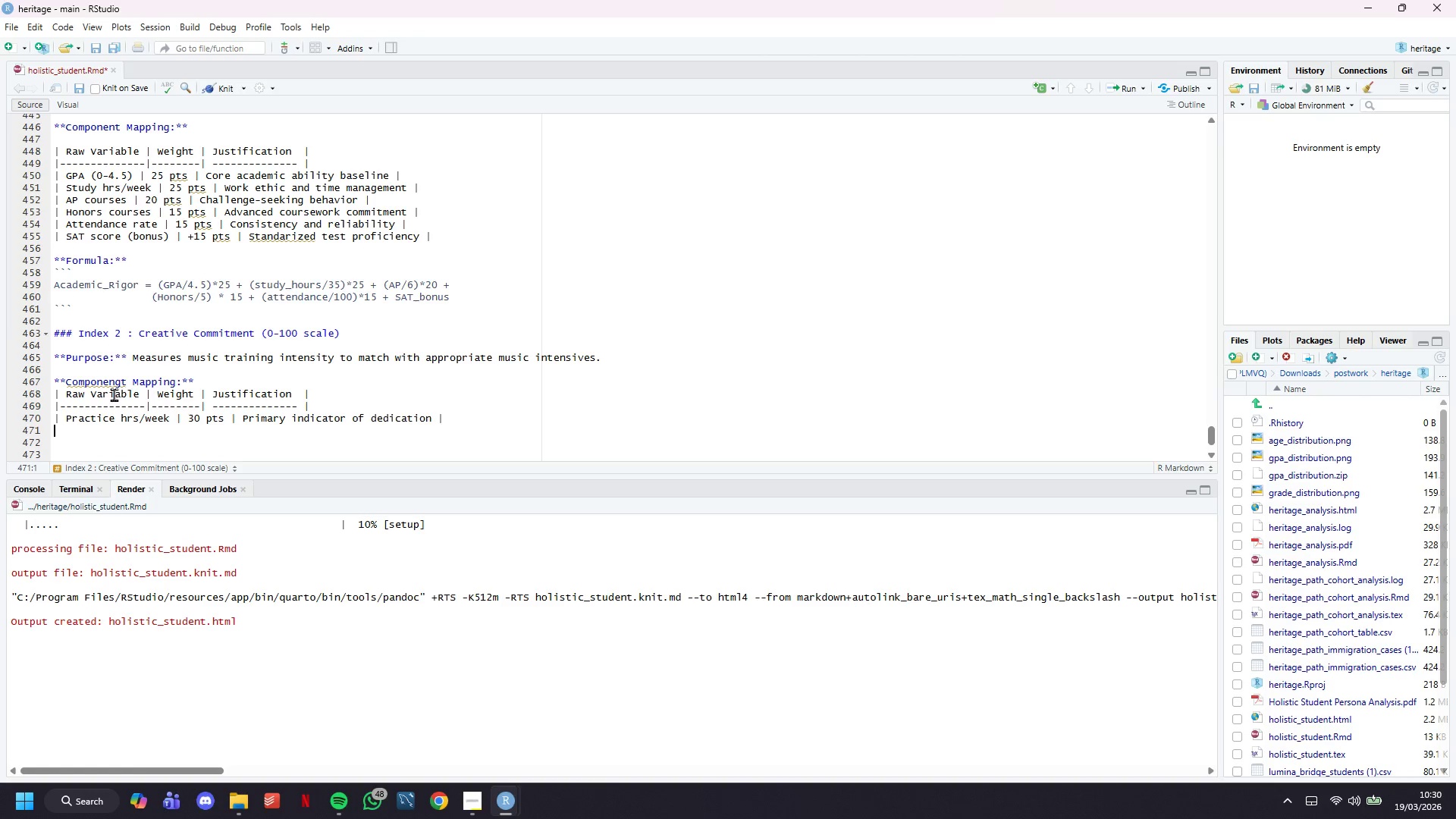 
type(| Years of training | 14)
key(Backspace)
type(5 pts | Experience level |)
 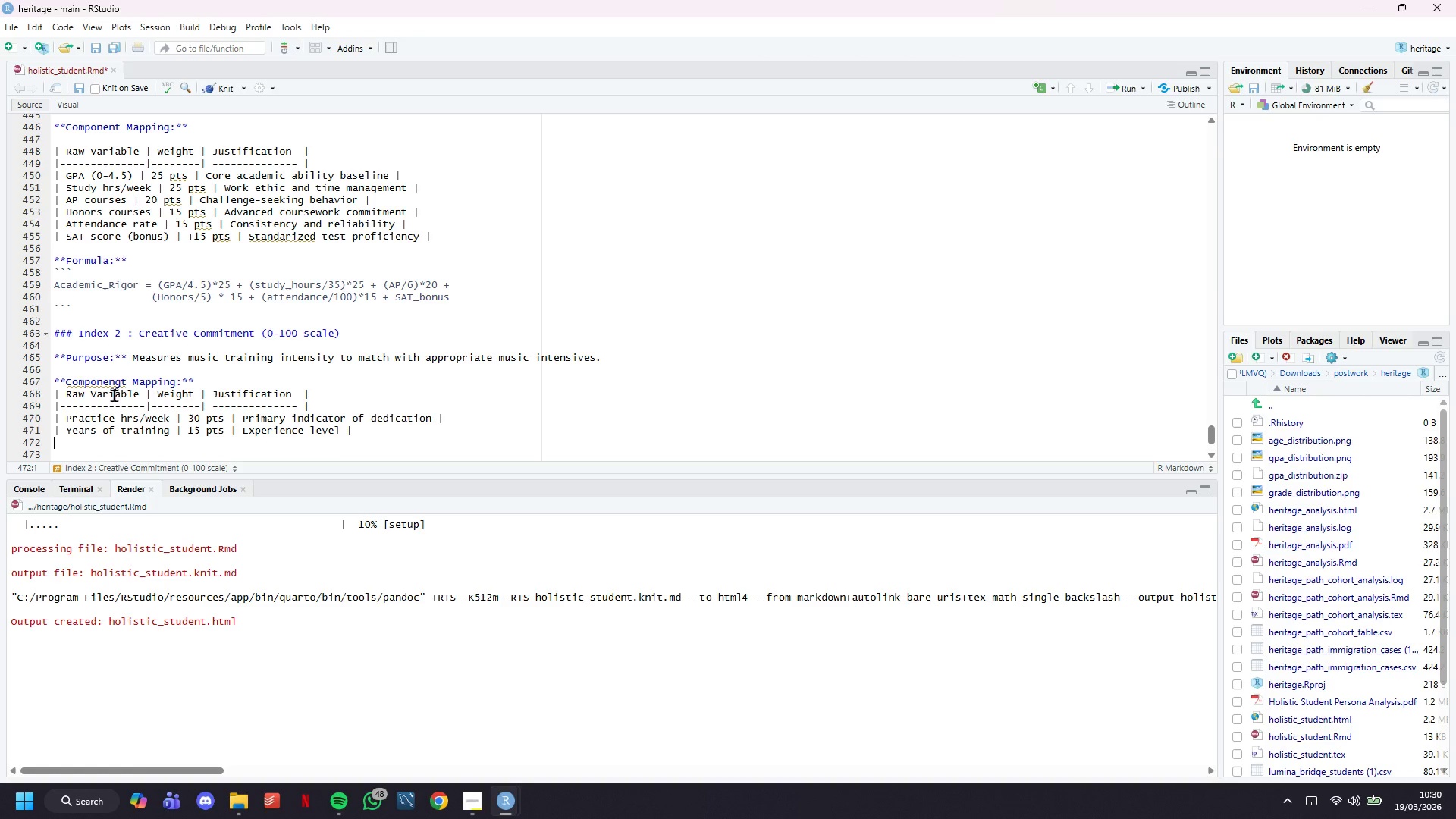 
 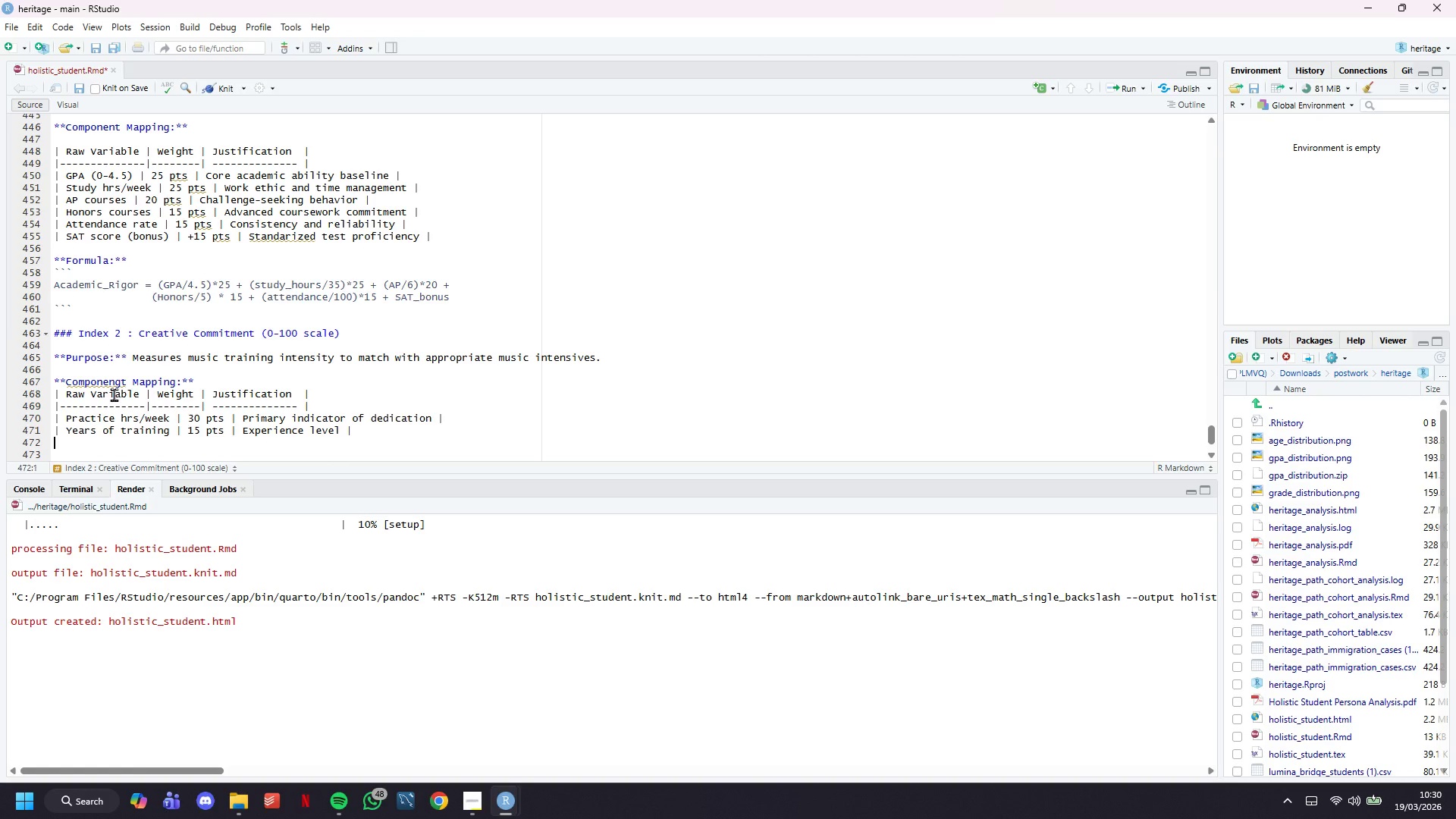 
key(Enter)
 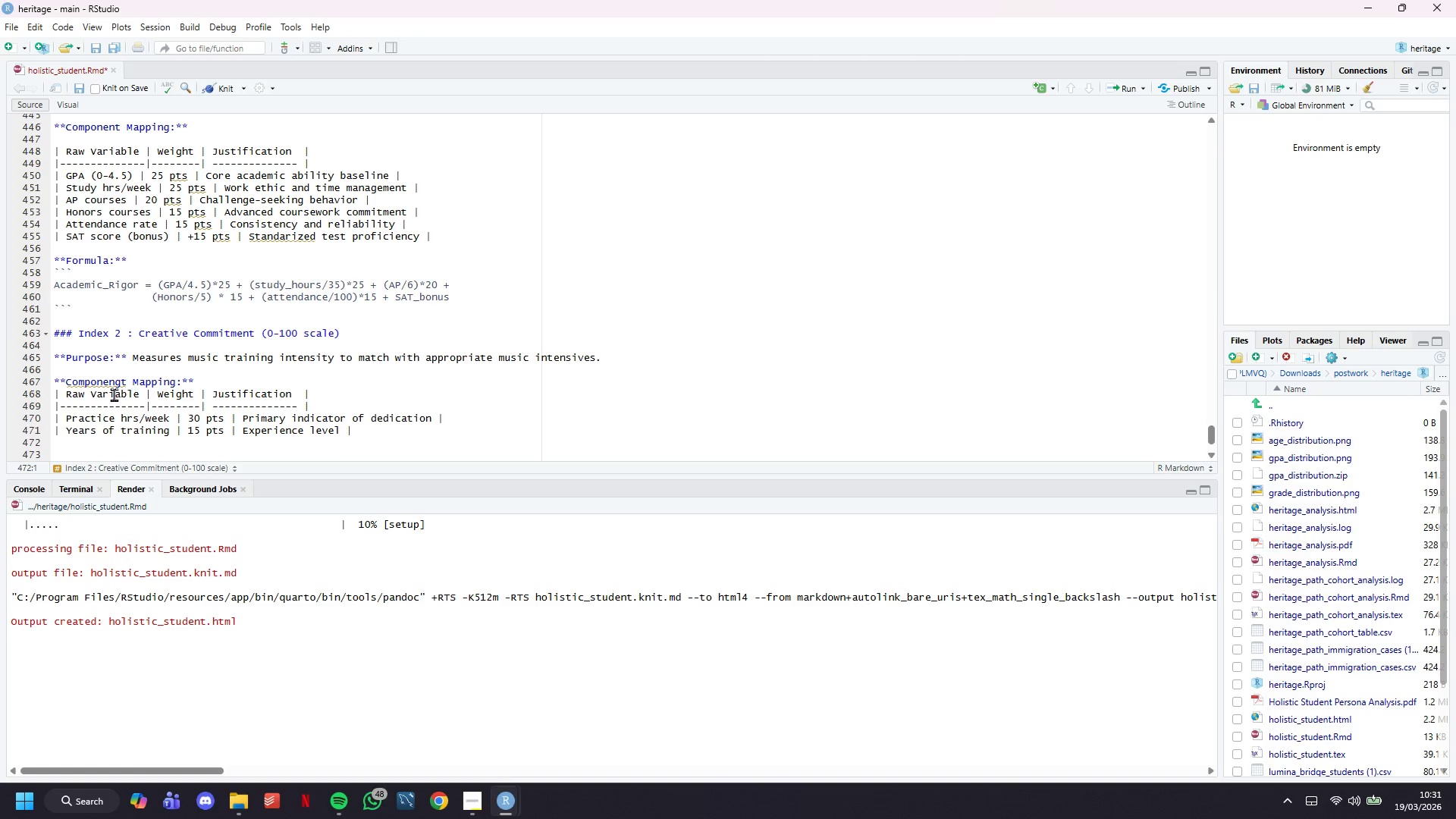 
type(|M)
key(Backspace)
type( Music)
 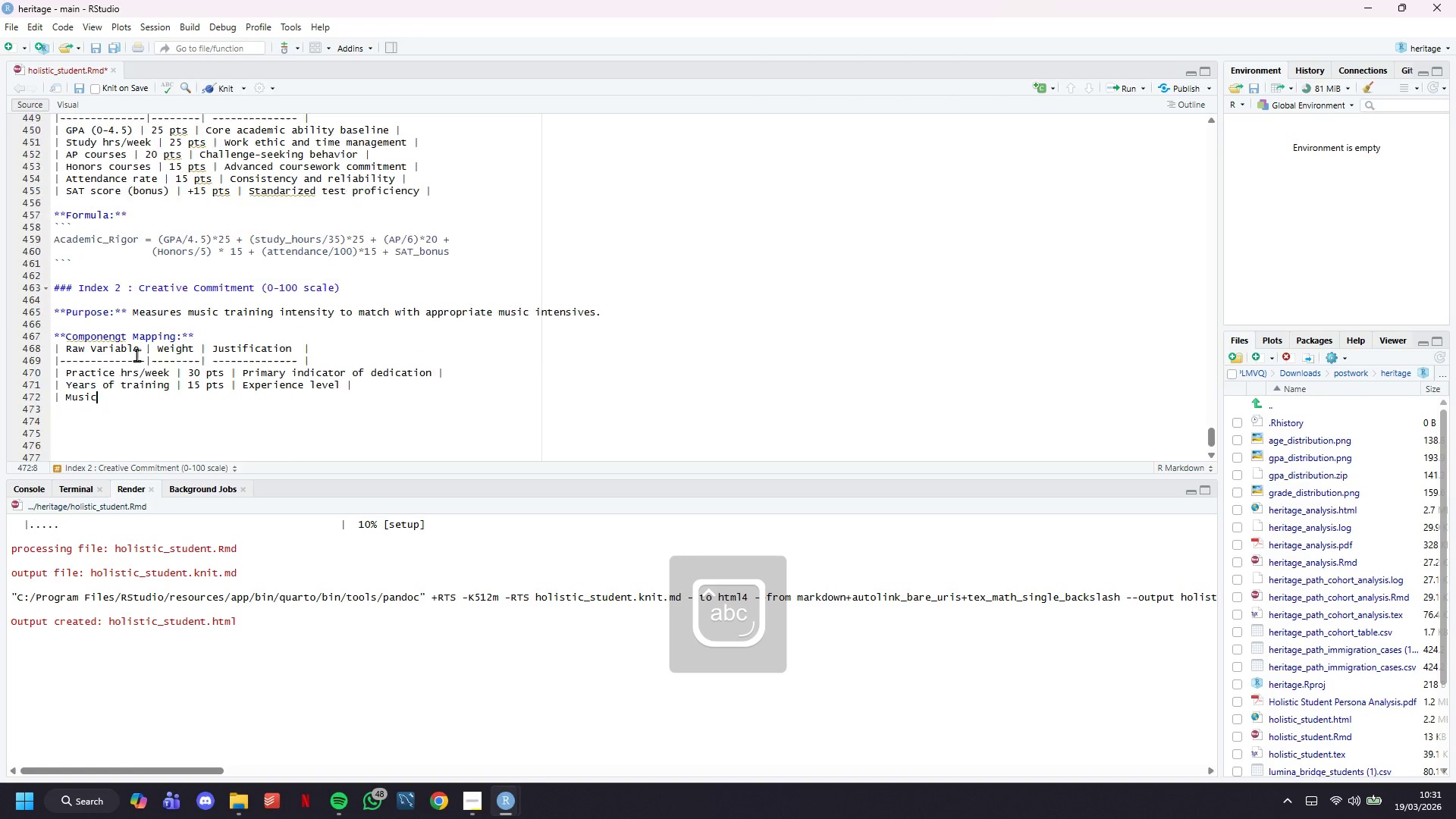 
key(Space)
 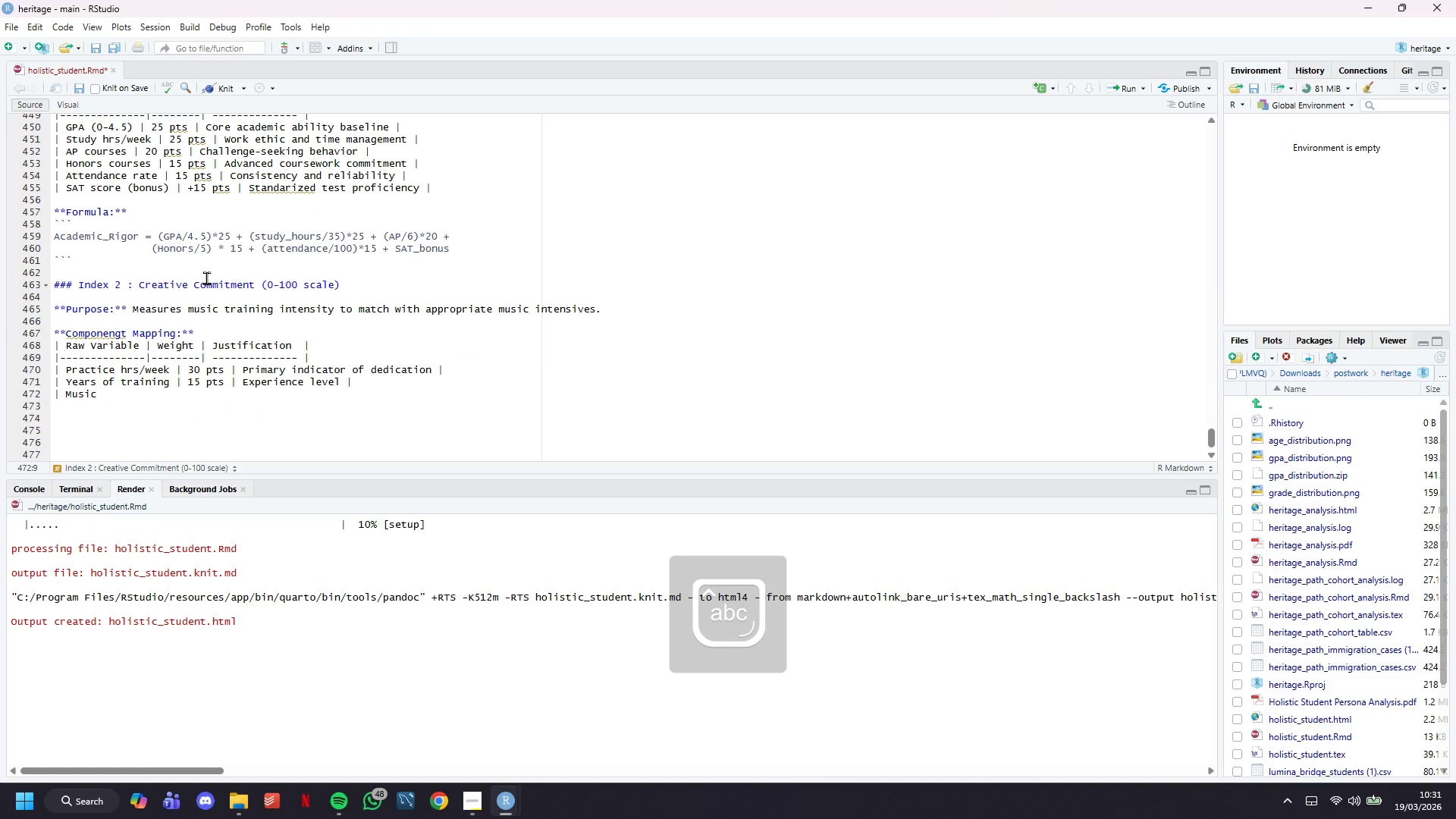 
scroll: coordinate [179, 306], scroll_direction: down, amount: 5.0
 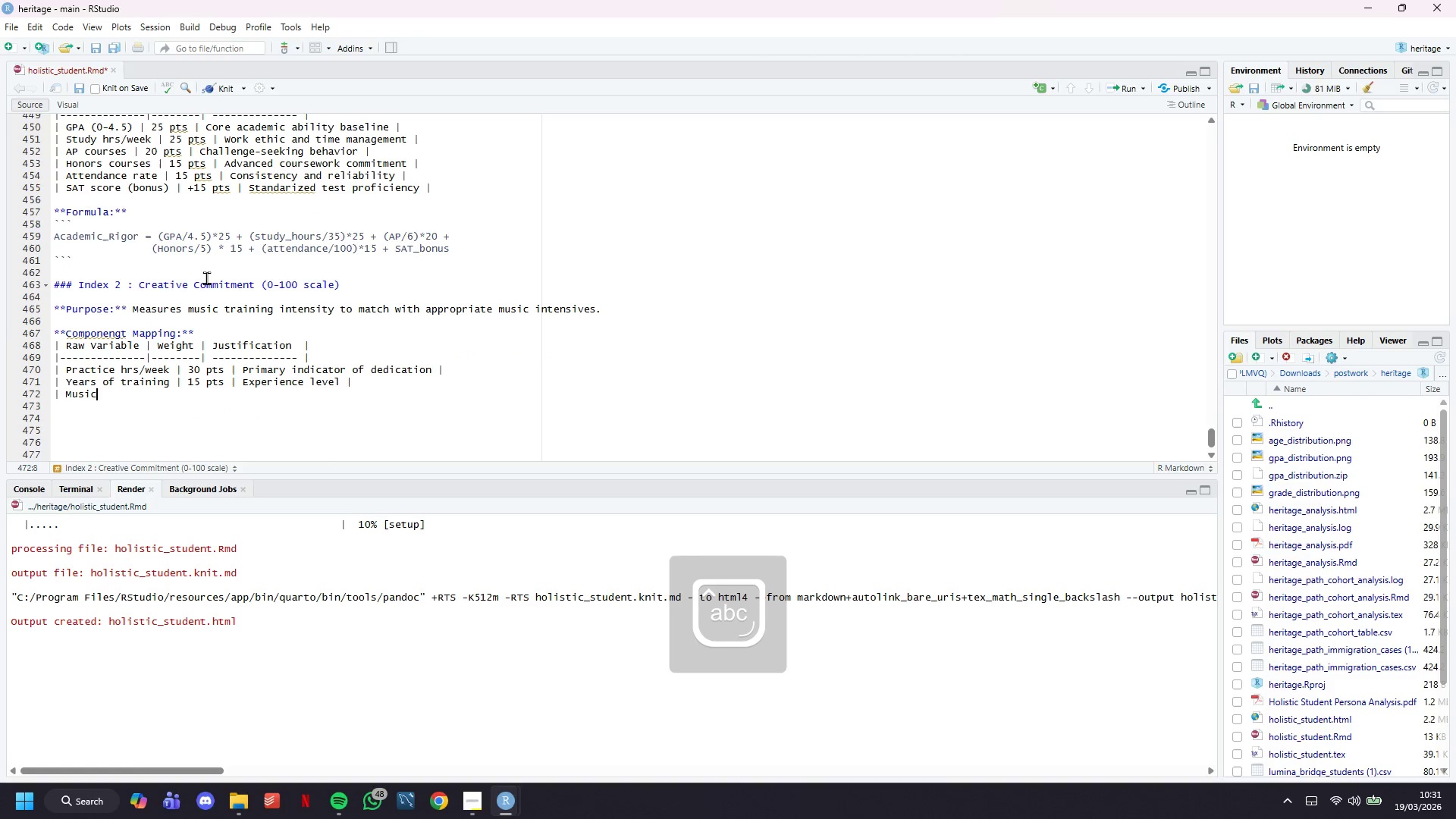 
type(theory score | 20 pts | Technical knowledge depth |)
 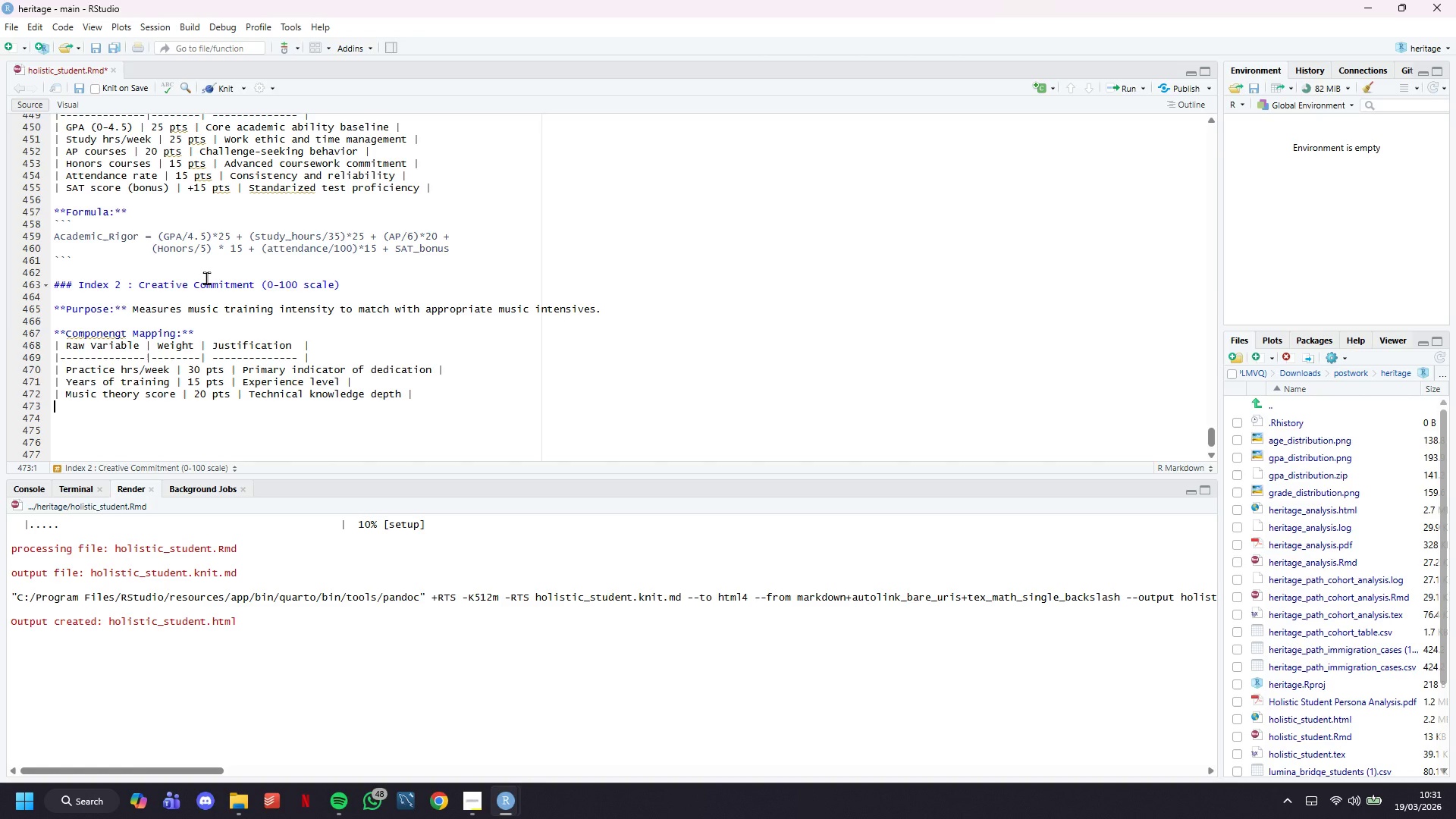 
 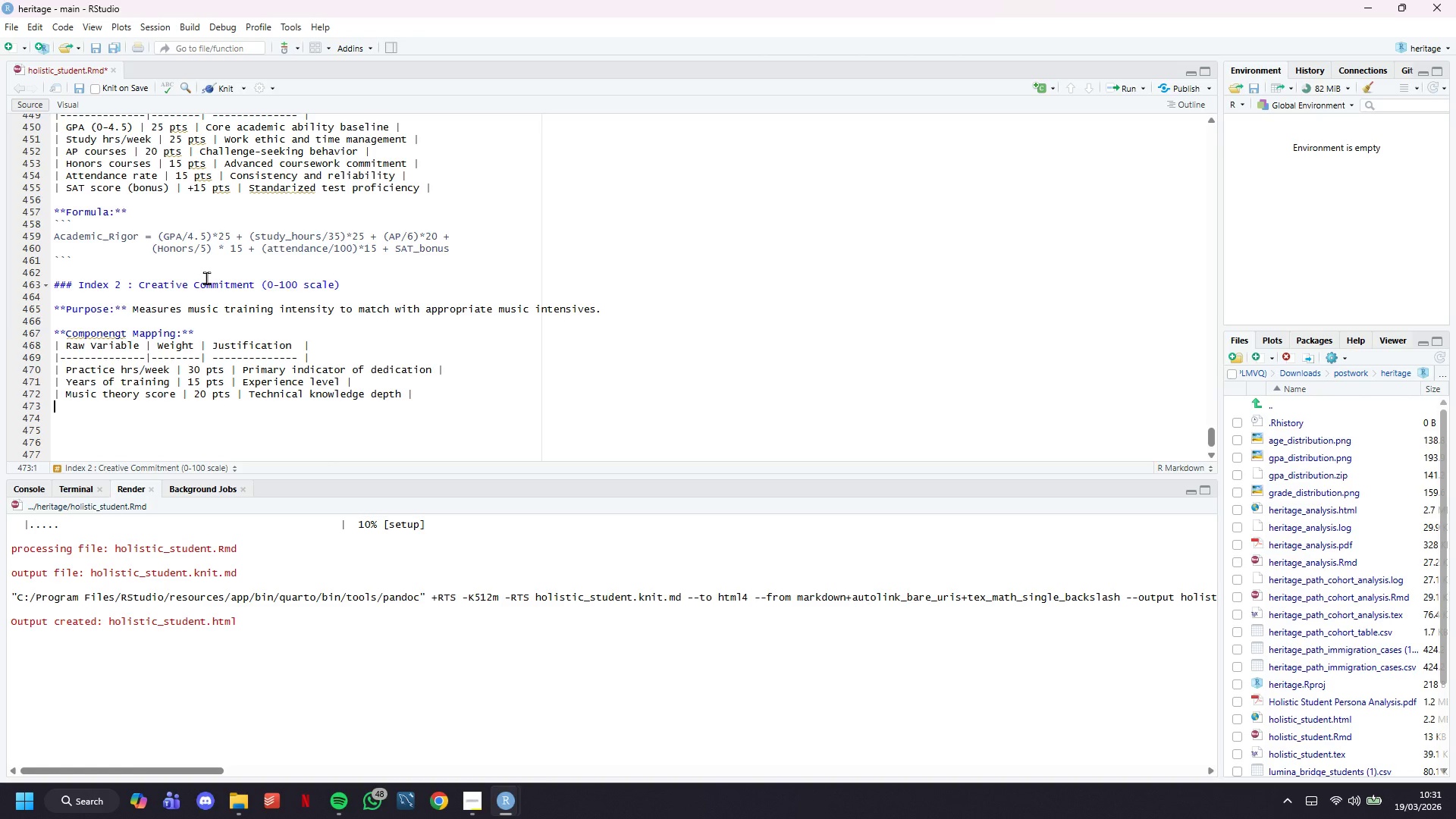 
key(Enter)
 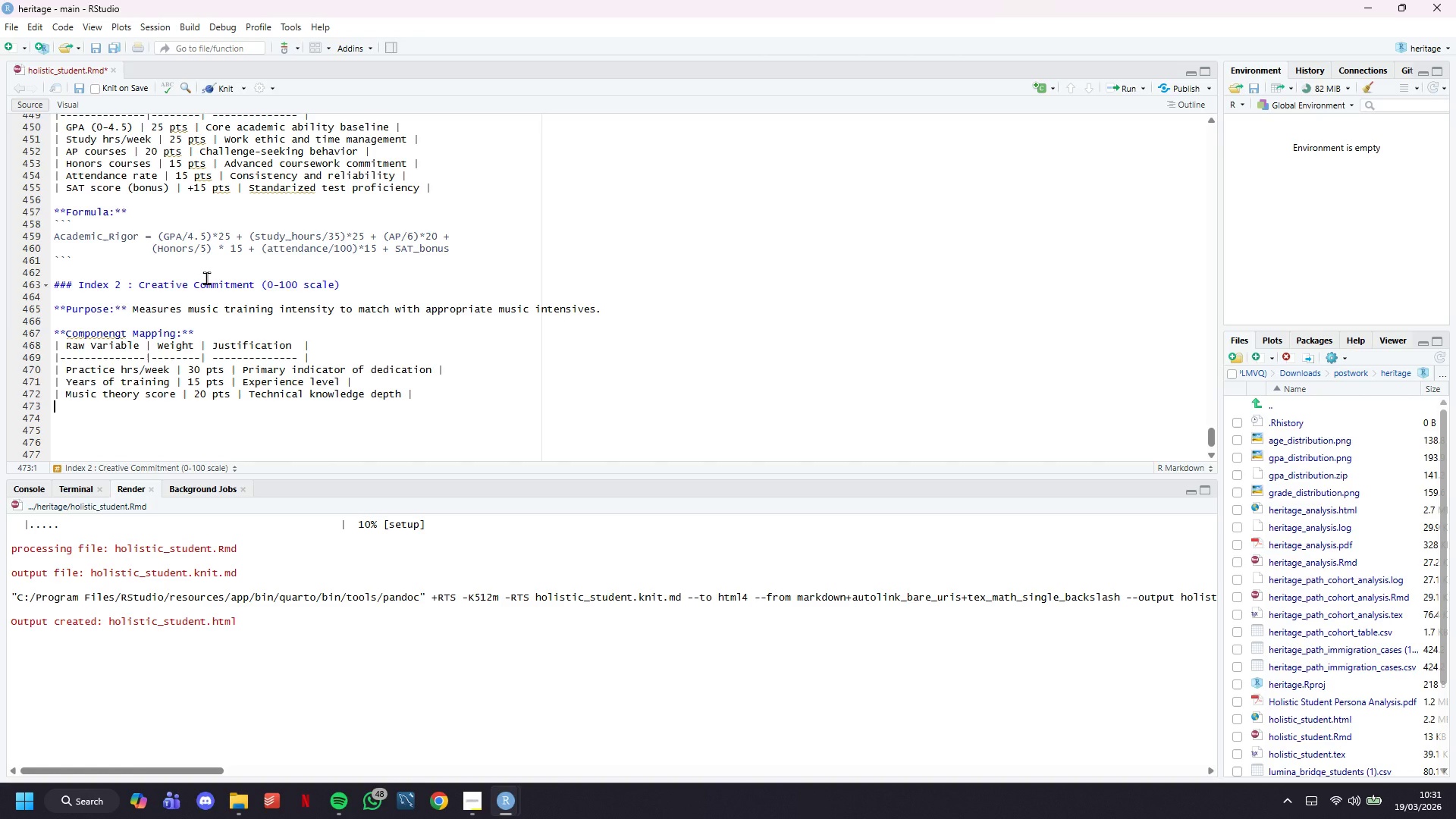 
type(| Performance level | 20 pts | Artistic skill achievement |)
 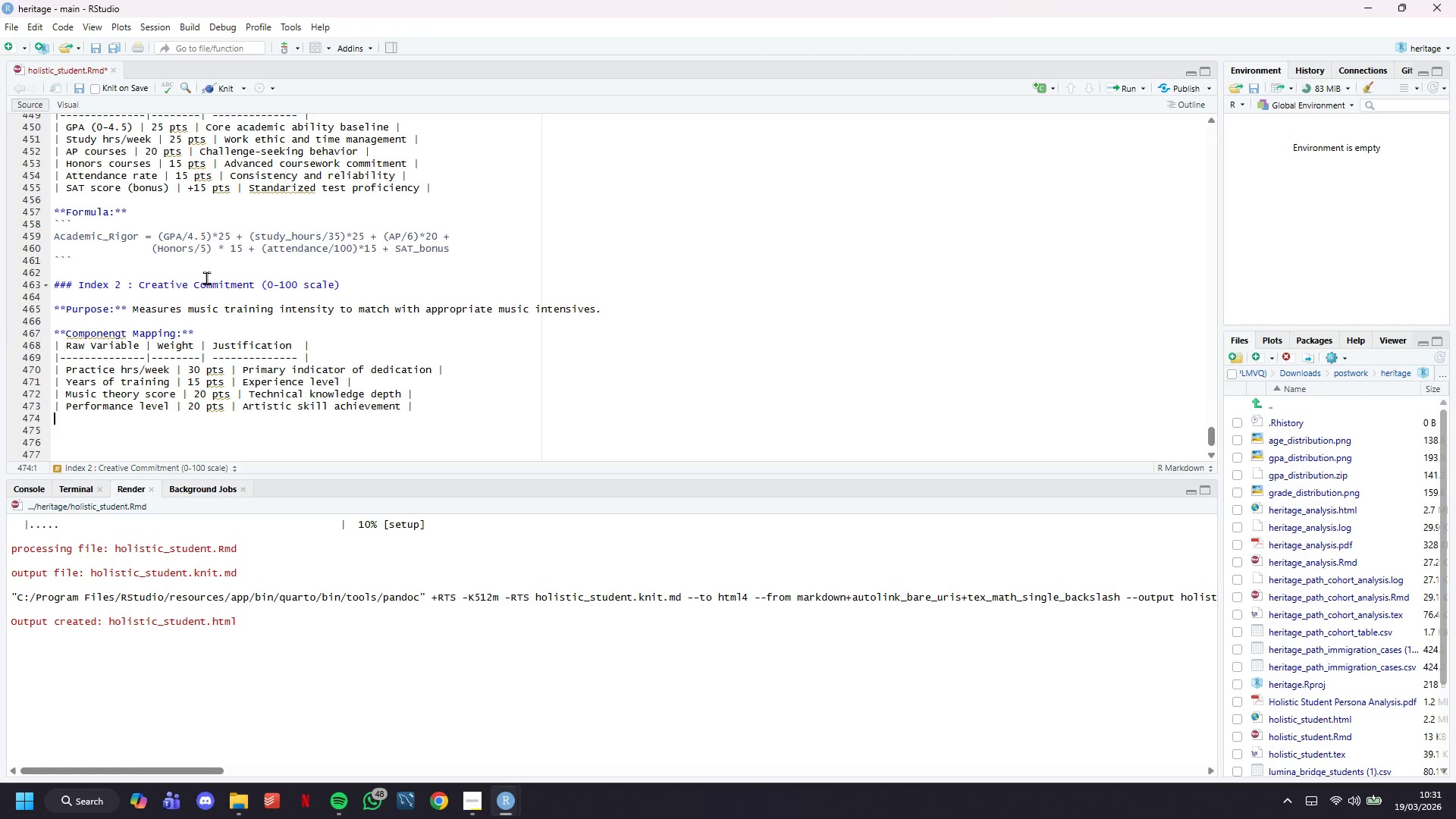 
 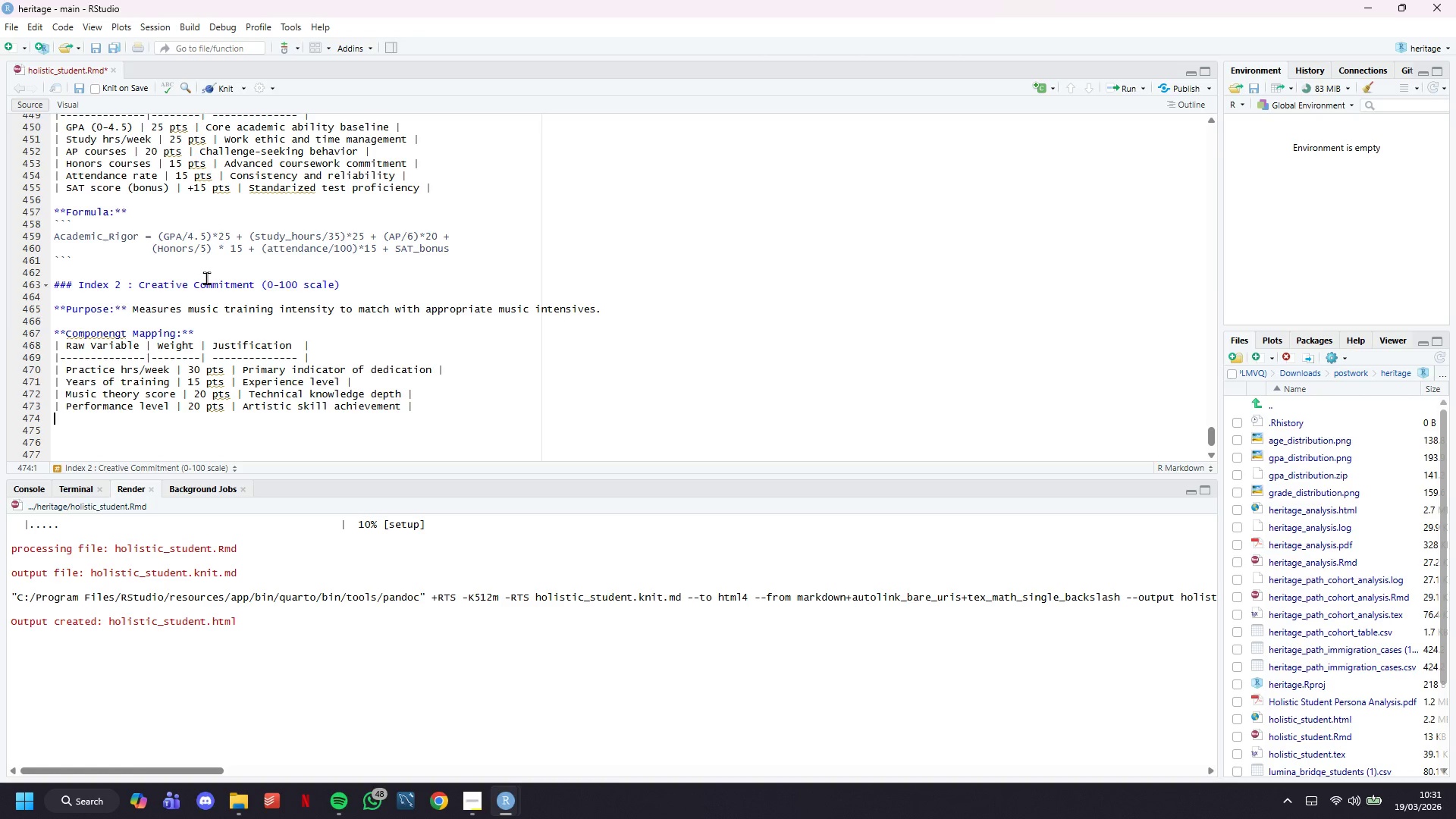 
key(Shift+Enter)
 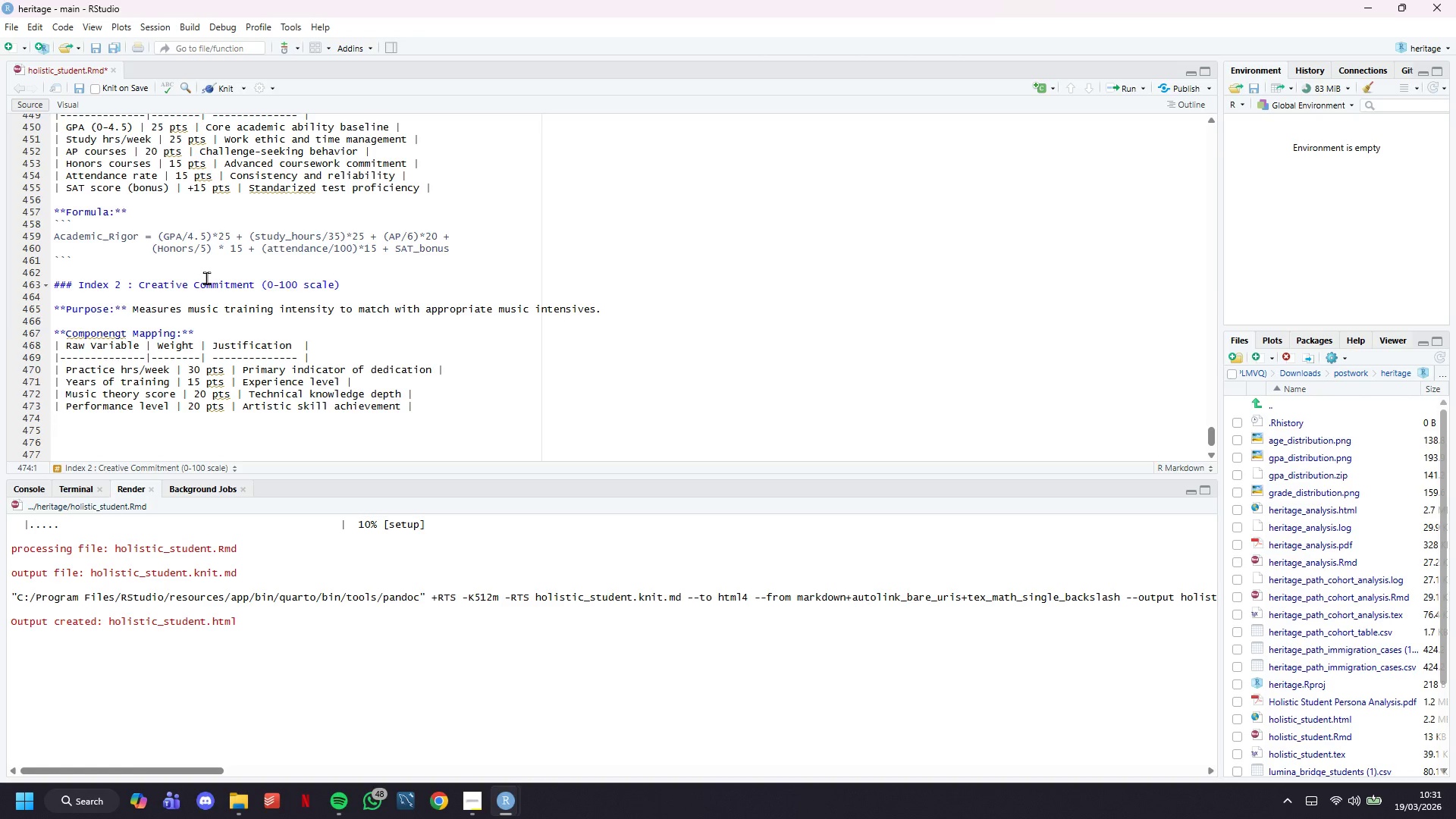 
type(|C)
key(Backspace)
type( Competitions/year | 10 pts | Competitive drive |)
 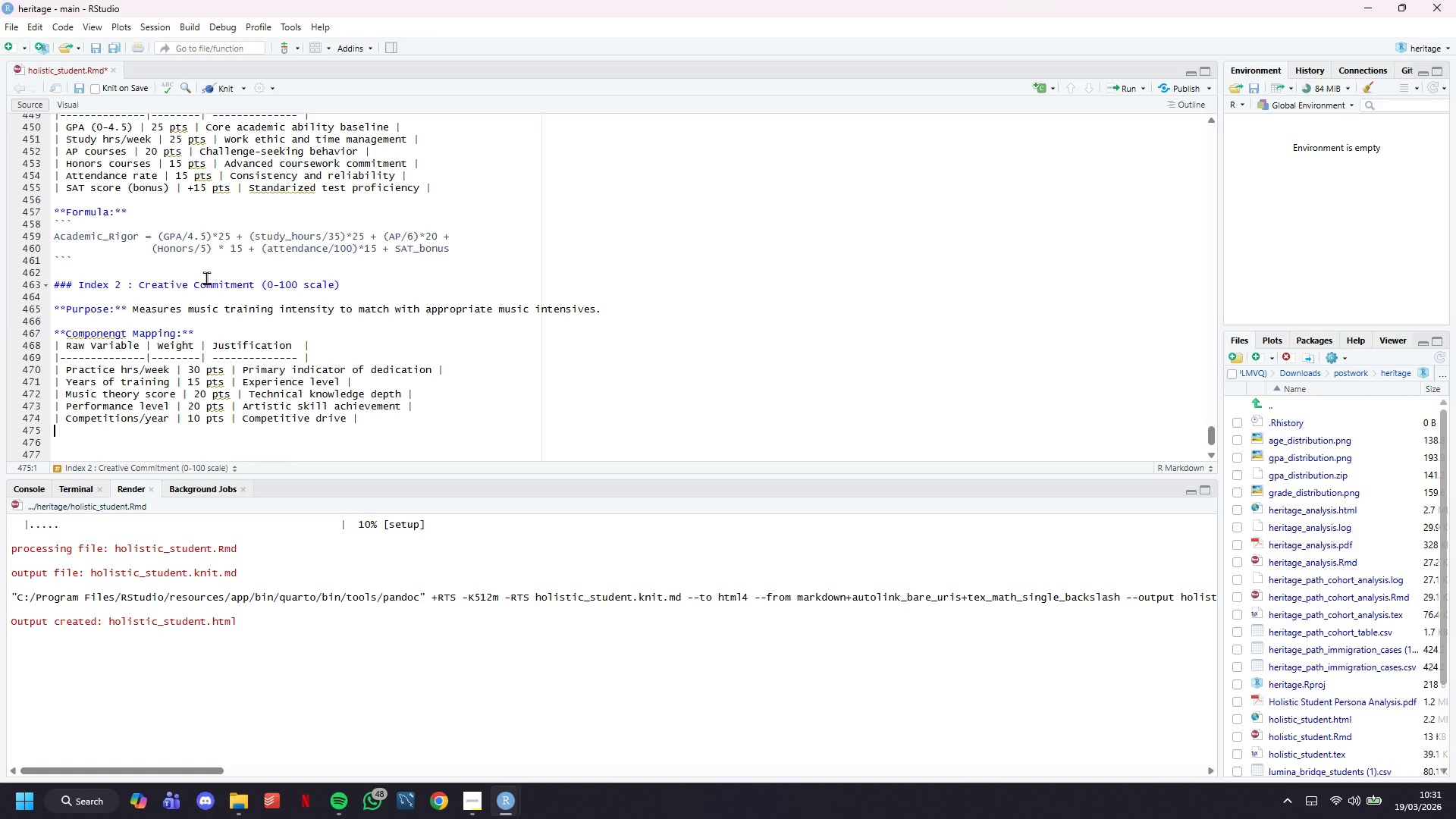 
 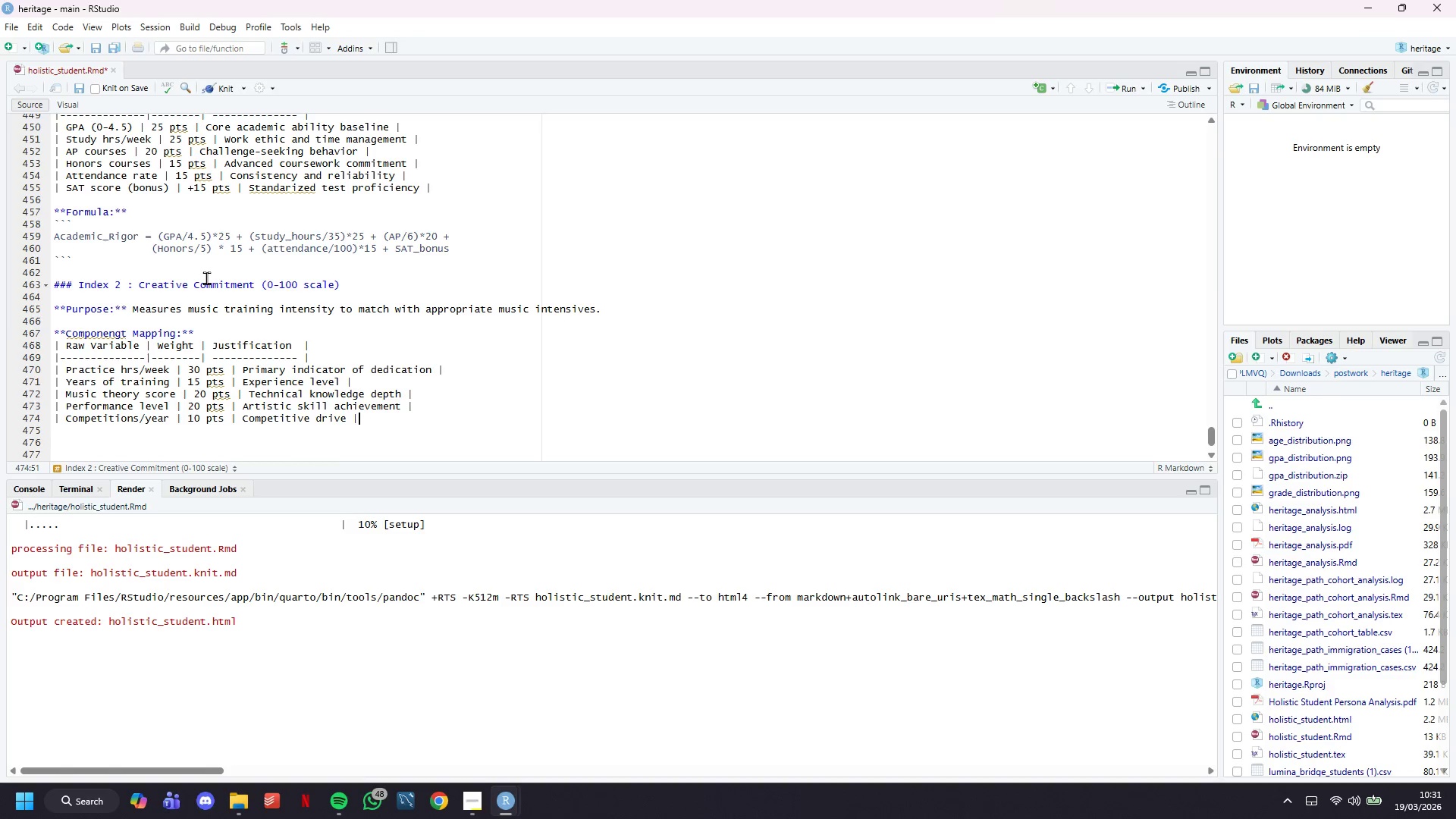 
key(Enter)
 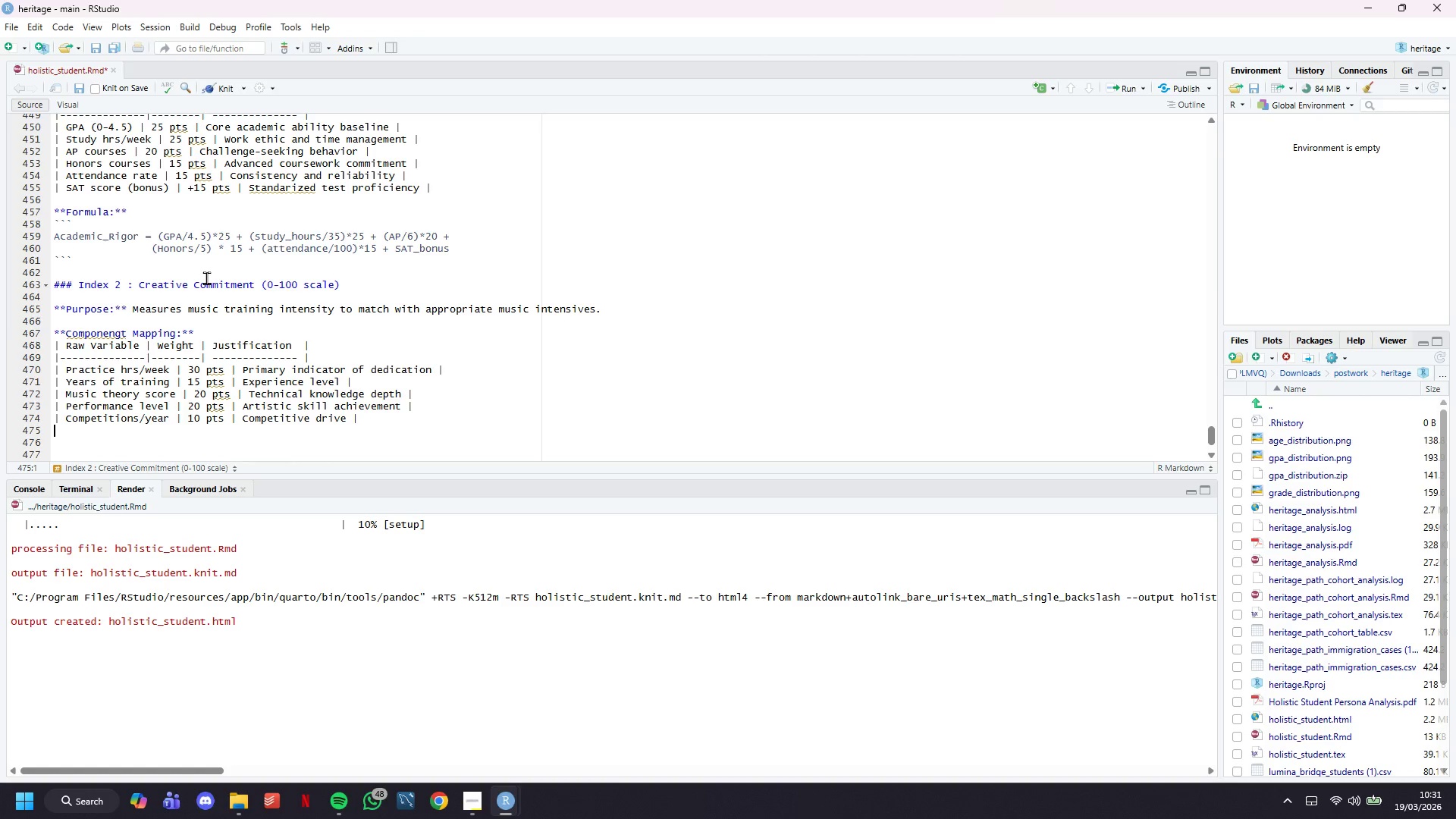 
type(| Ensemble membership | +5 pts | Collaborative experic)
key(Backspace)
type(nce )
 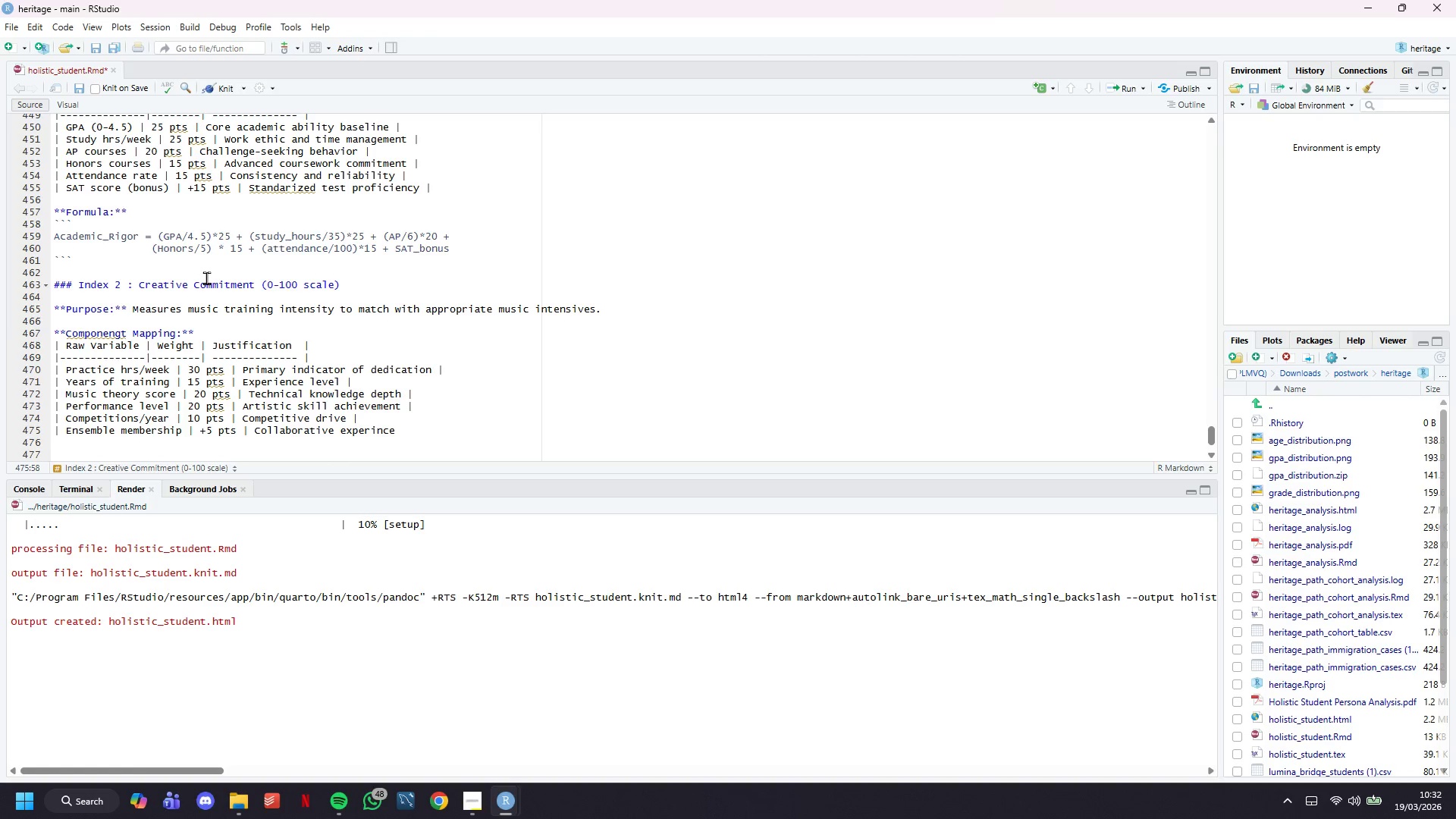 
key(Shift+Enter)
 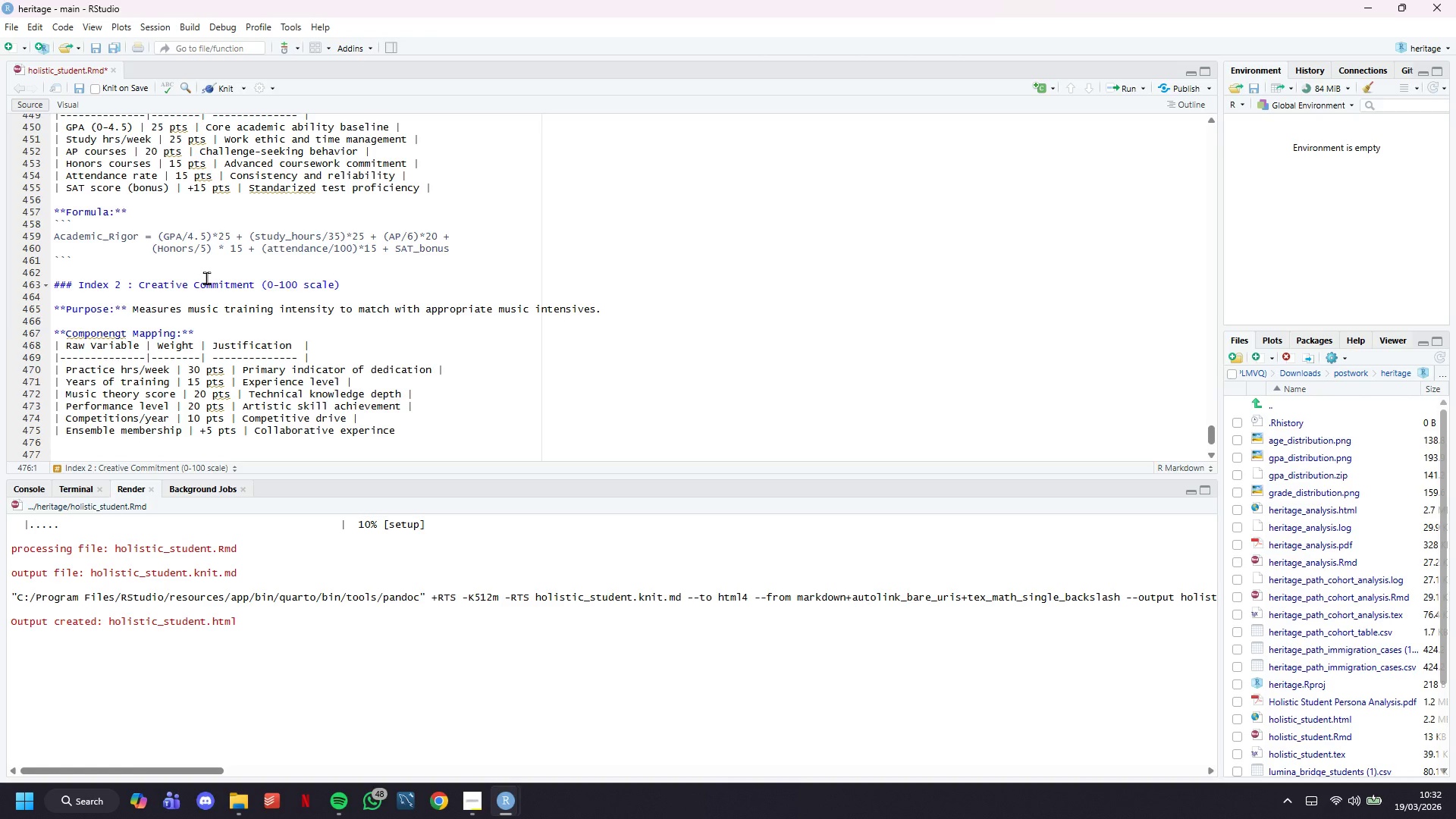 
key(ArrowLeft)
 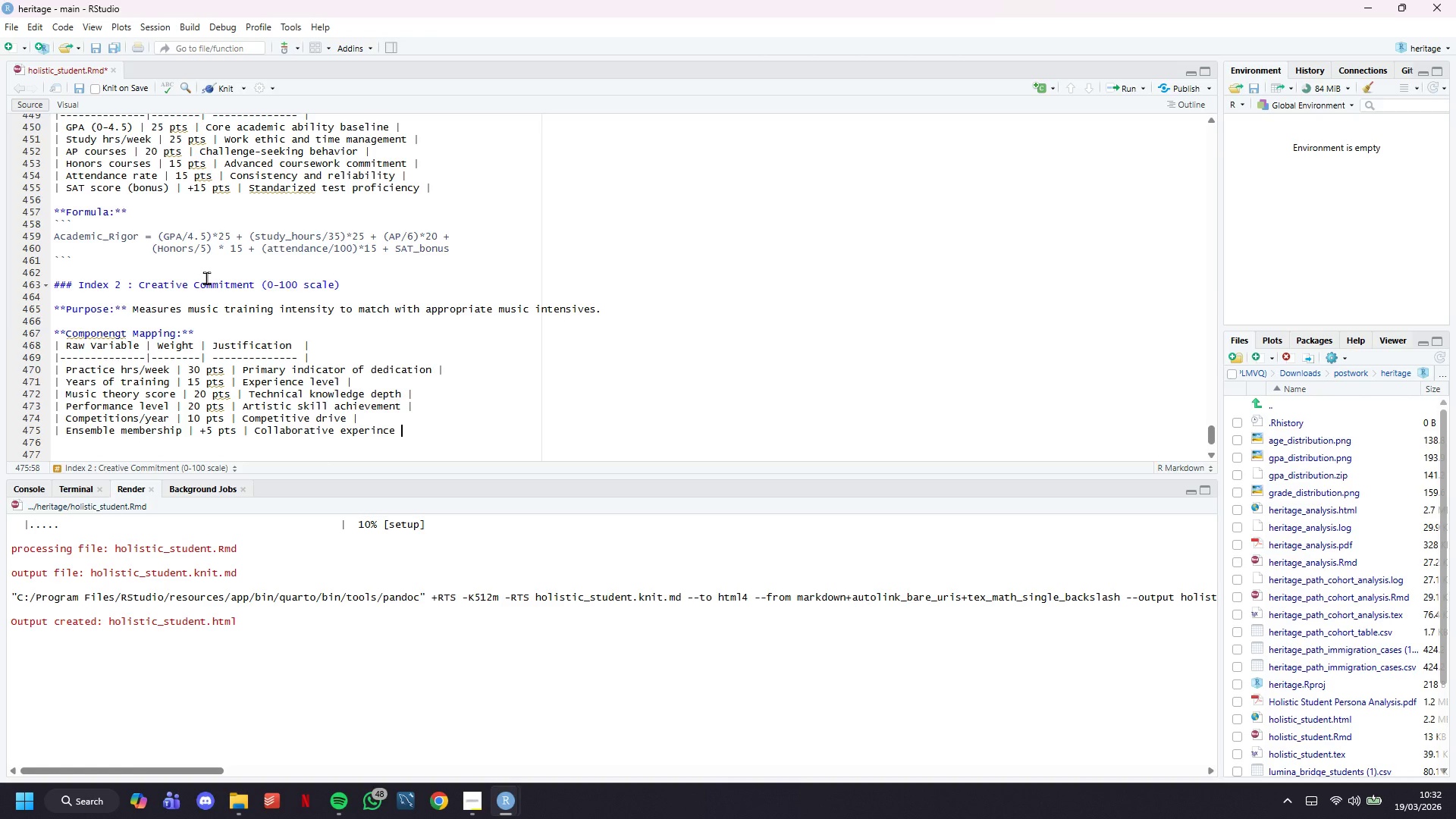 
key(Shift+Backslash)
 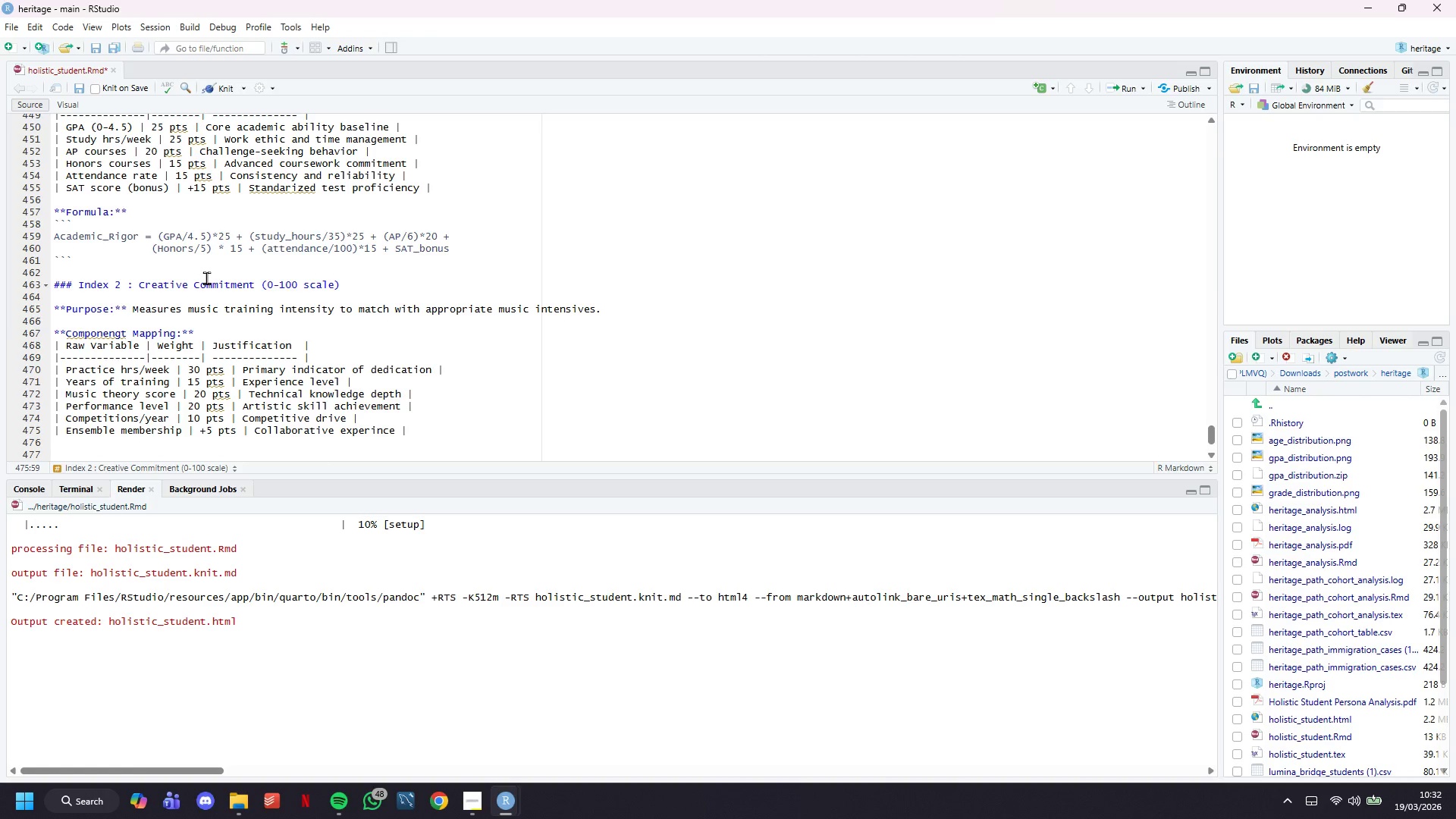 
key(Enter)
 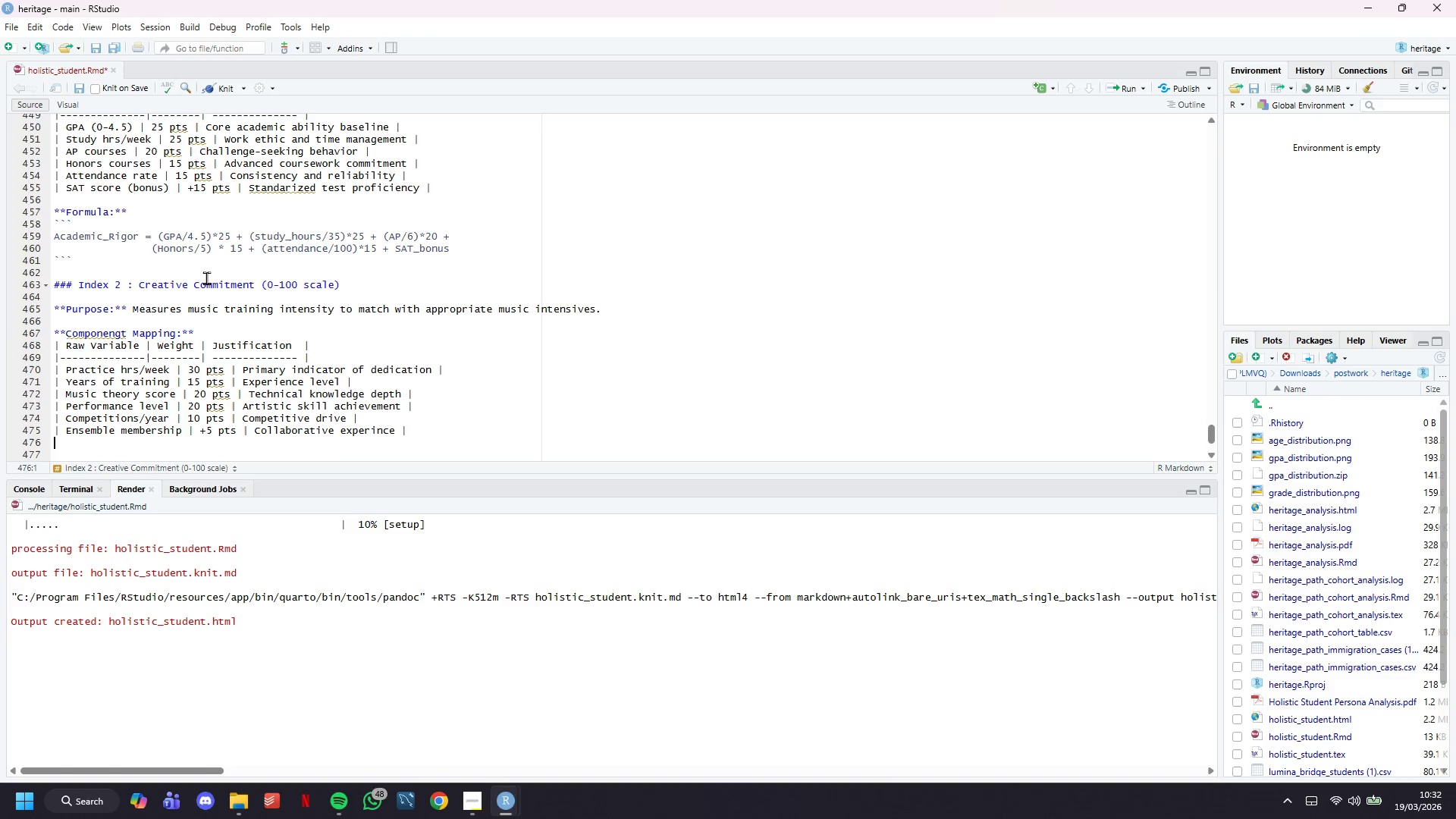 
key(Enter)
 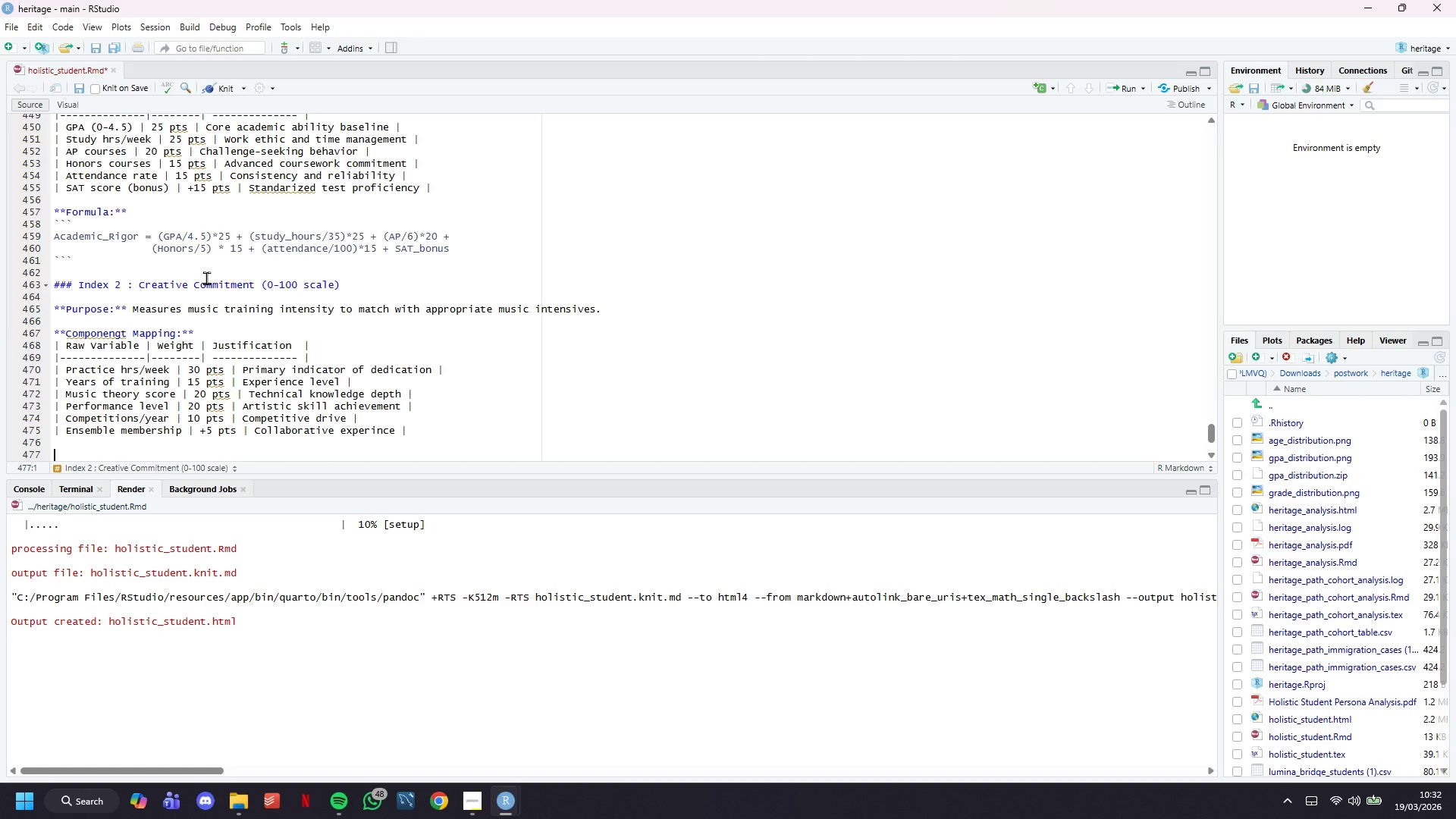 
scroll: coordinate [206, 278], scroll_direction: down, amount: 4.0
 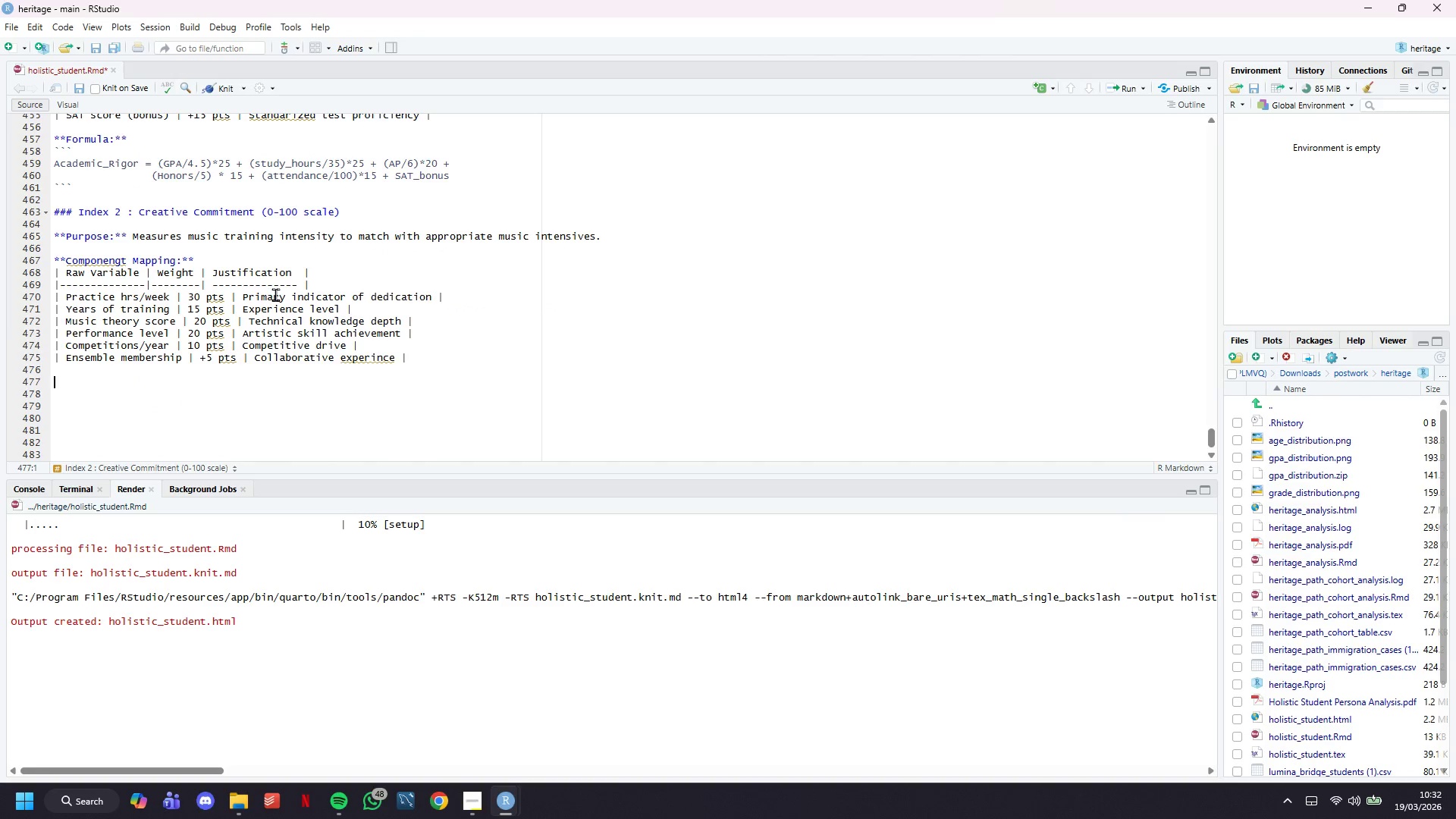 
wait(6.21)
 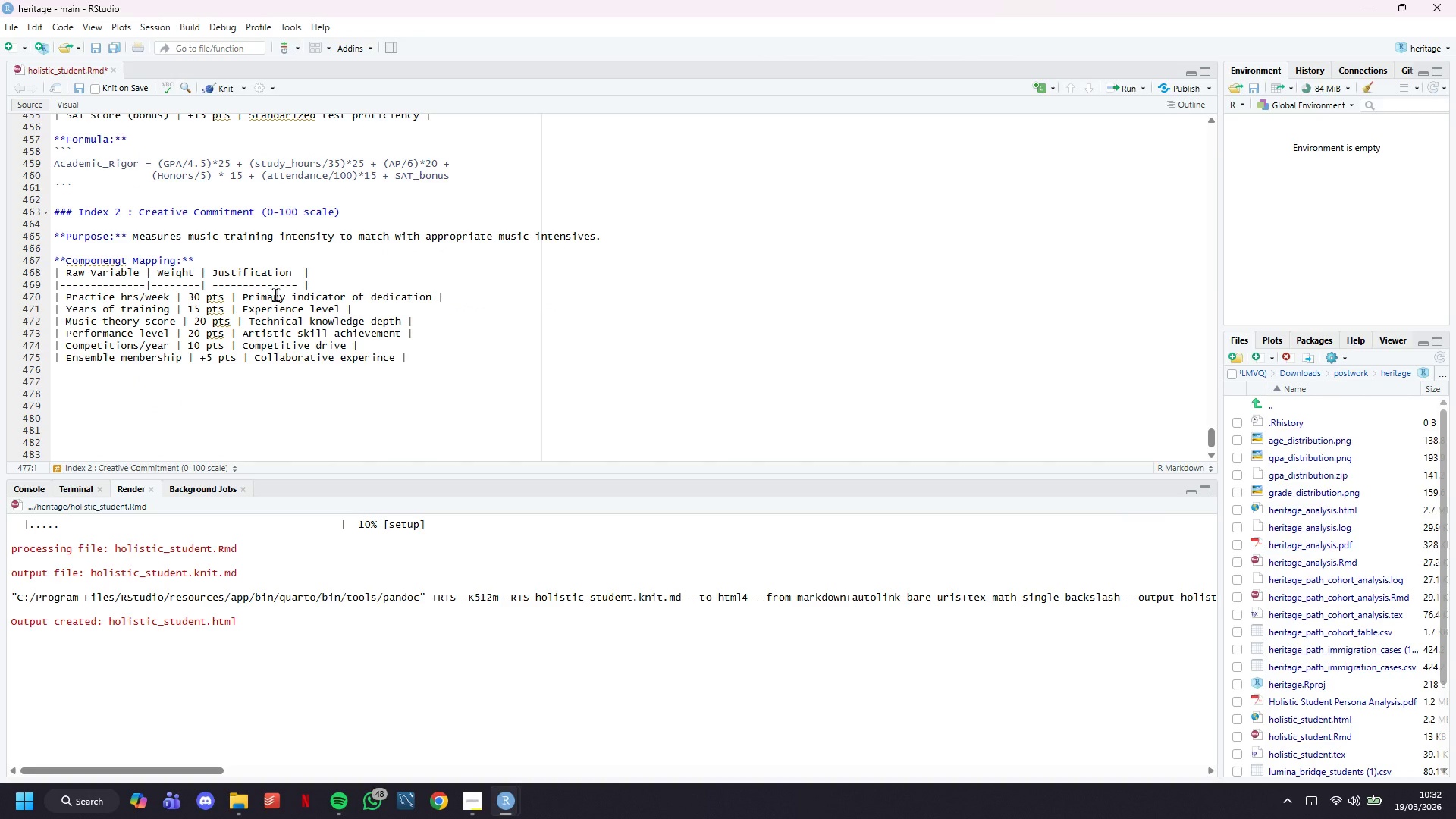 
type(****)
 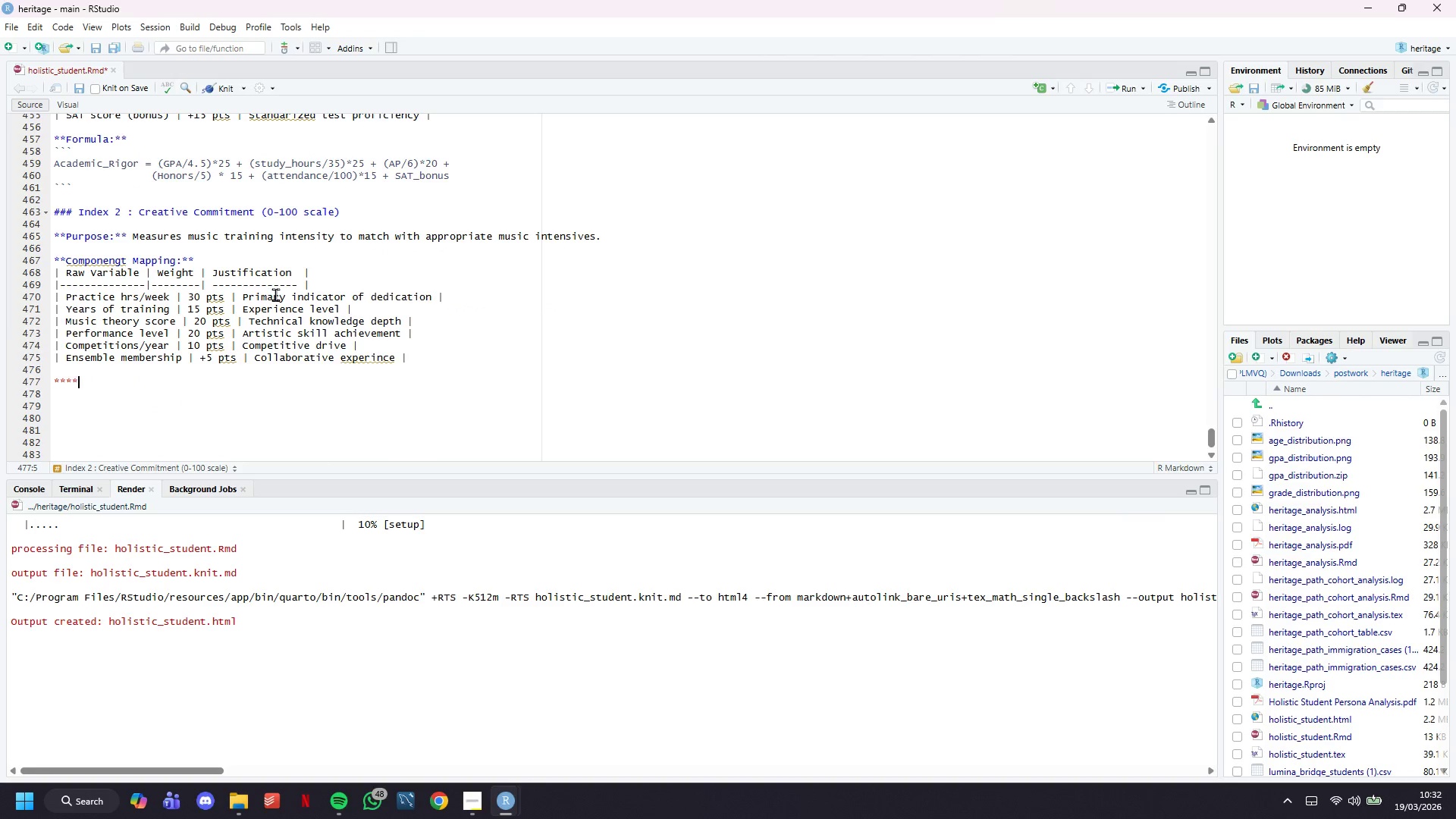 
key(ArrowLeft)
 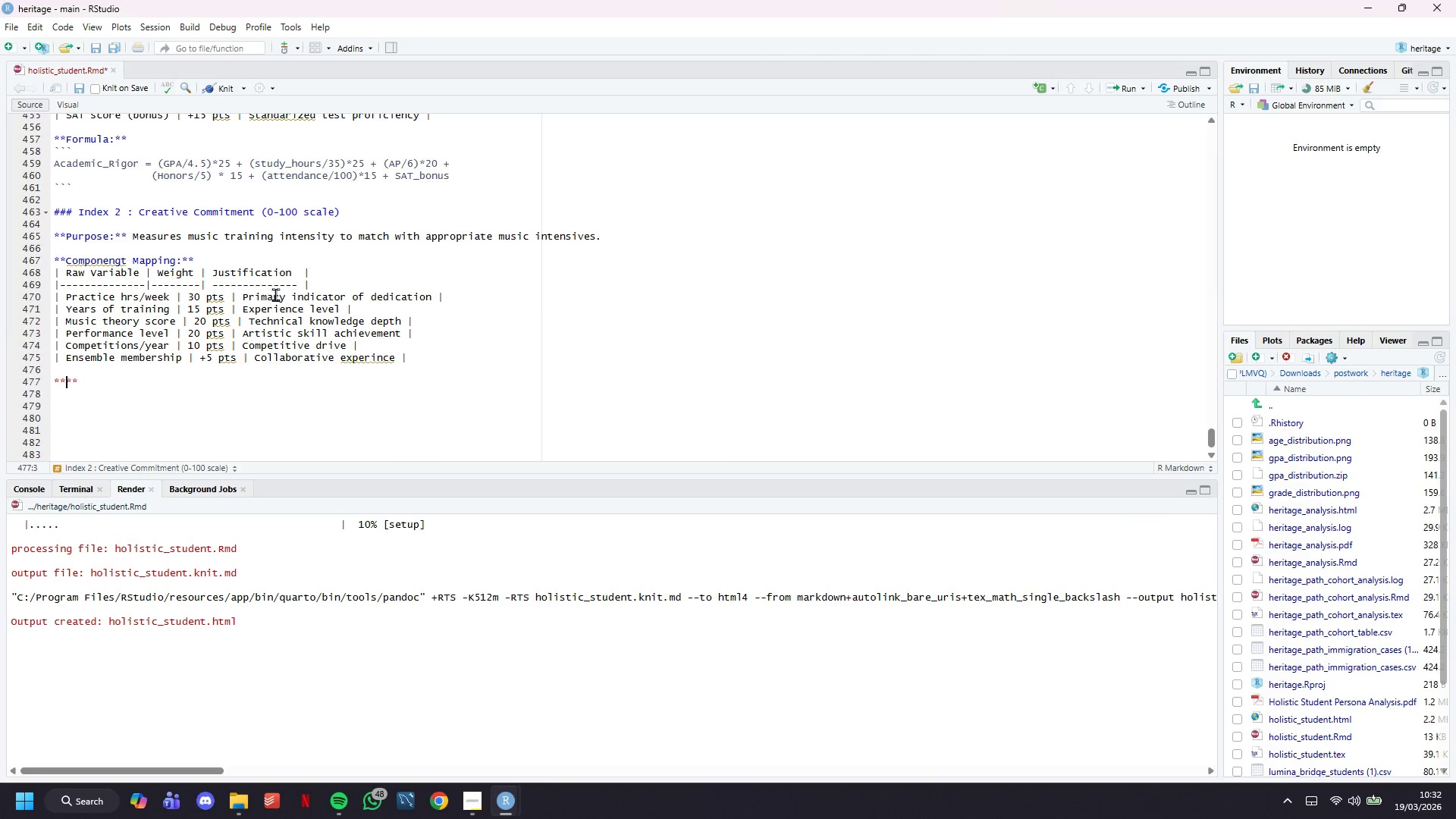 
key(ArrowLeft)
 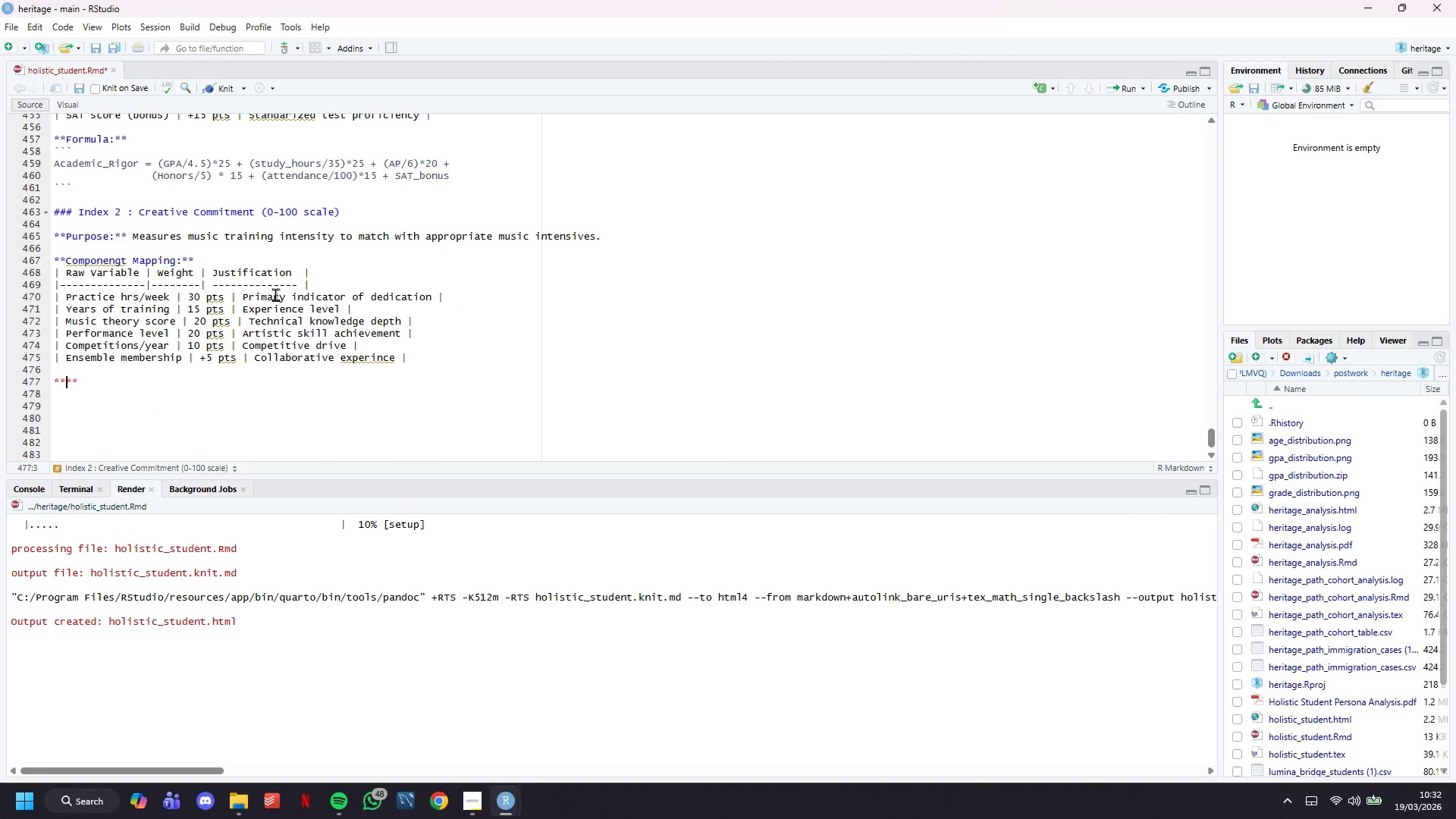 
type(Formukla)
key(Backspace)
key(Backspace)
type(a)
key(Backspace)
key(Backspace)
type(la:)
 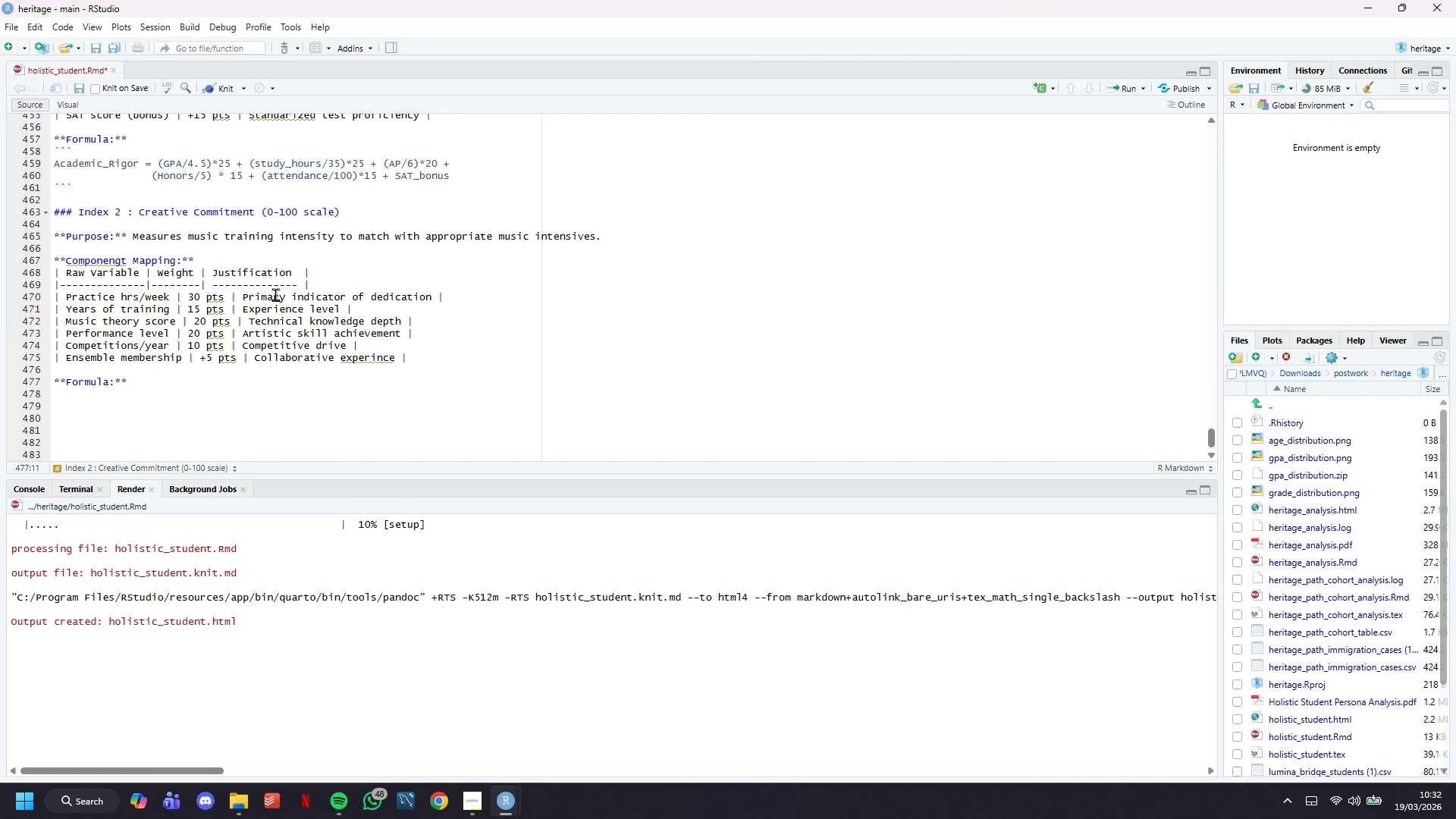 
key(ArrowDown)
 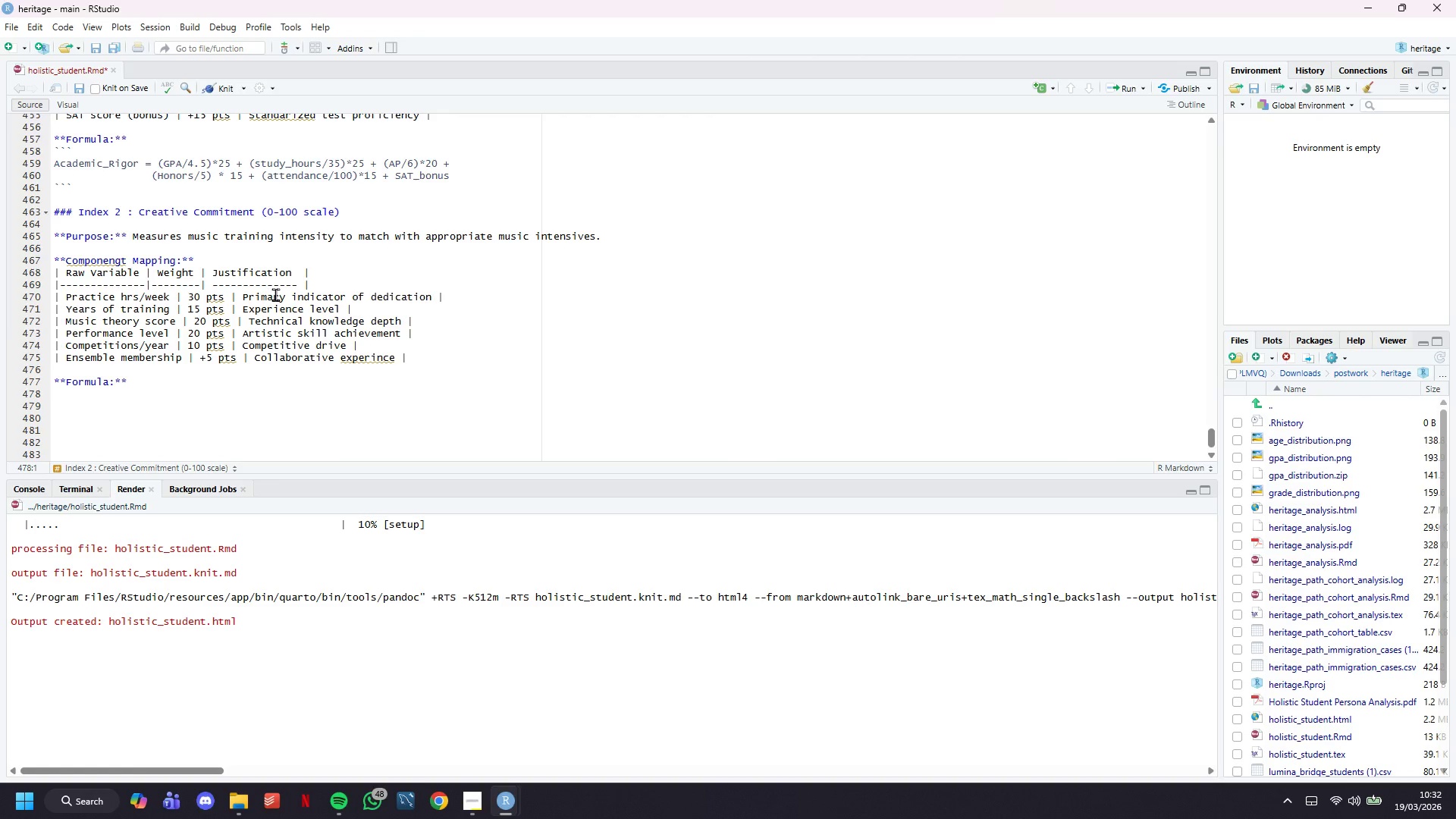 
key(Backquote)
 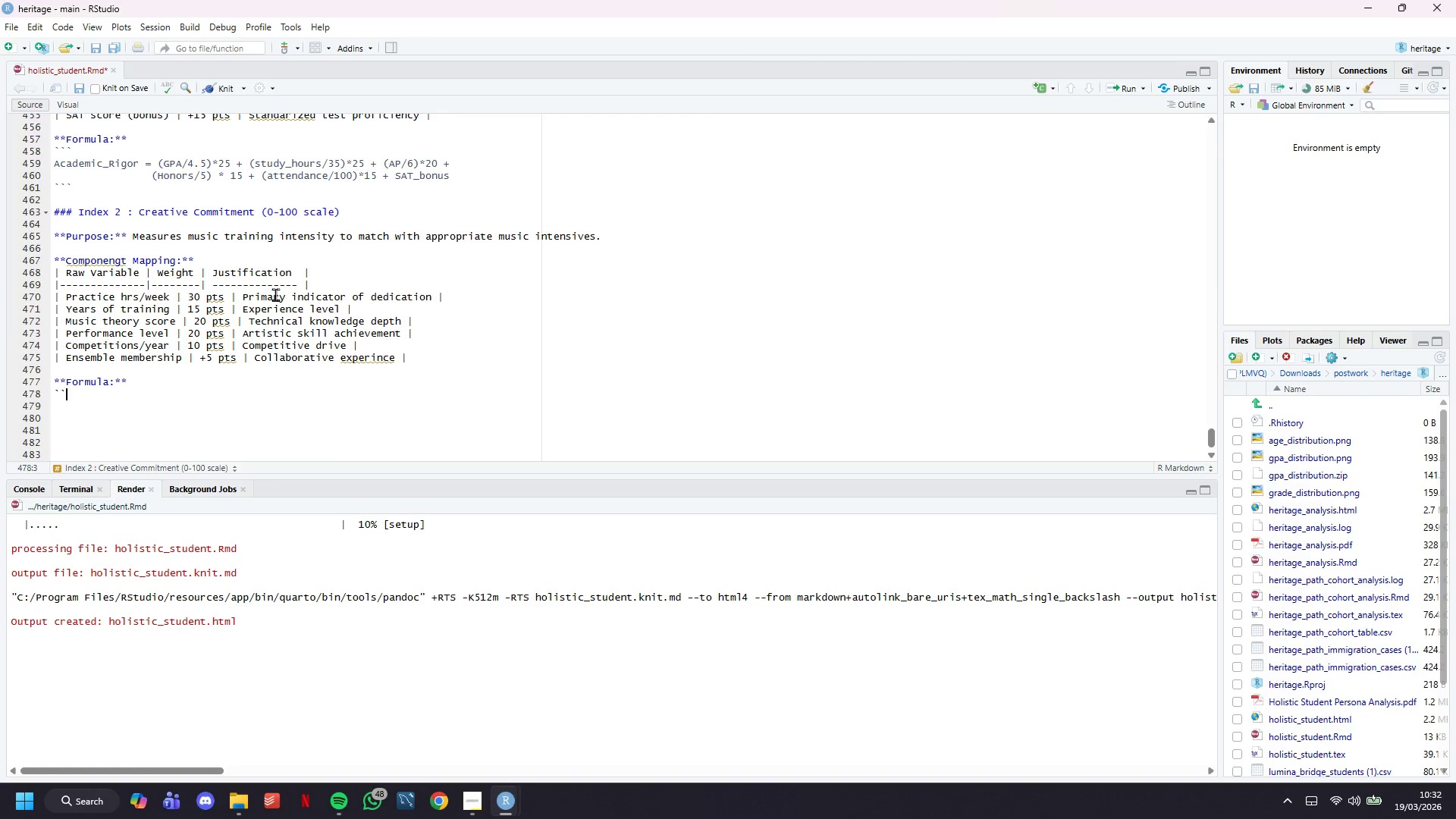 
key(Backquote)
 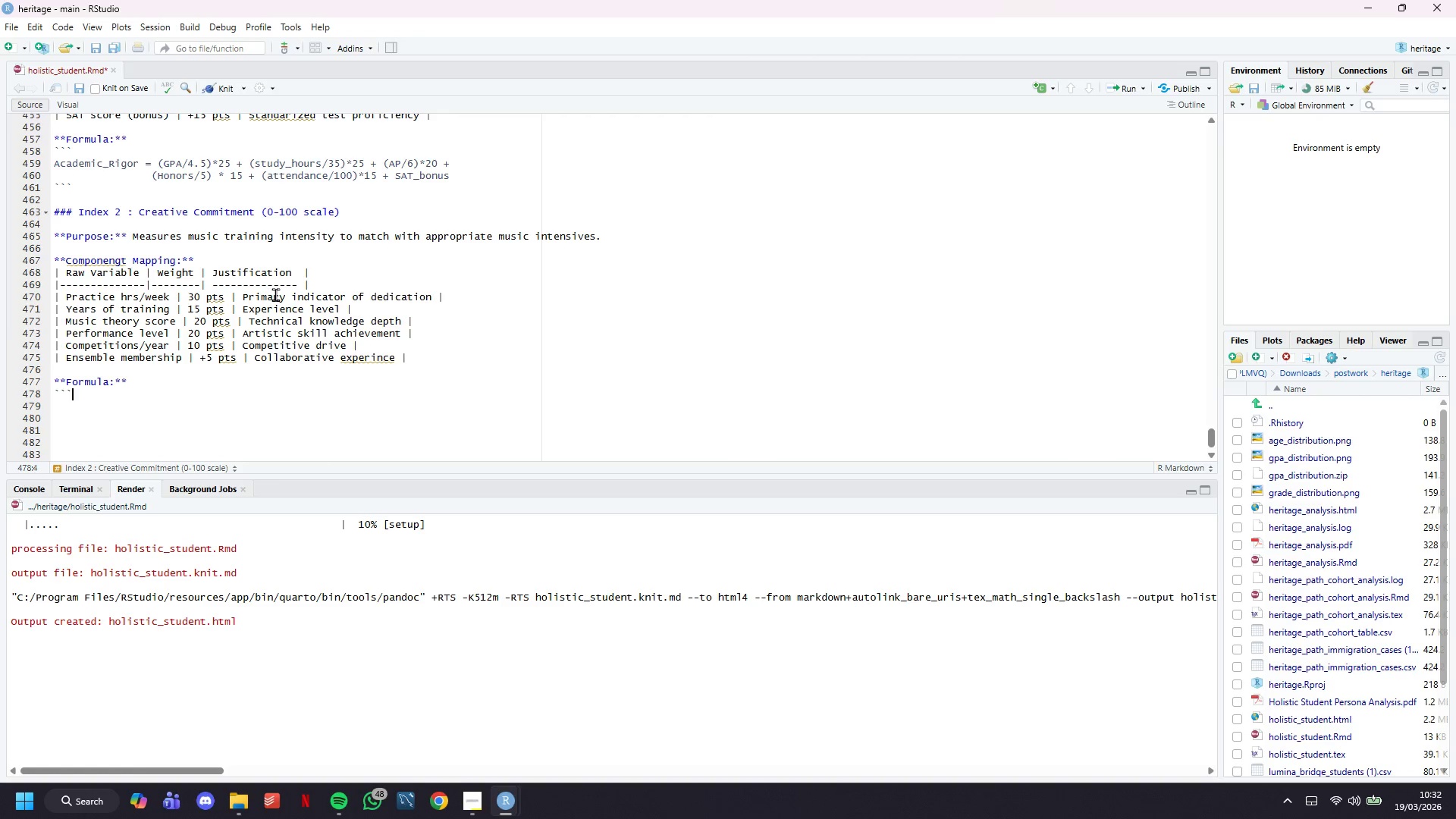 
key(Backquote)
 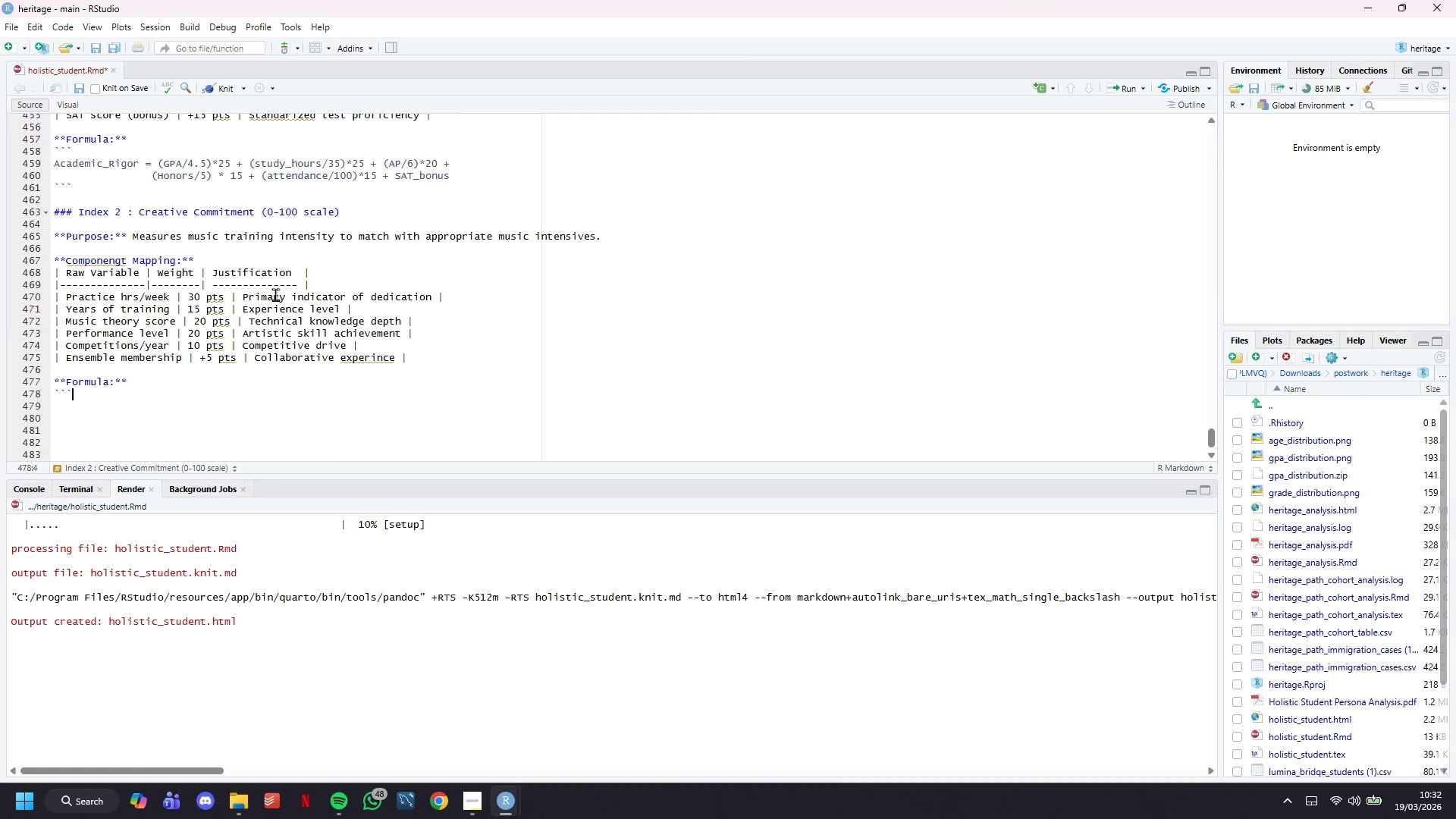 
key(Enter)
 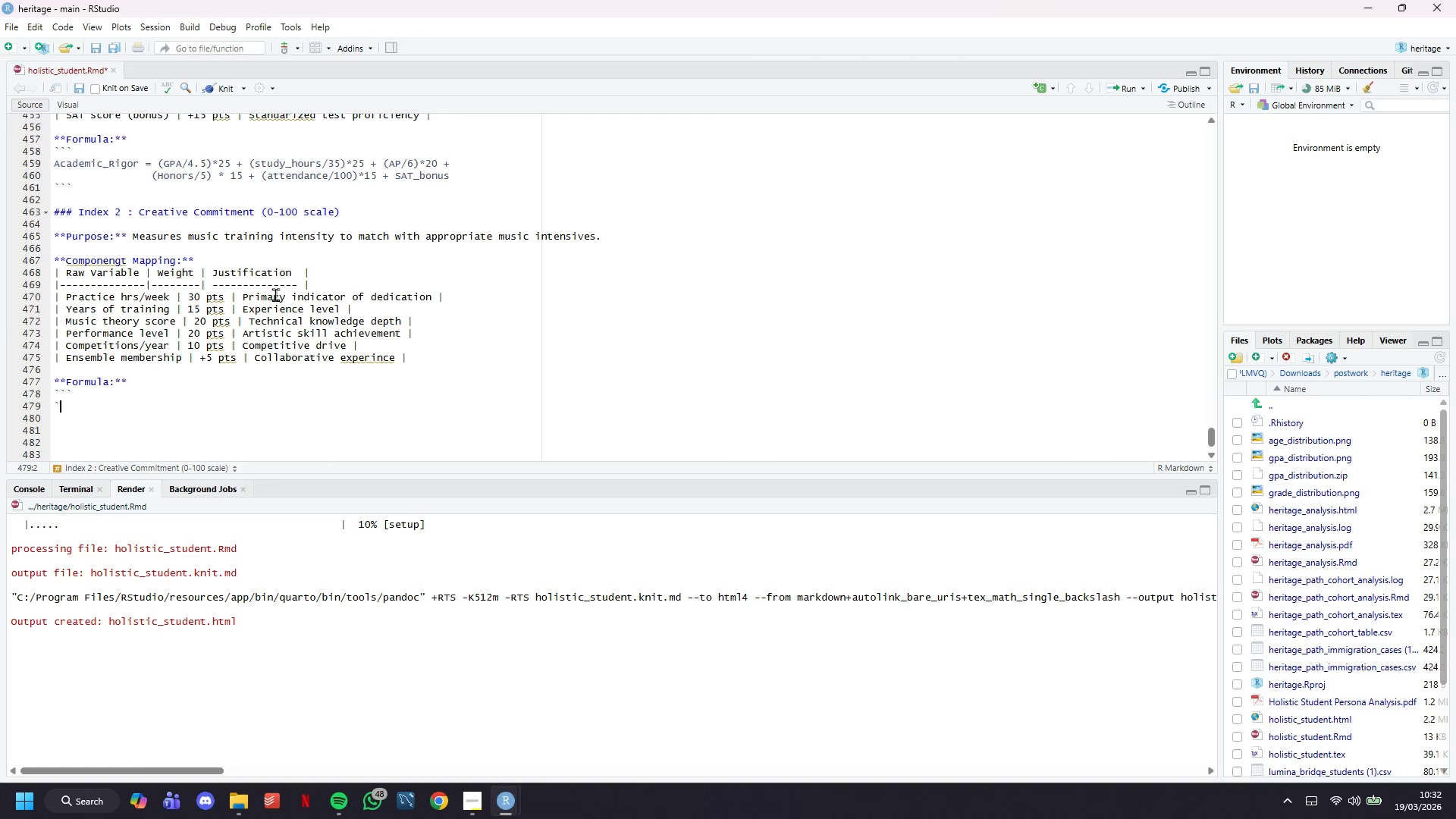 
key(Backquote)
 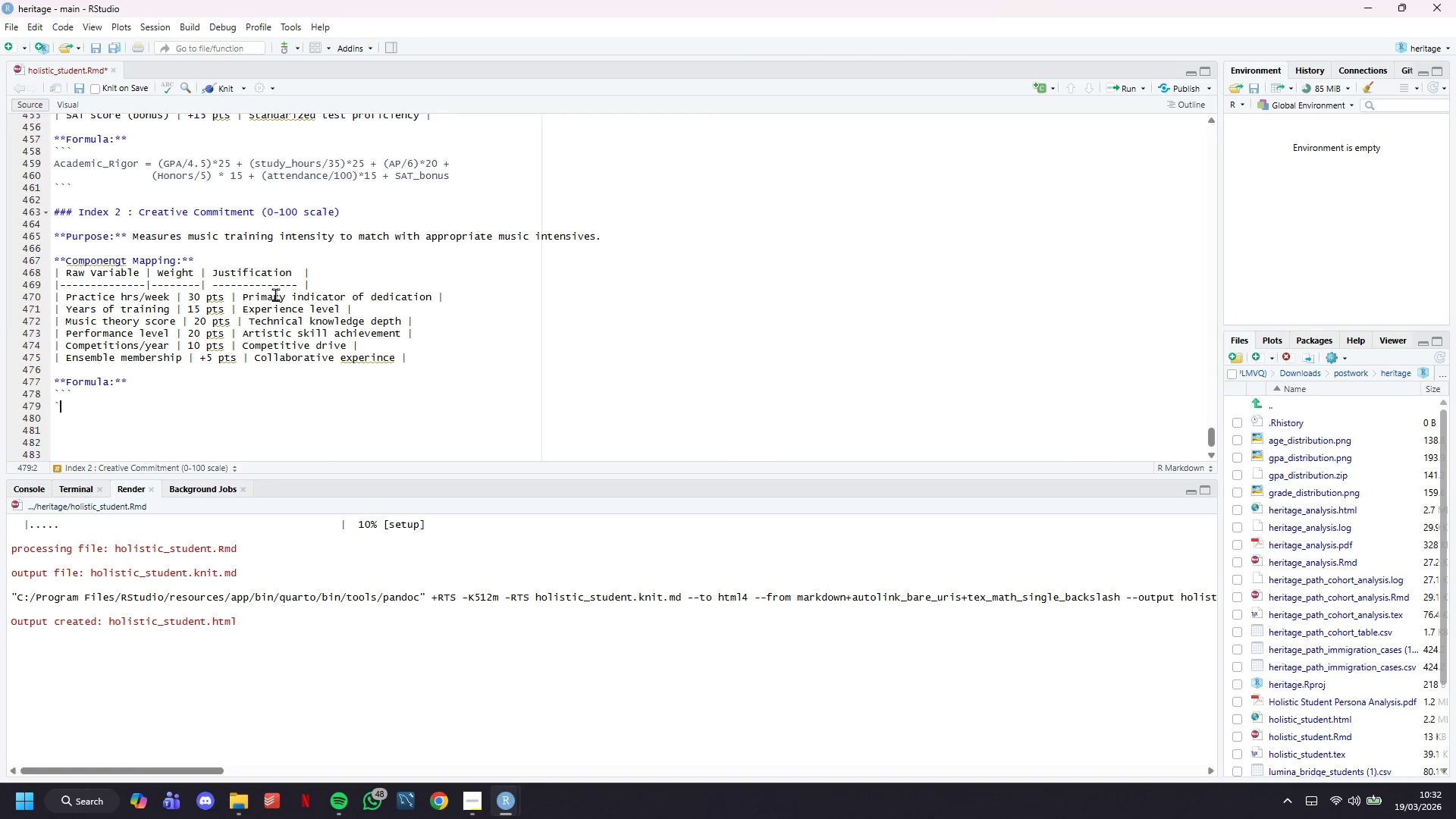 
key(Backquote)
 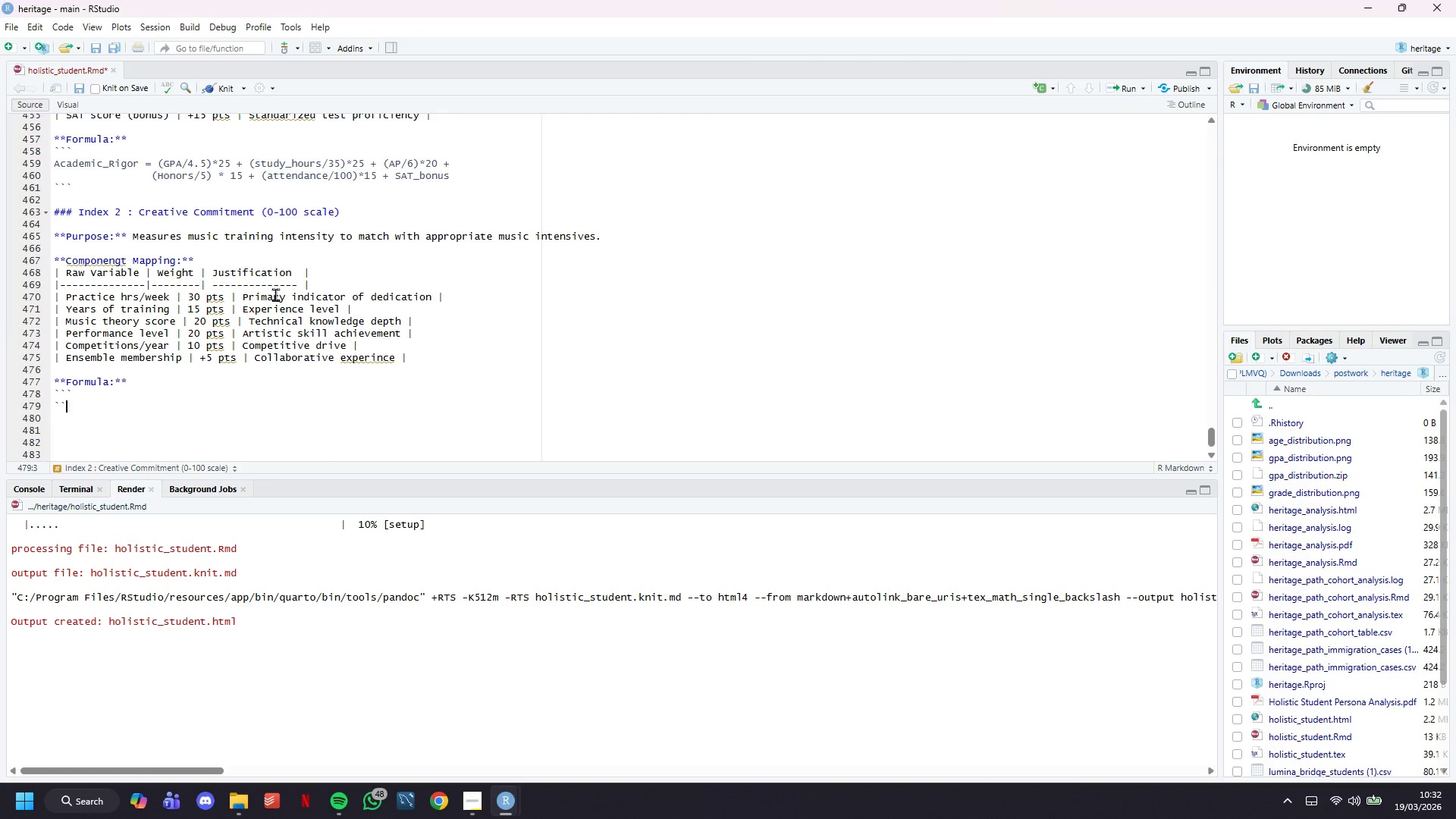 
key(Backquote)
 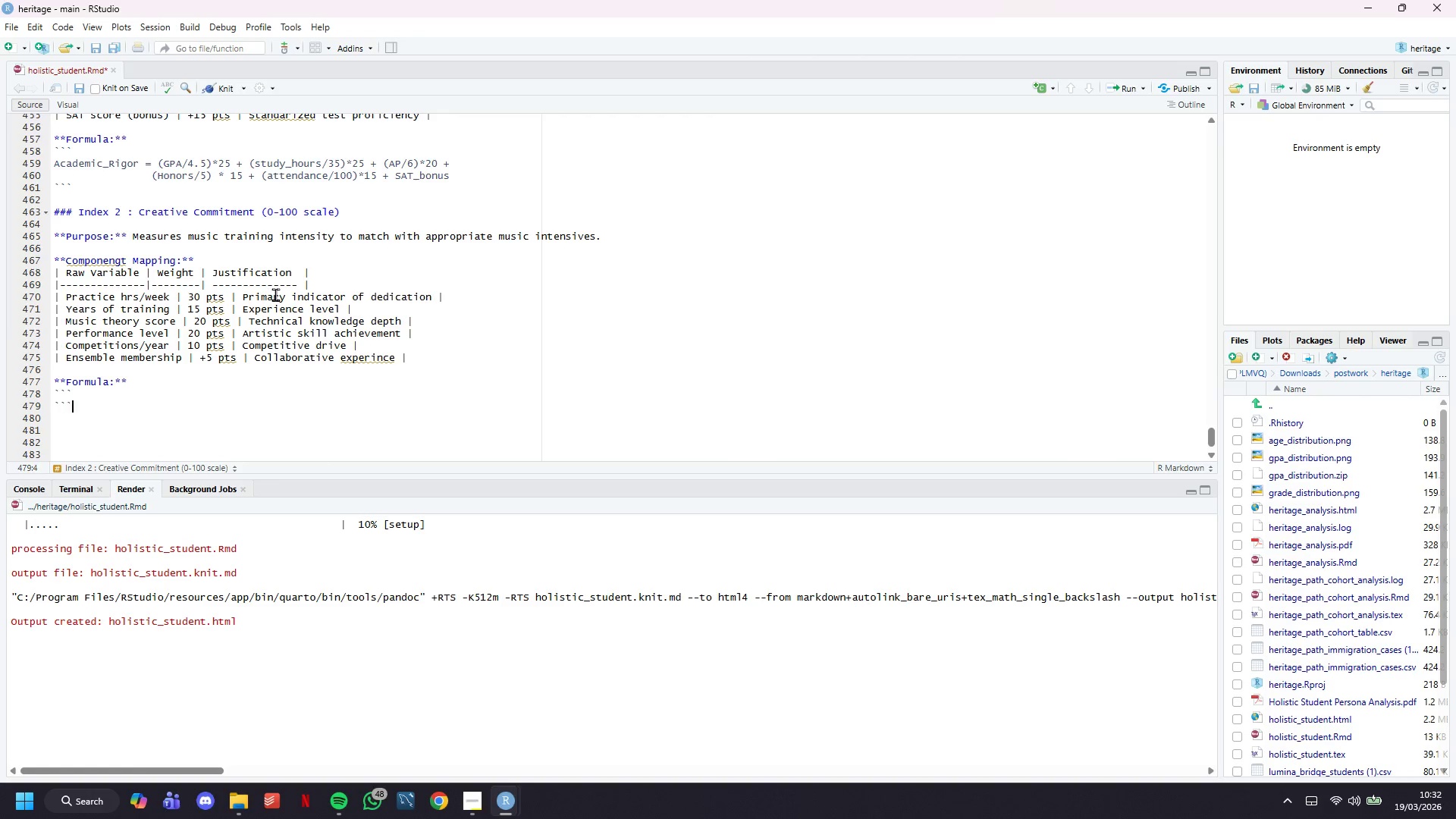 
key(ArrowUp)
 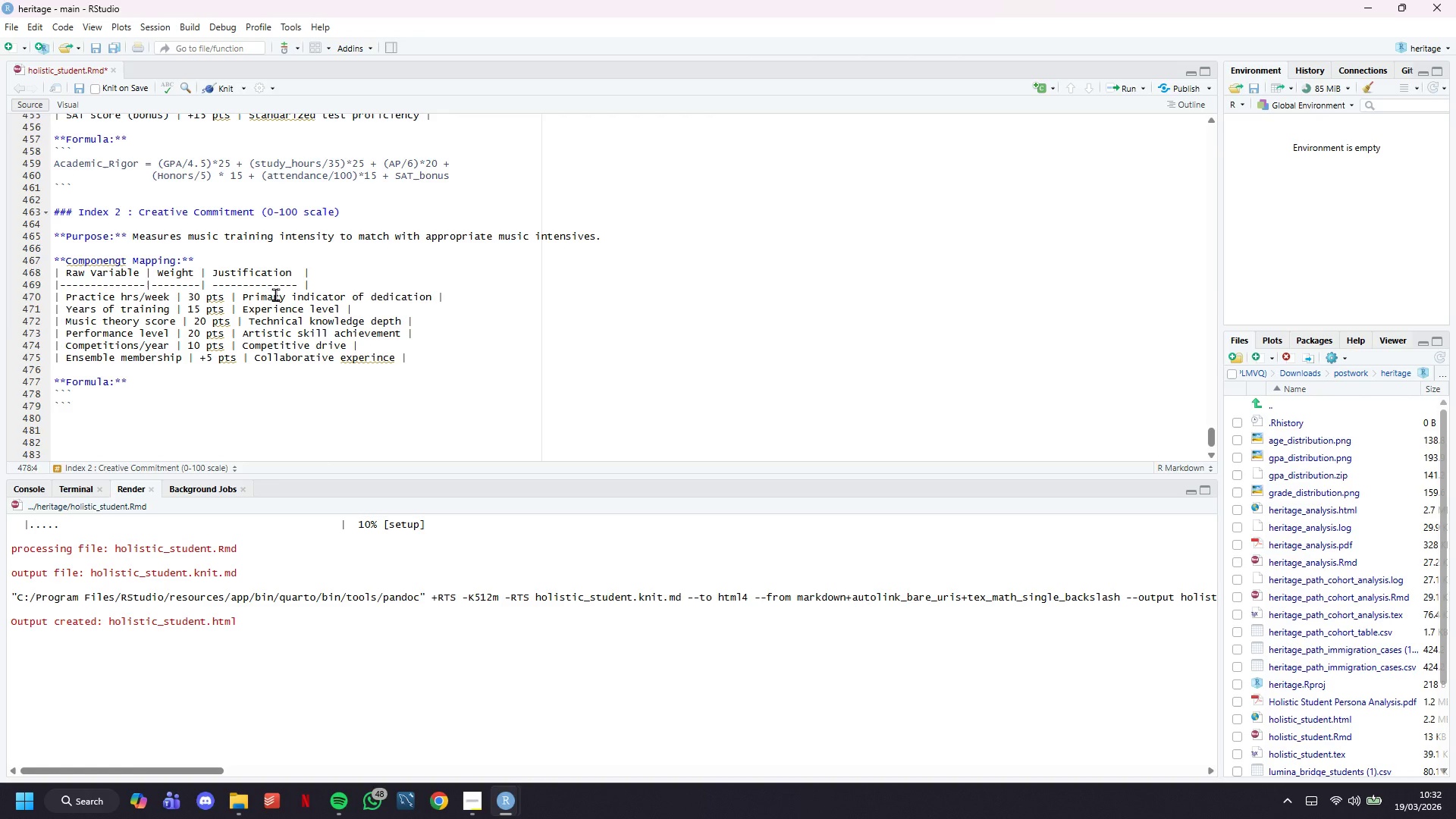 
key(Enter)
 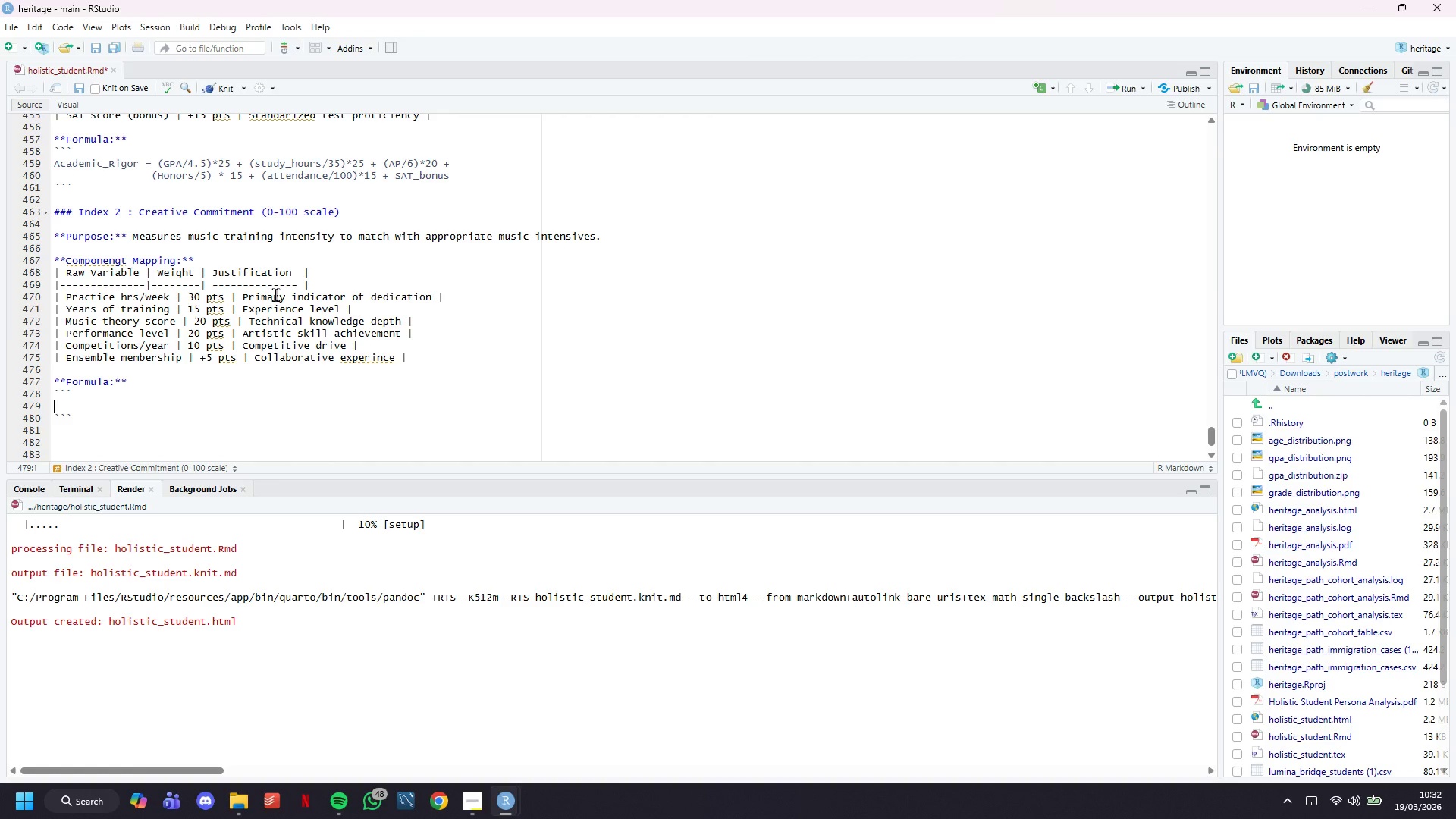 
type(Creative_Commitment = (practice/25)
 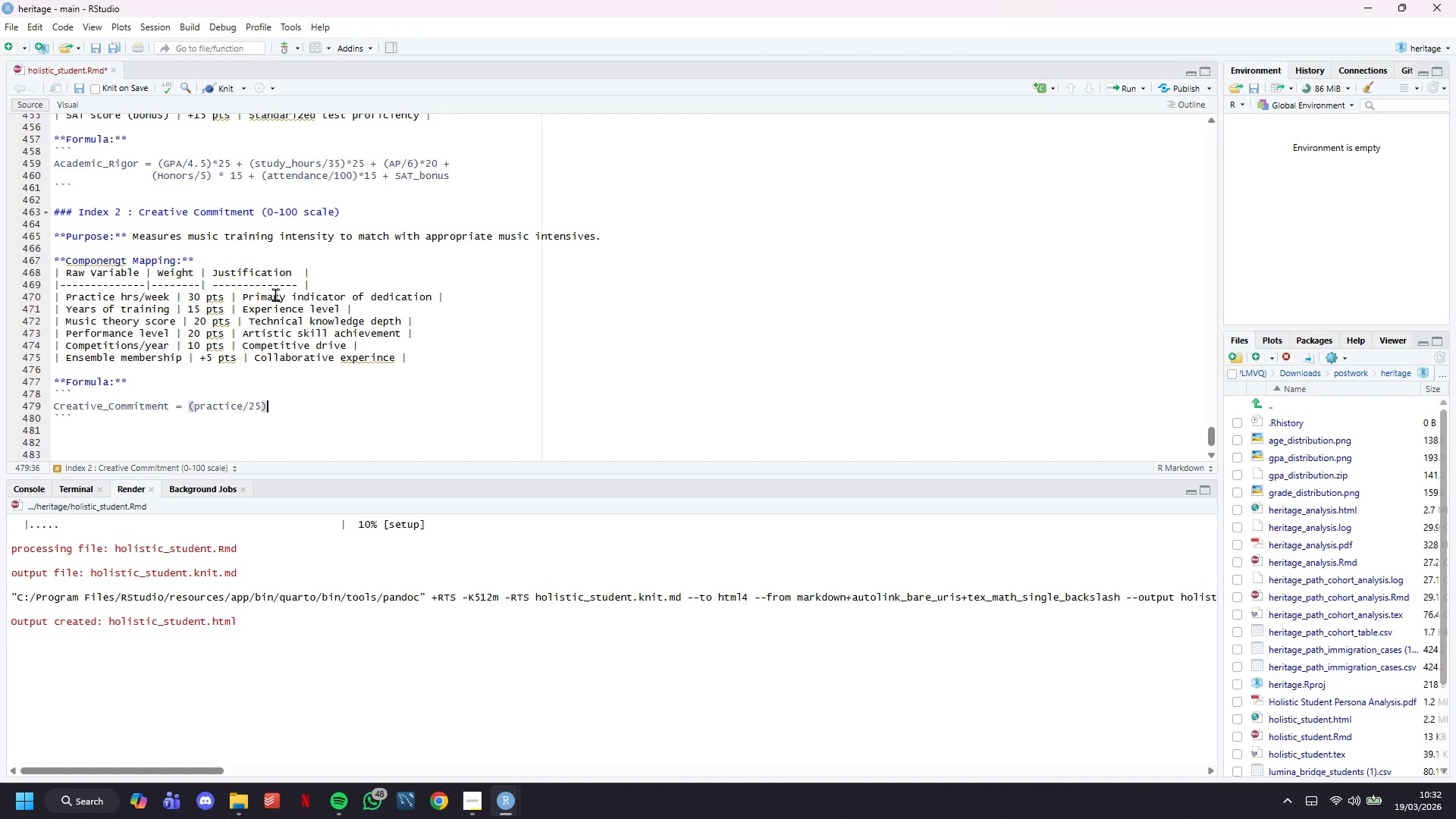 
 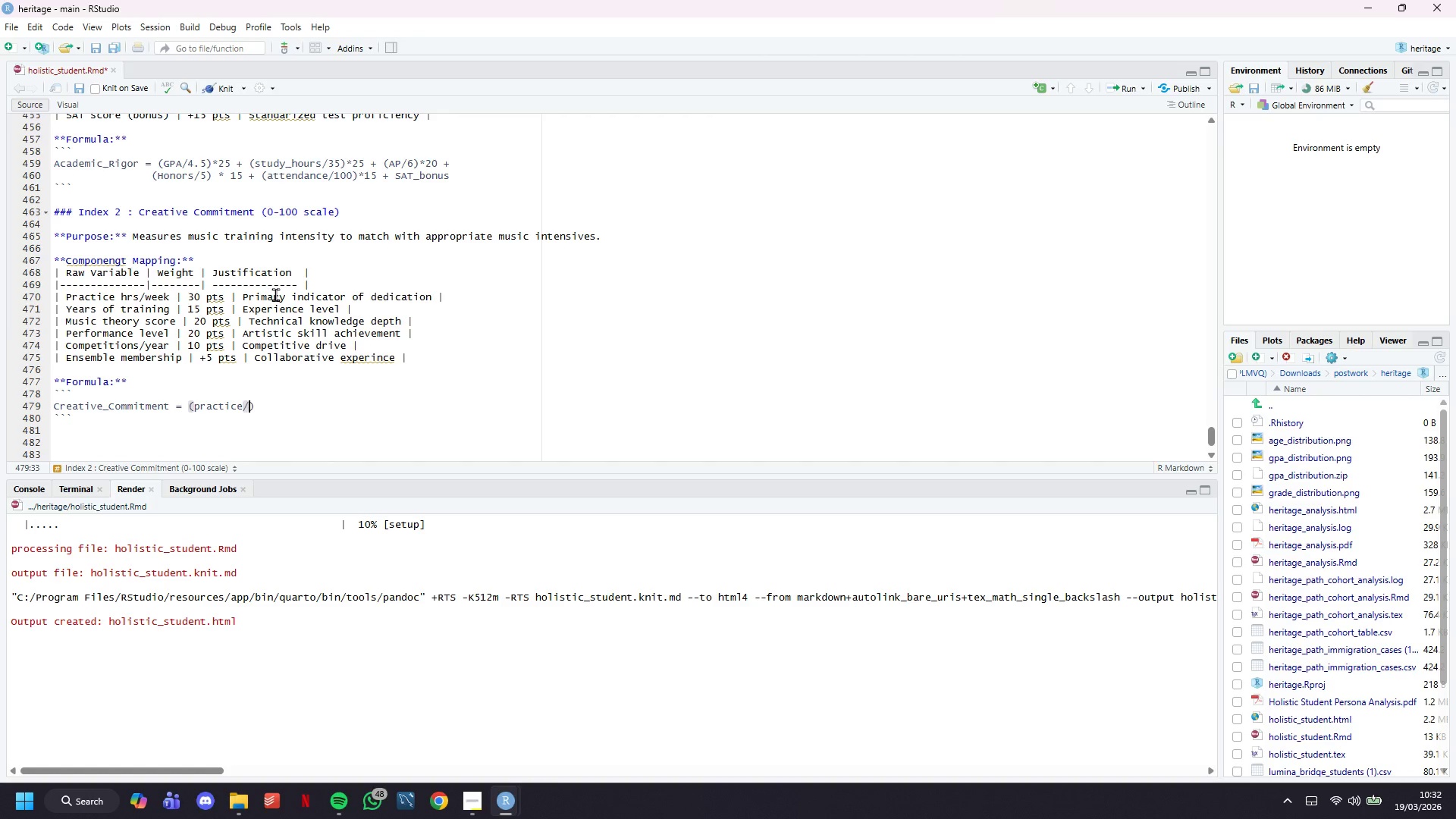 
key(ArrowRight)
 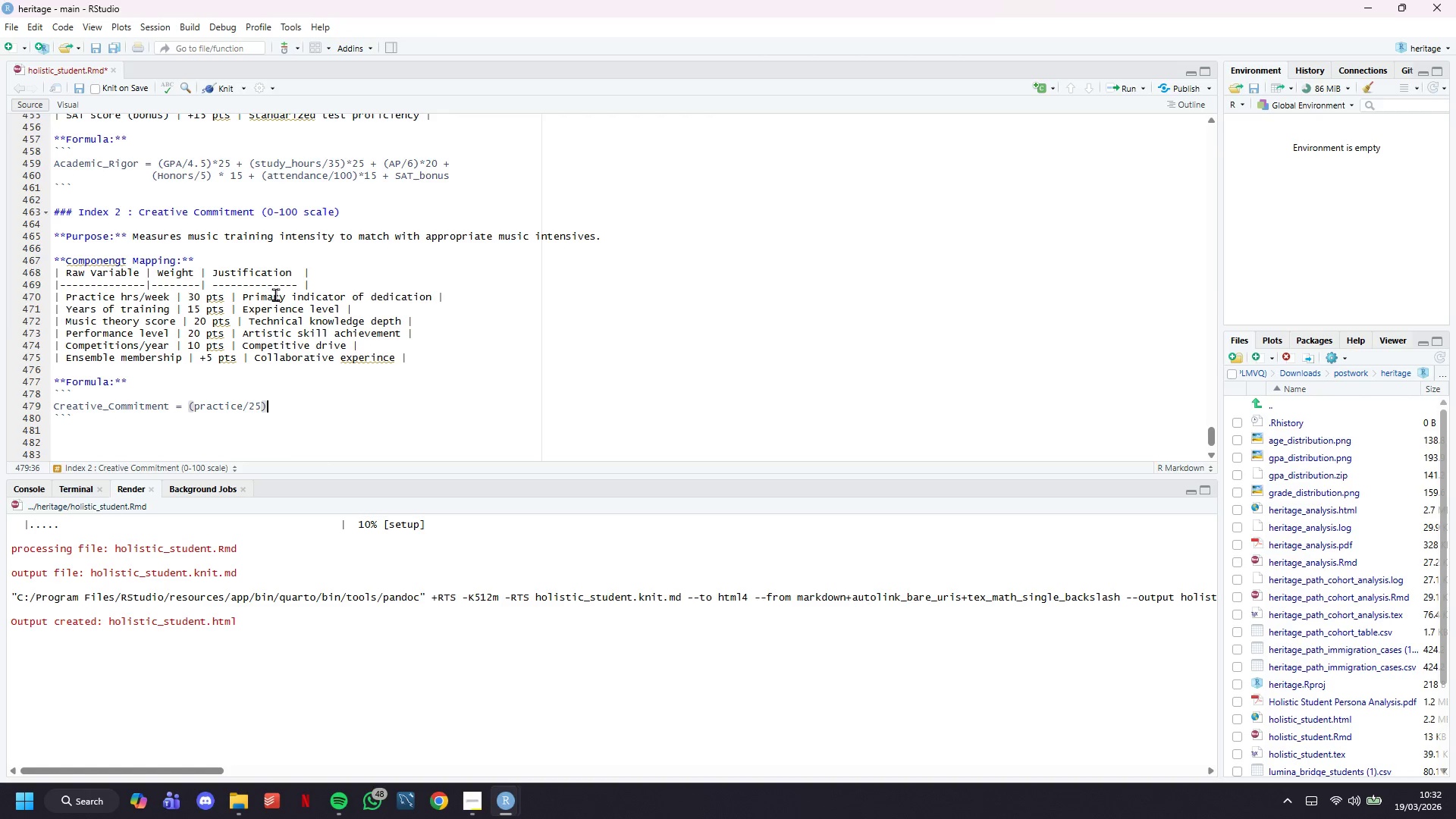 
type(*30 + (years/20)
 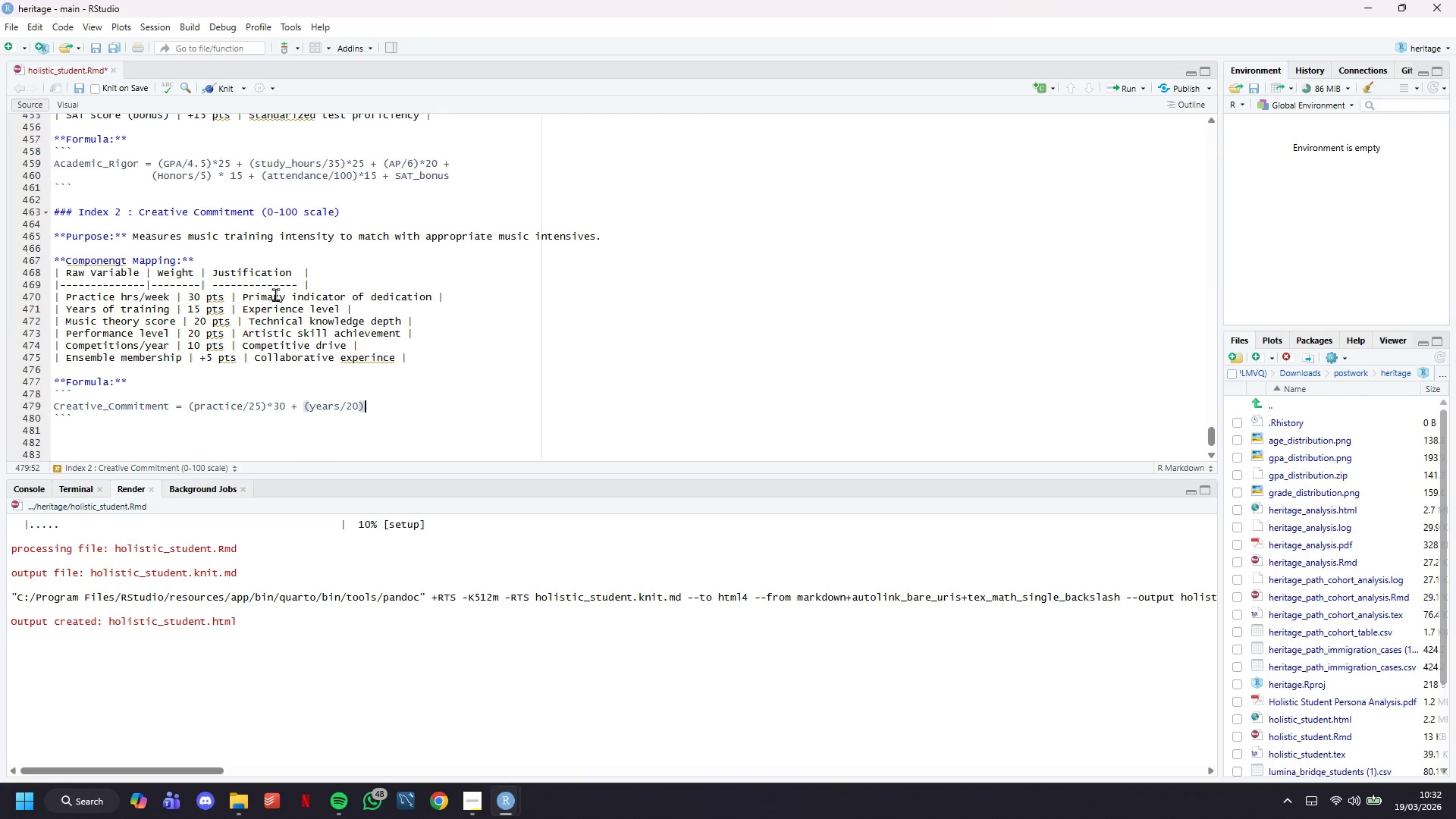 
 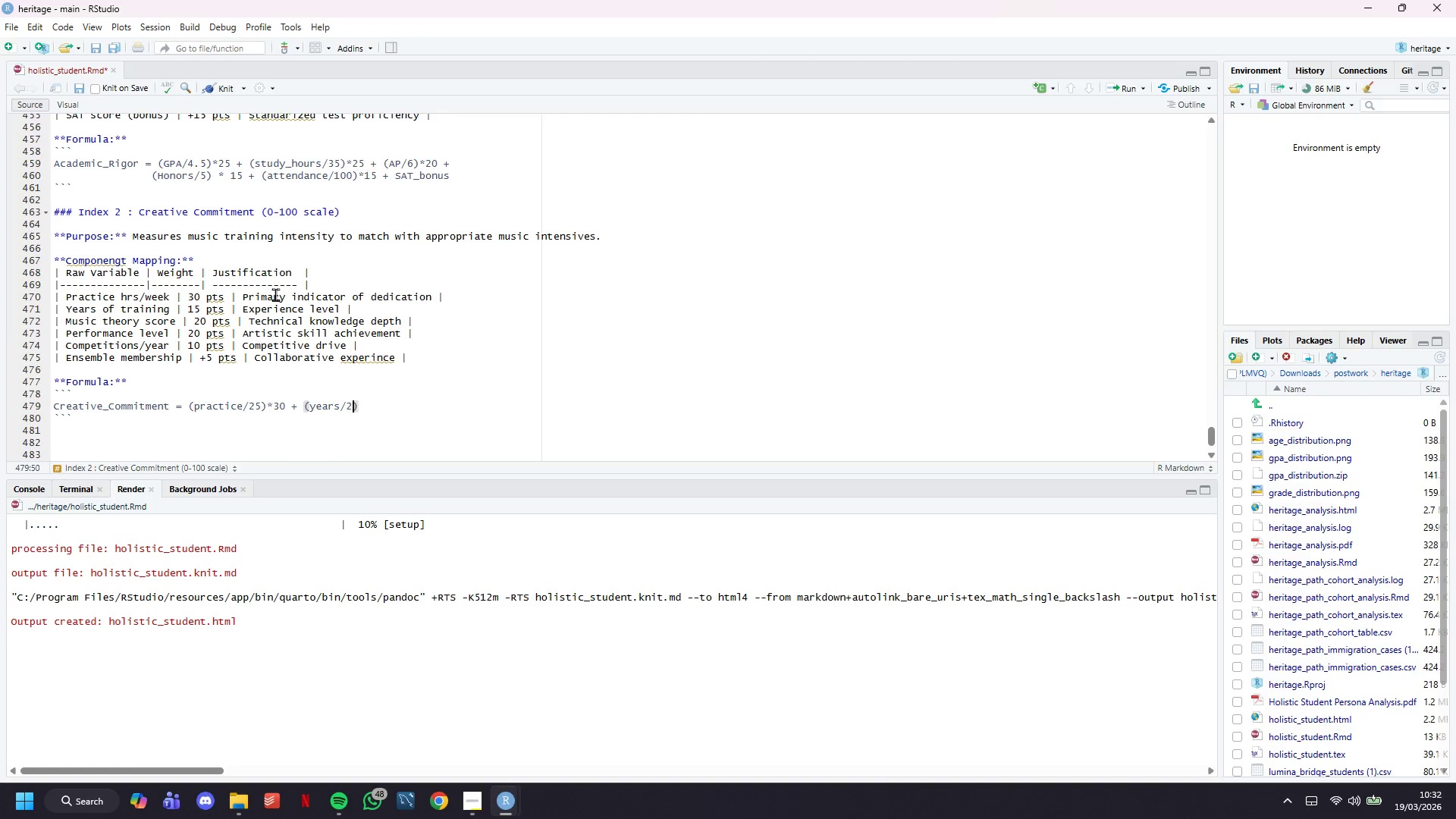 
key(ArrowRight)
 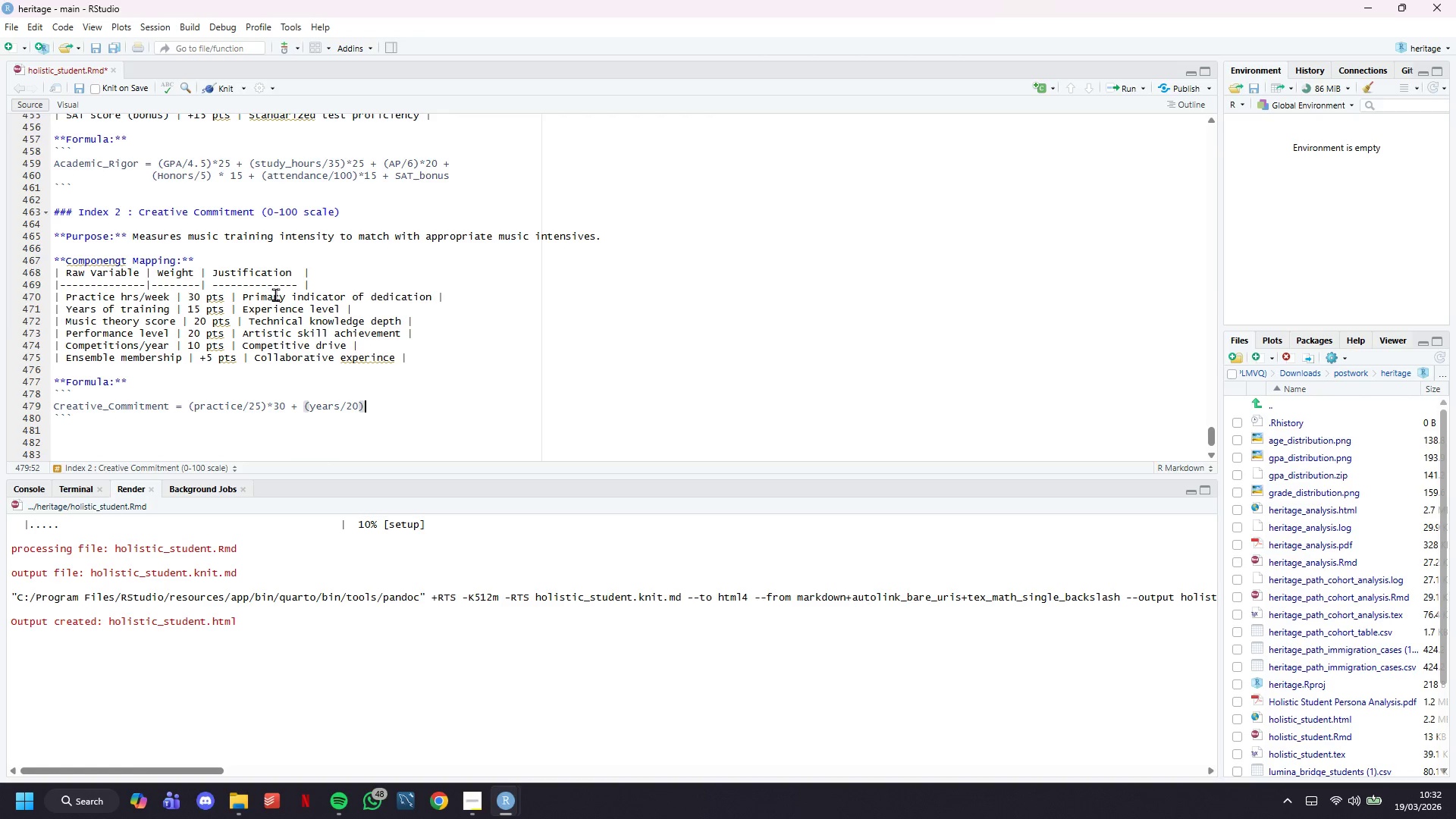 
key(ArrowLeft)
 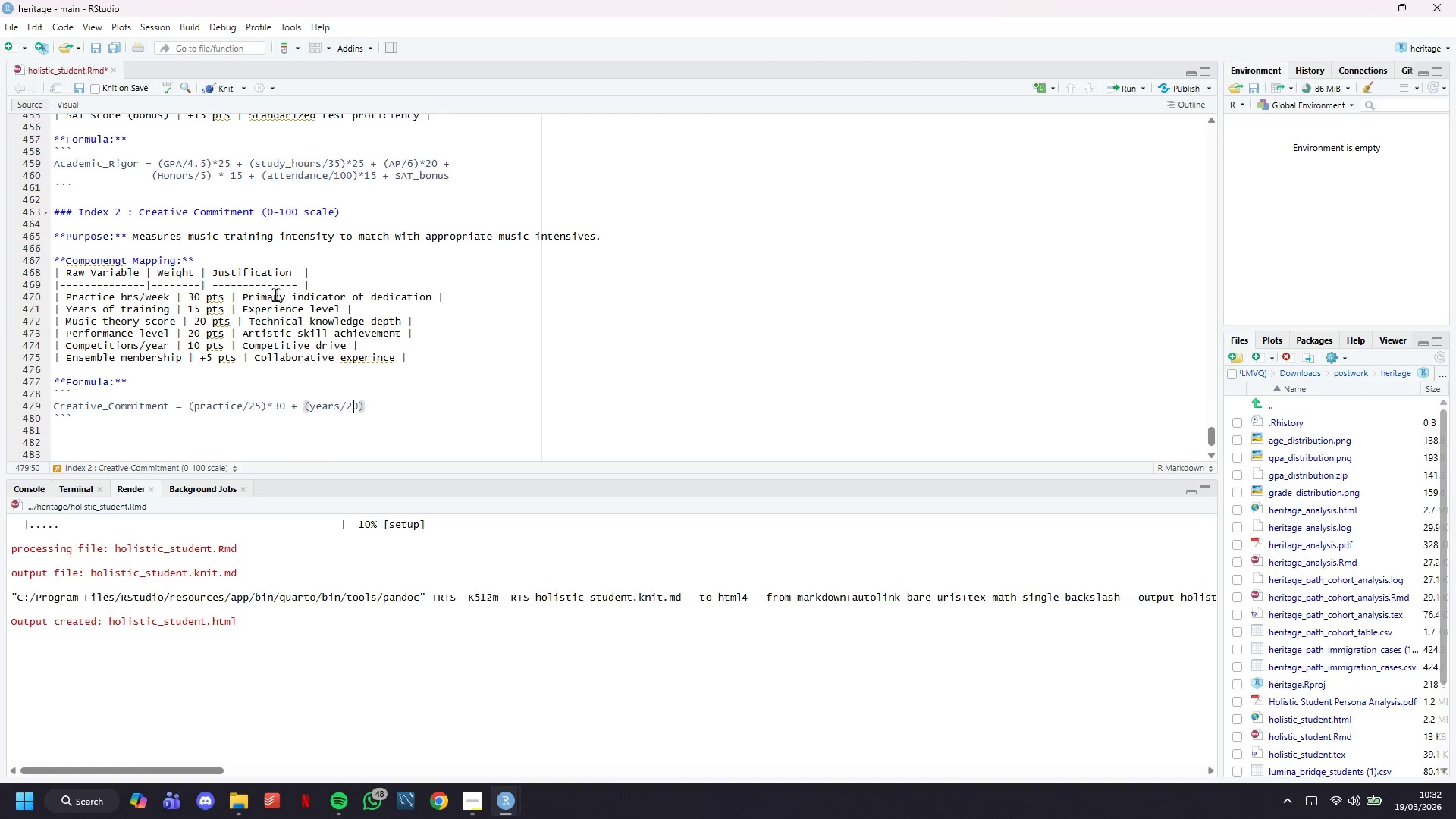 
key(ArrowLeft)
 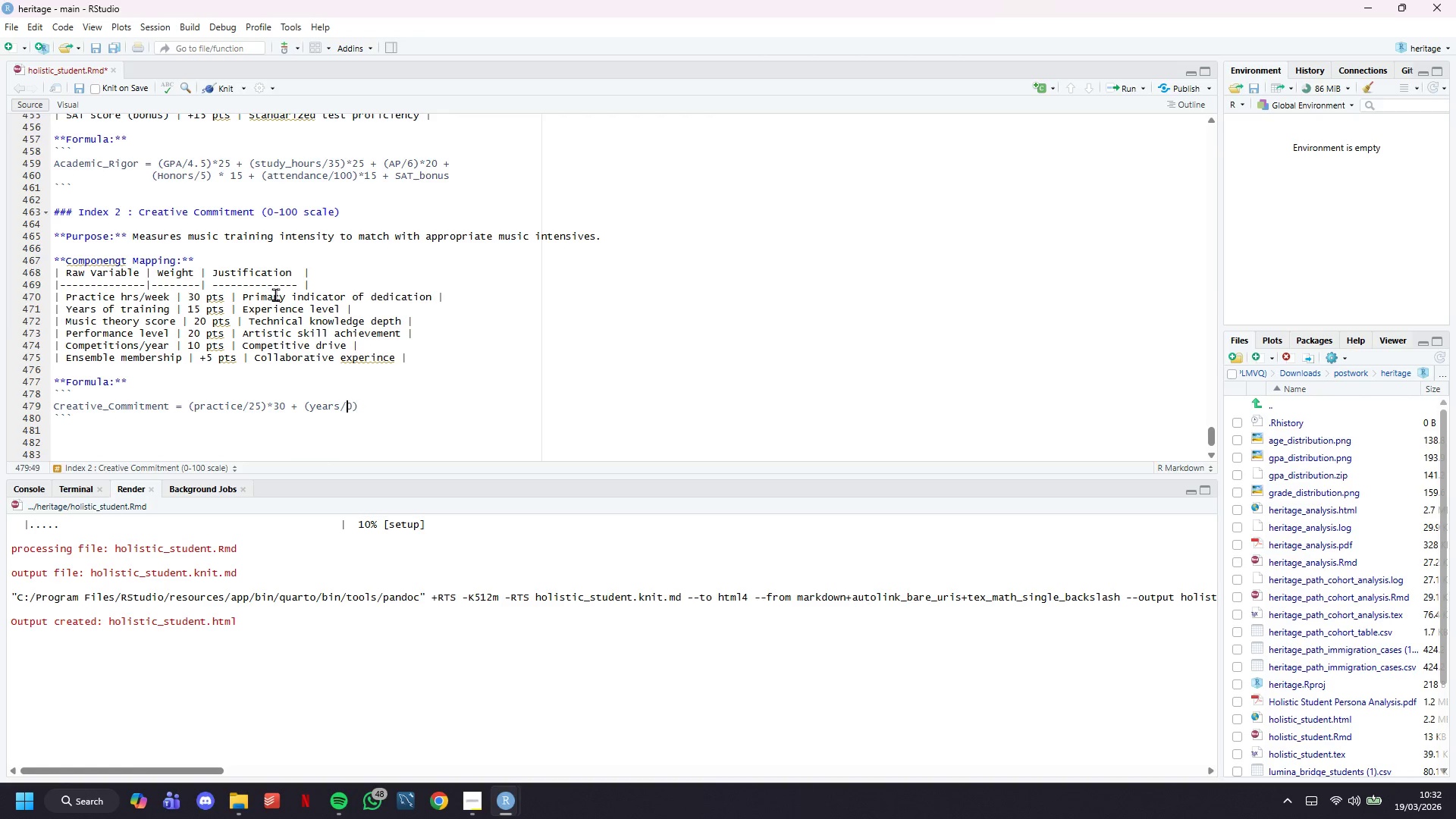 
key(Backspace)
 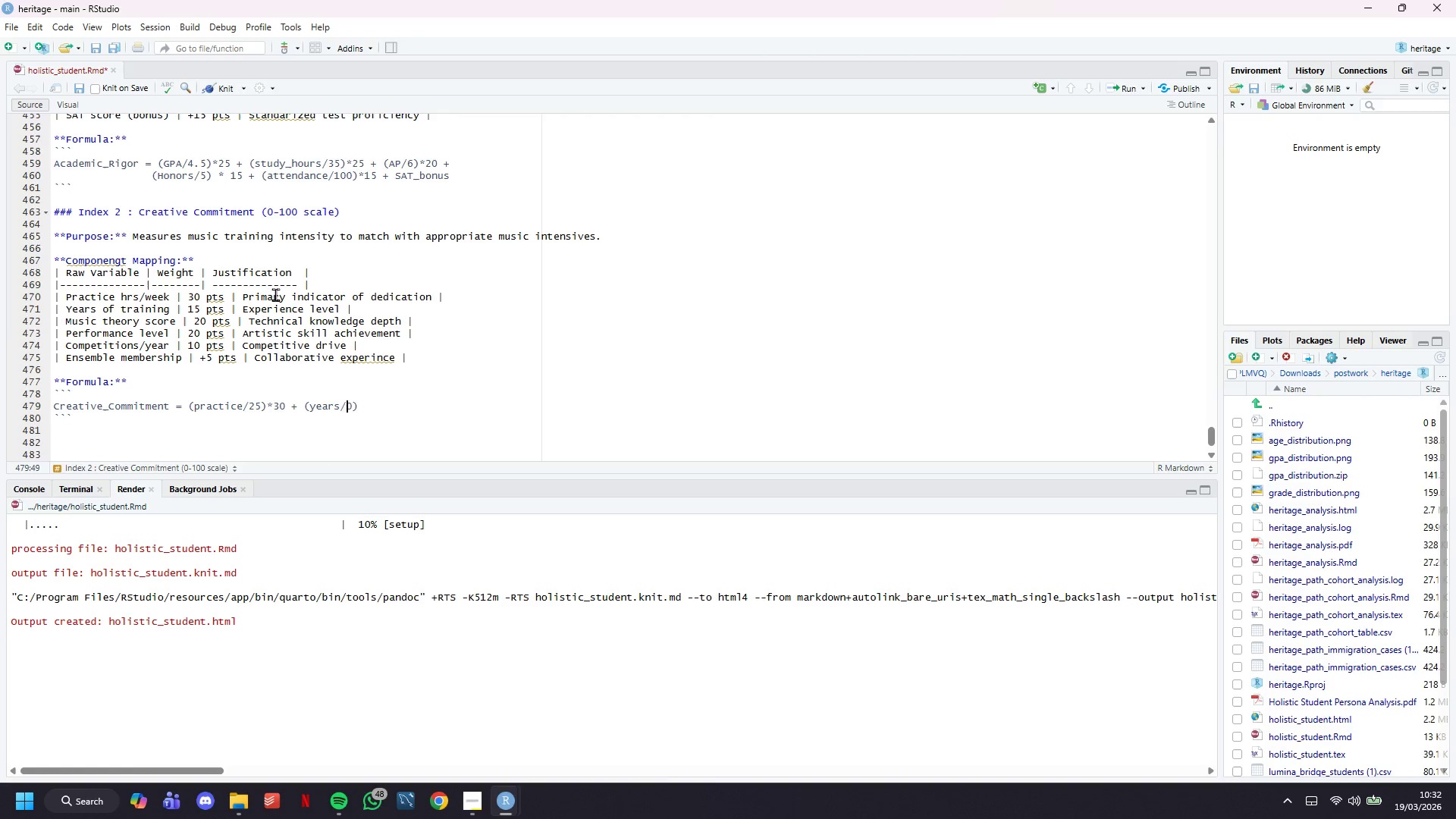 
key(1)
 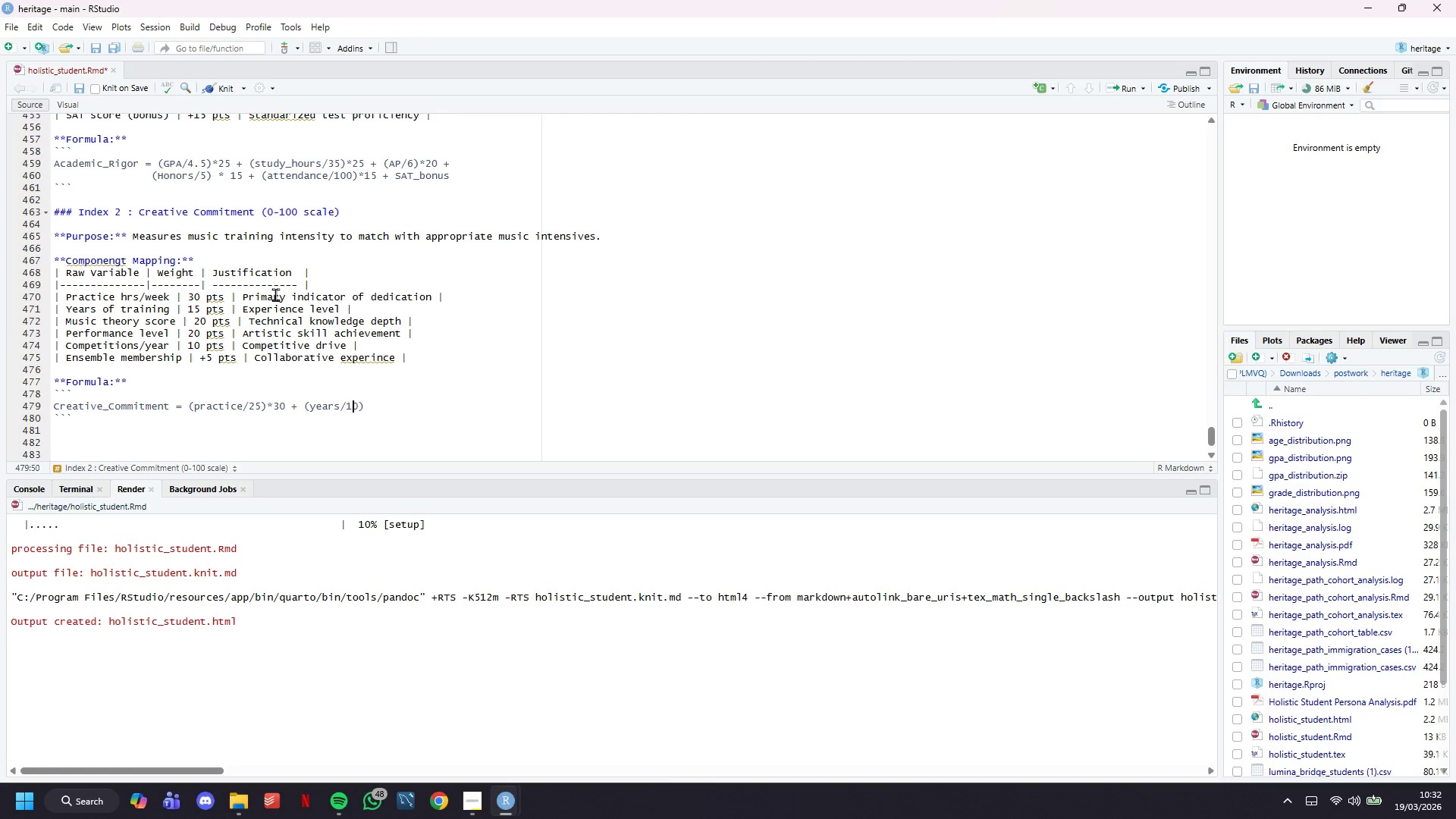 
key(ArrowRight)
 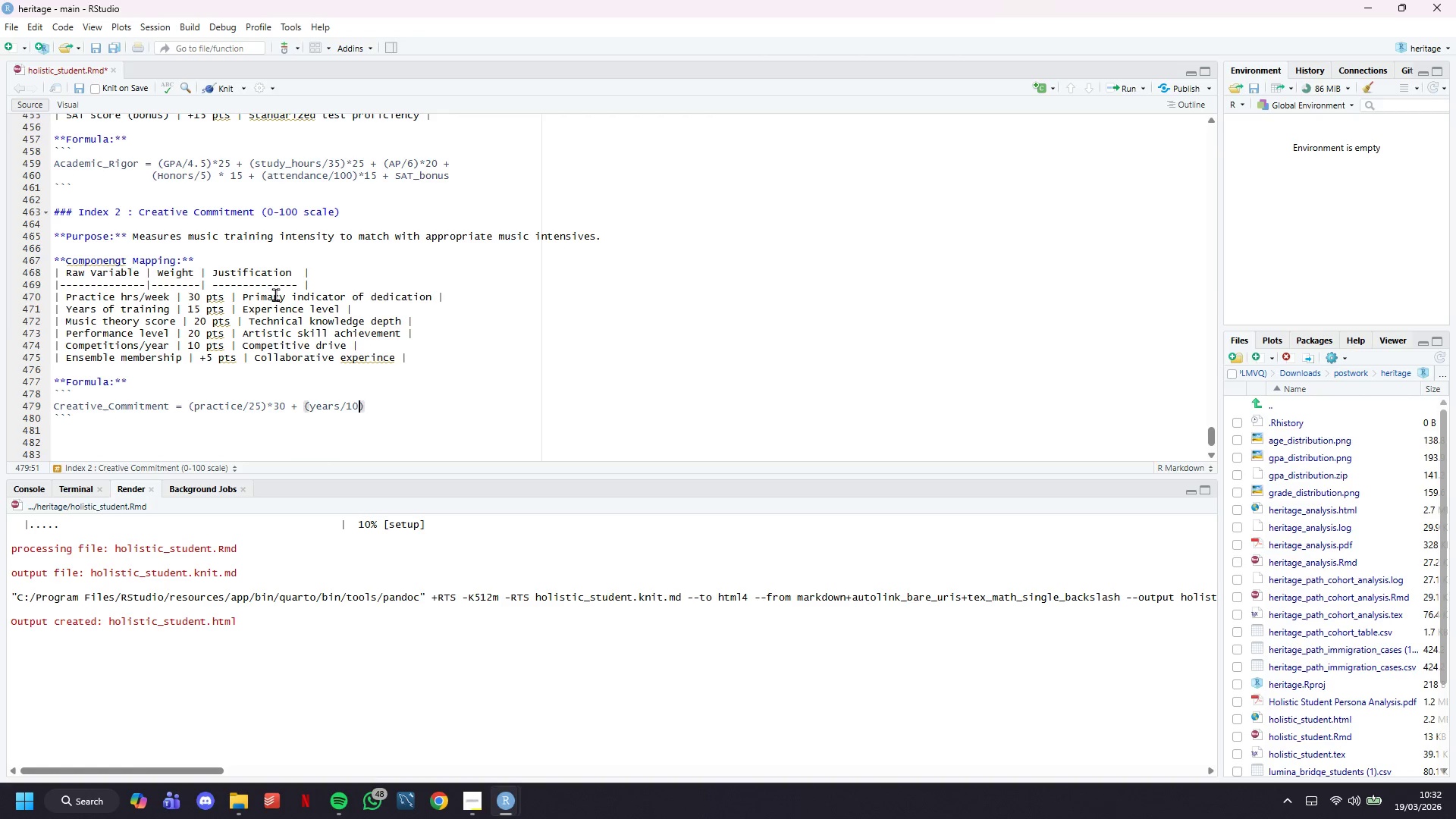 
key(ArrowRight)
 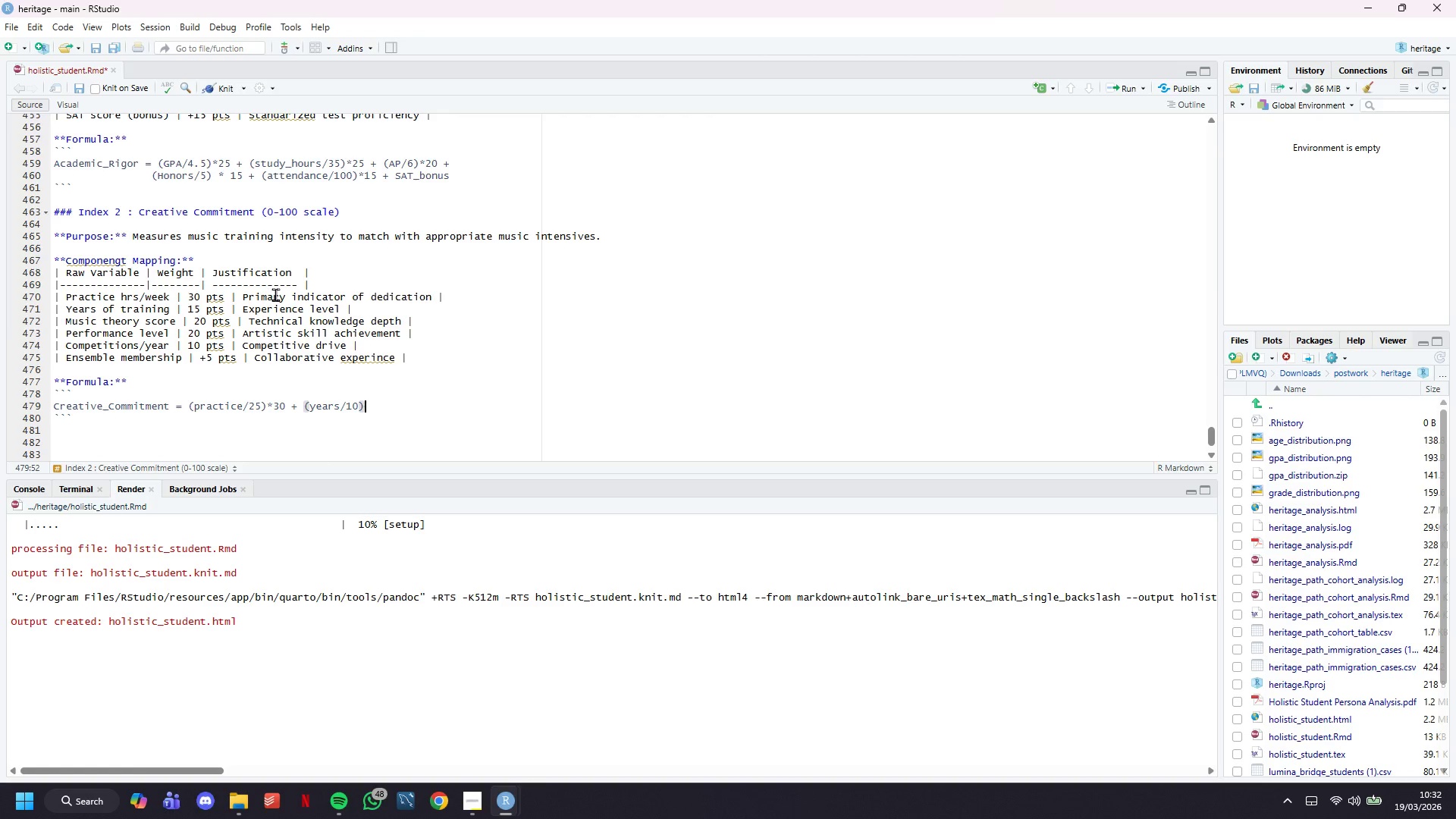 
type(*15 + (theory/10)
 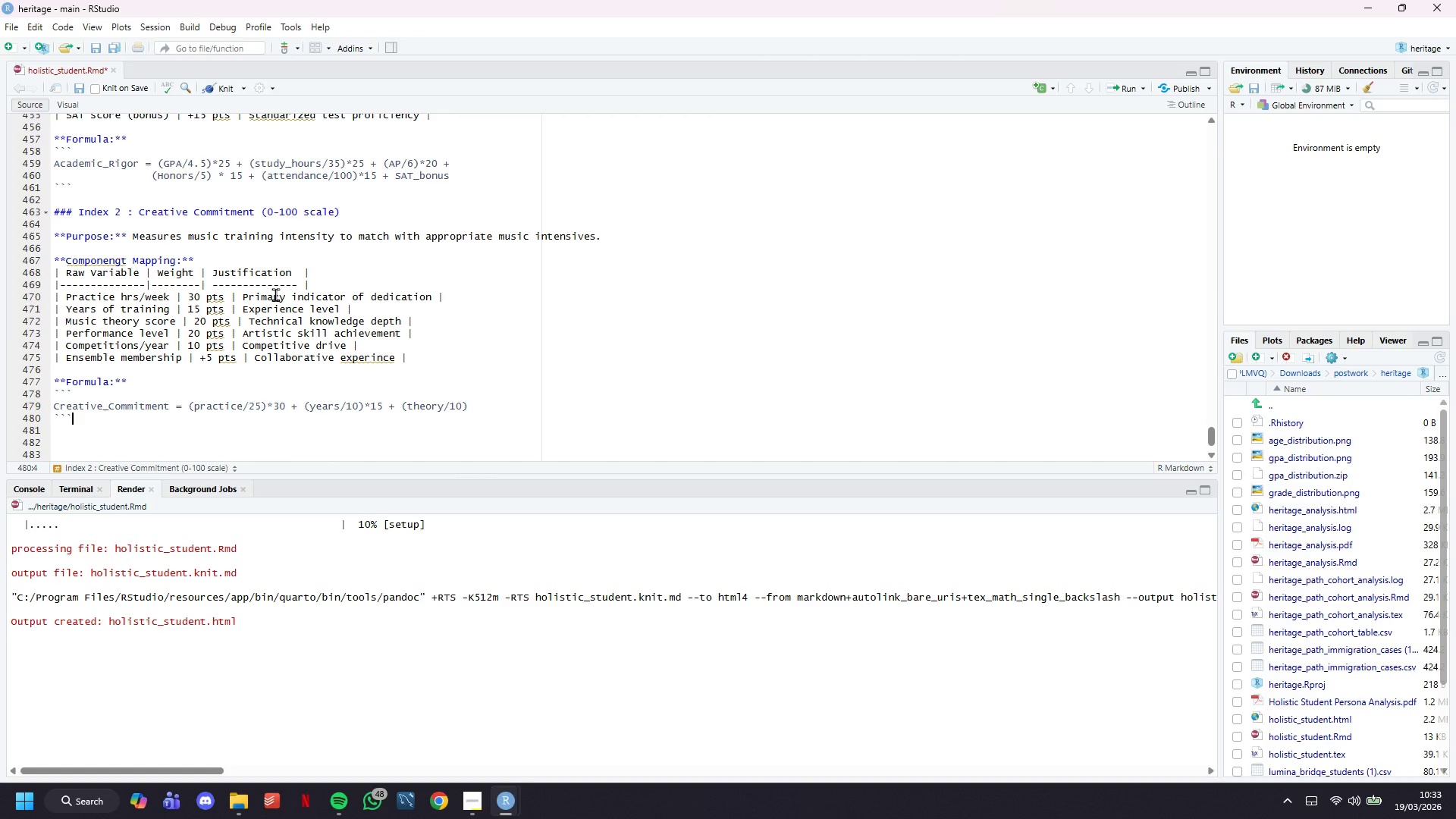 
 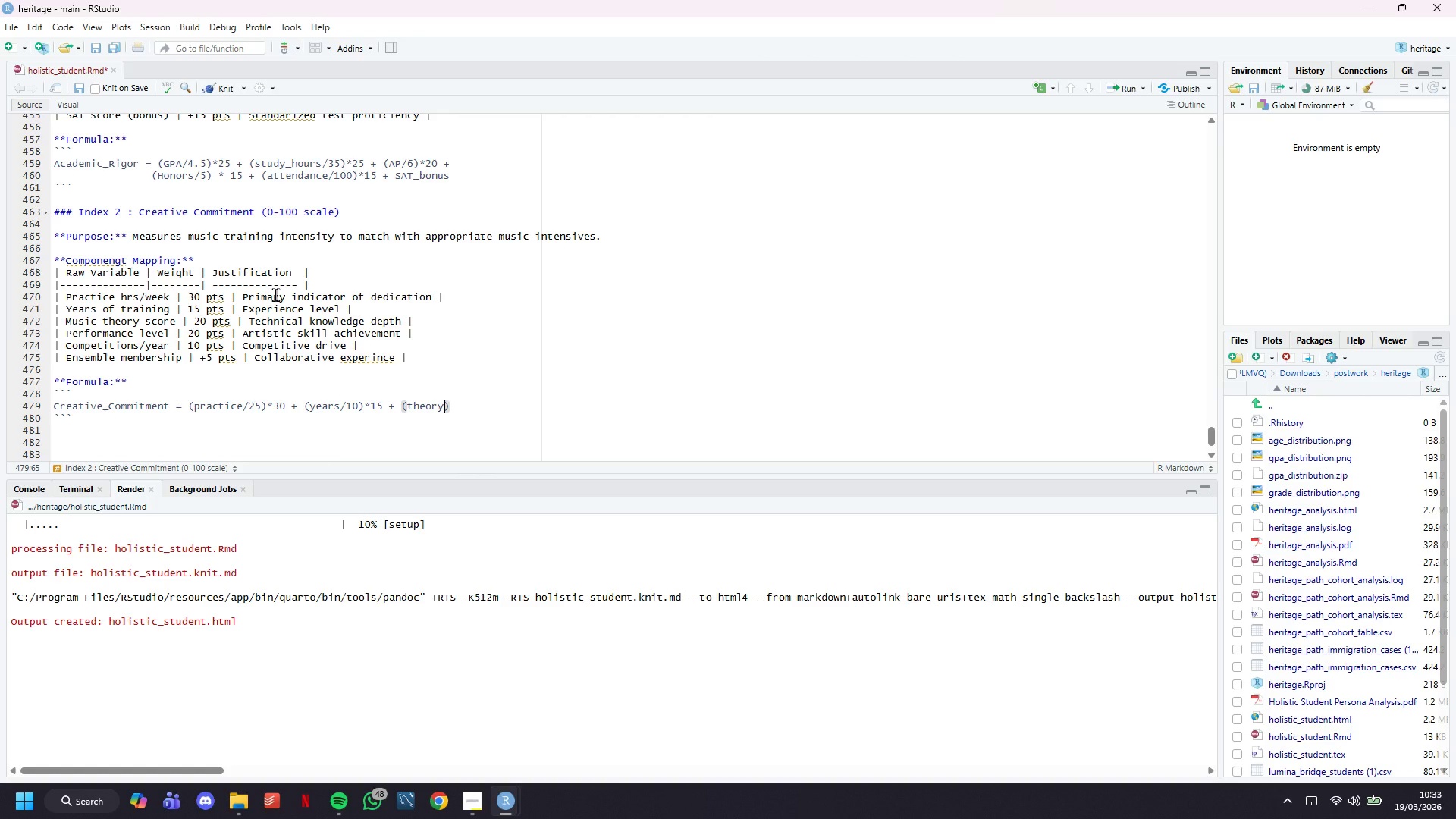 
key(ArrowDown)
 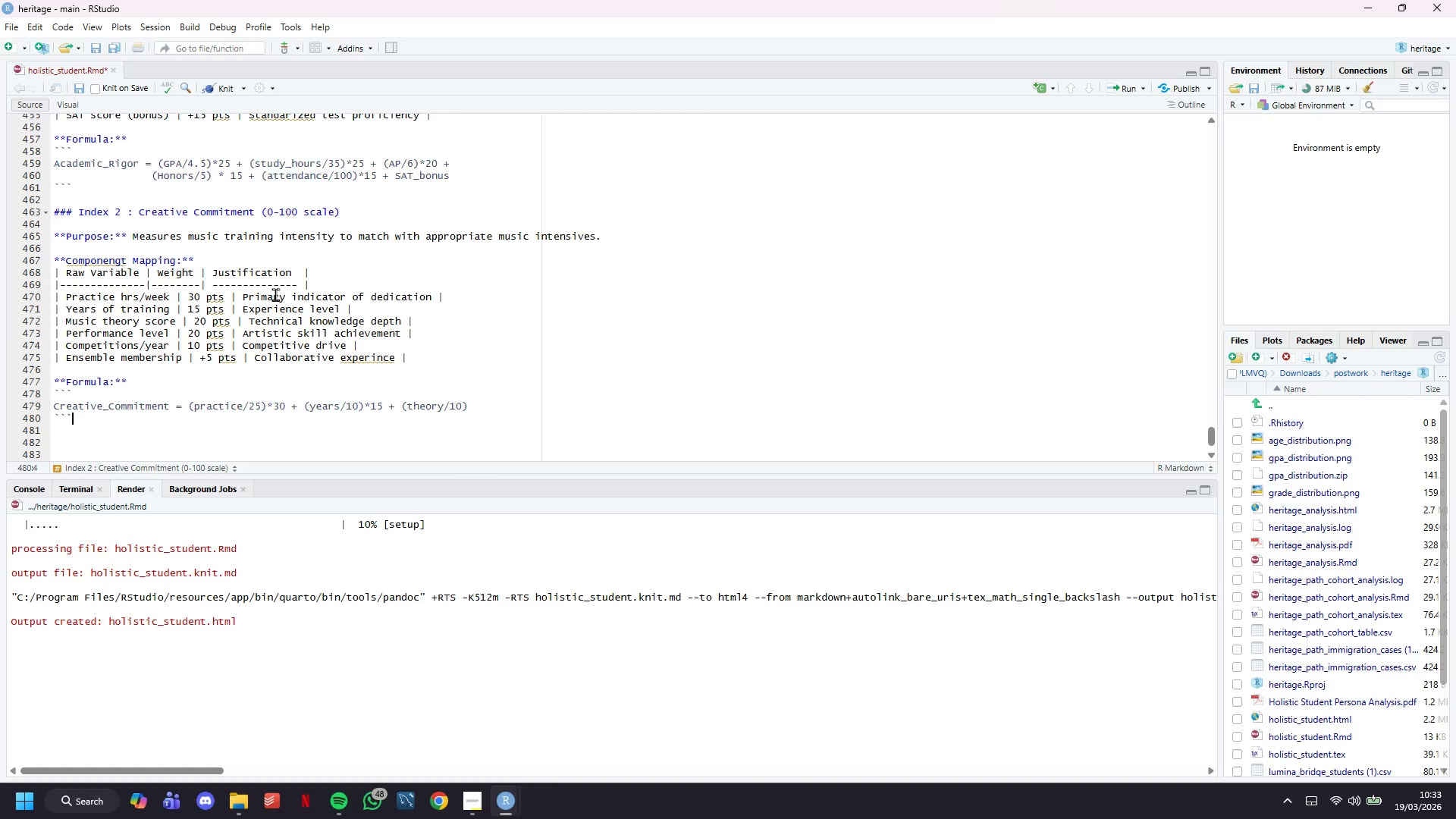 
key(ArrowRight)
 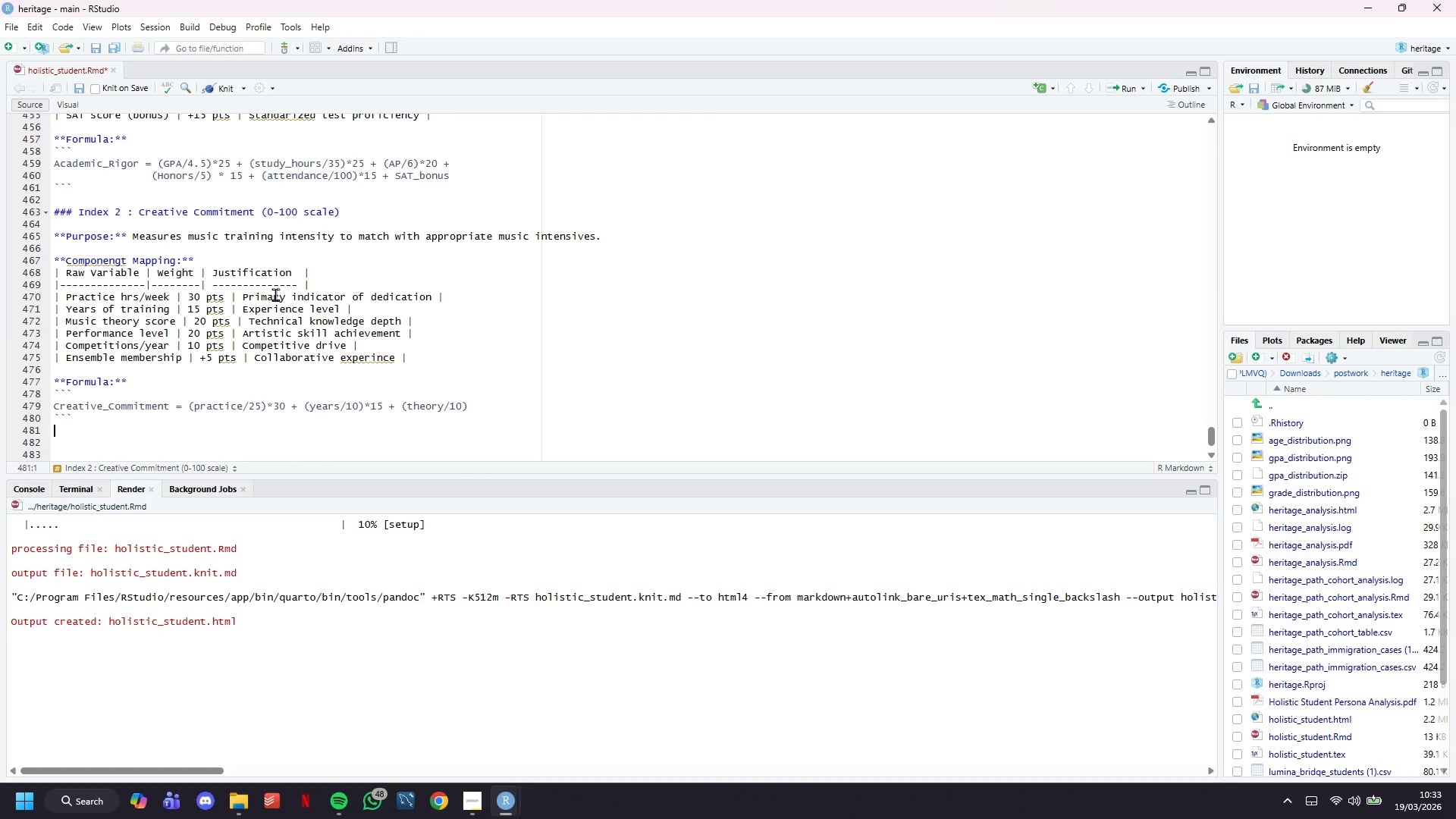 
key(ArrowLeft)
 